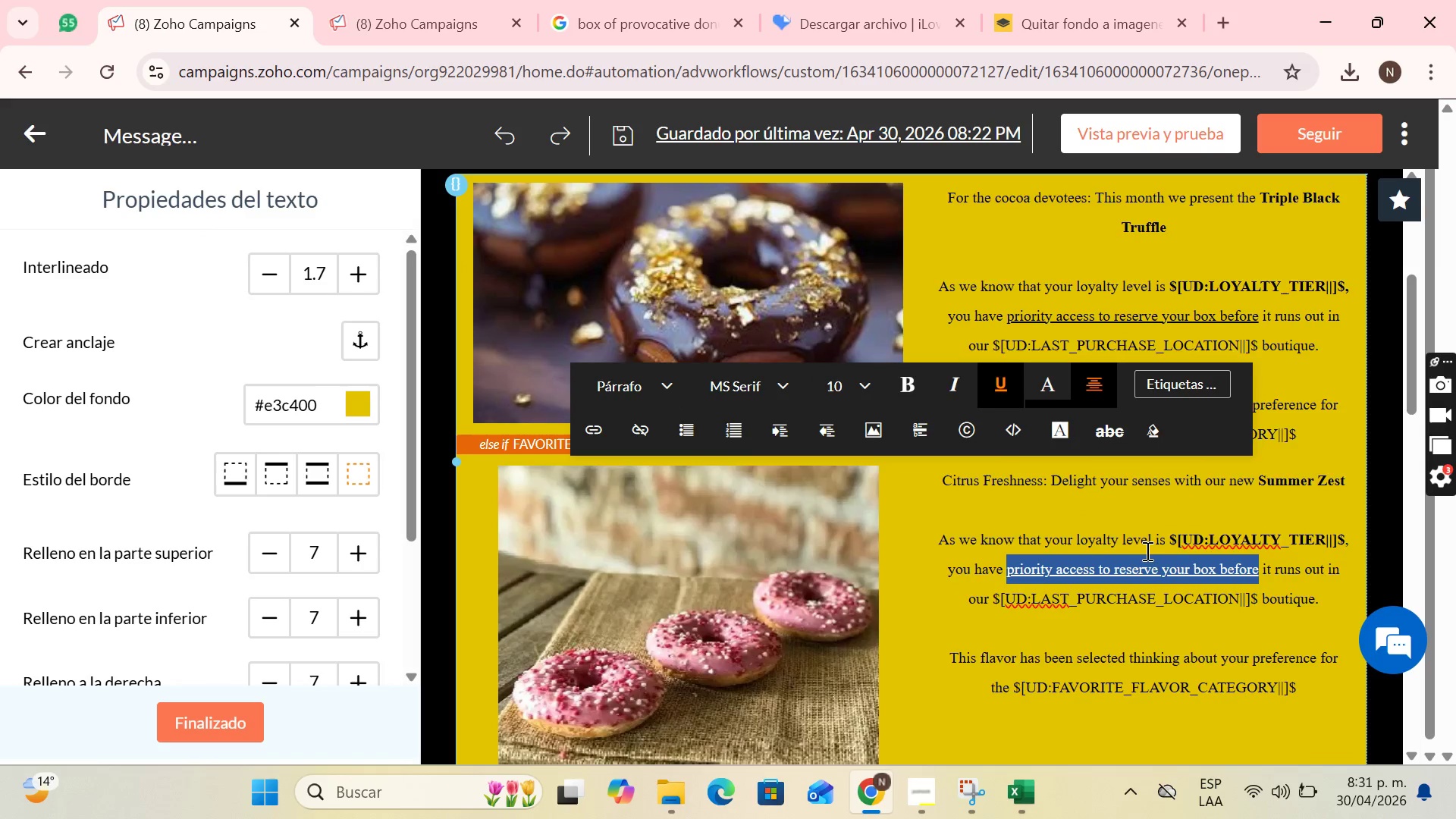 
scroll: coordinate [1159, 555], scroll_direction: down, amount: 2.0
 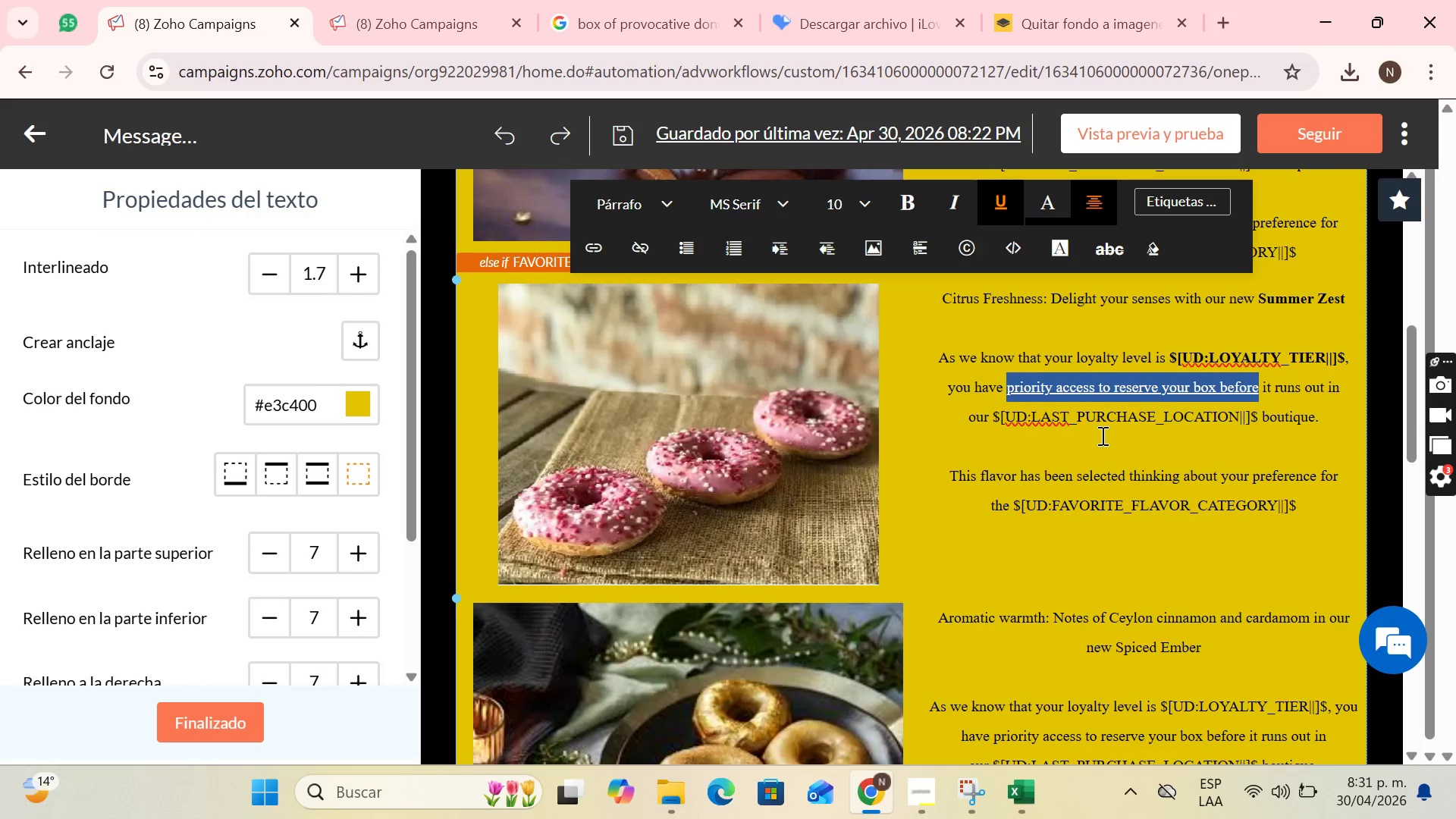 
left_click([1257, 511])
 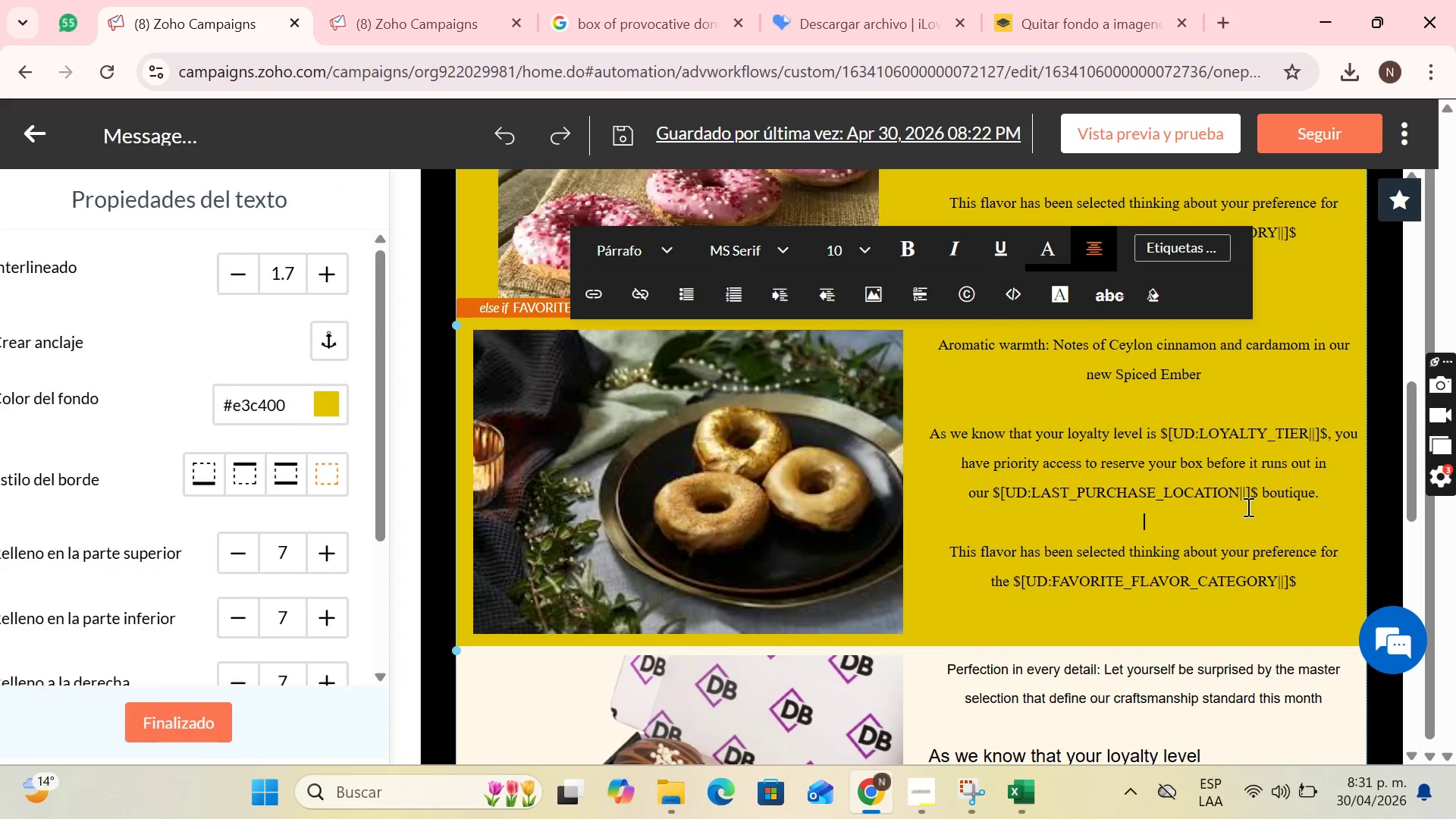 
scroll: coordinate [1257, 555], scroll_direction: down, amount: 2.0
 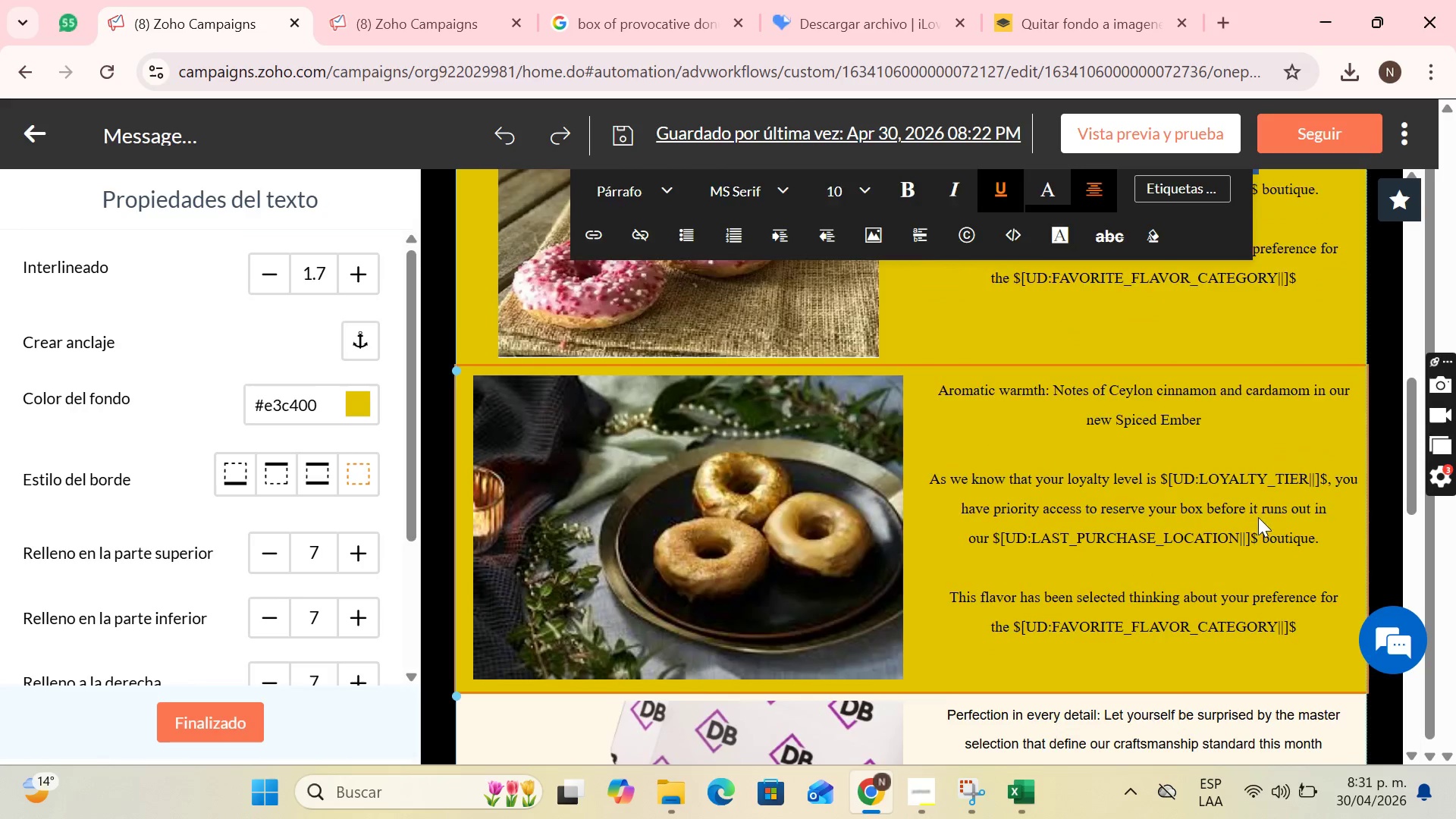 
scroll: coordinate [1247, 507], scroll_direction: up, amount: 1.0
 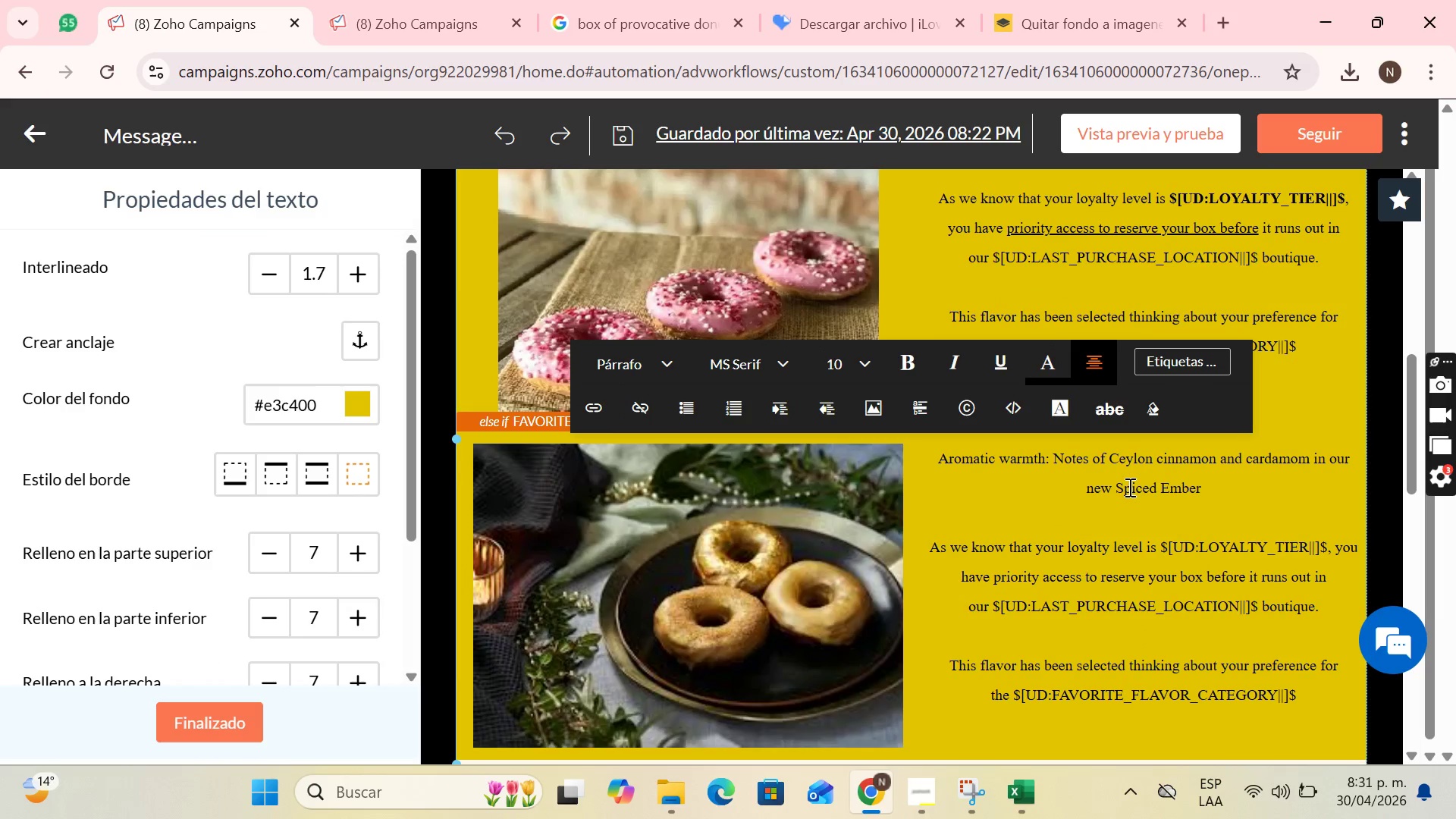 
left_click_drag(start_coordinate=[1119, 488], to_coordinate=[1207, 488])
 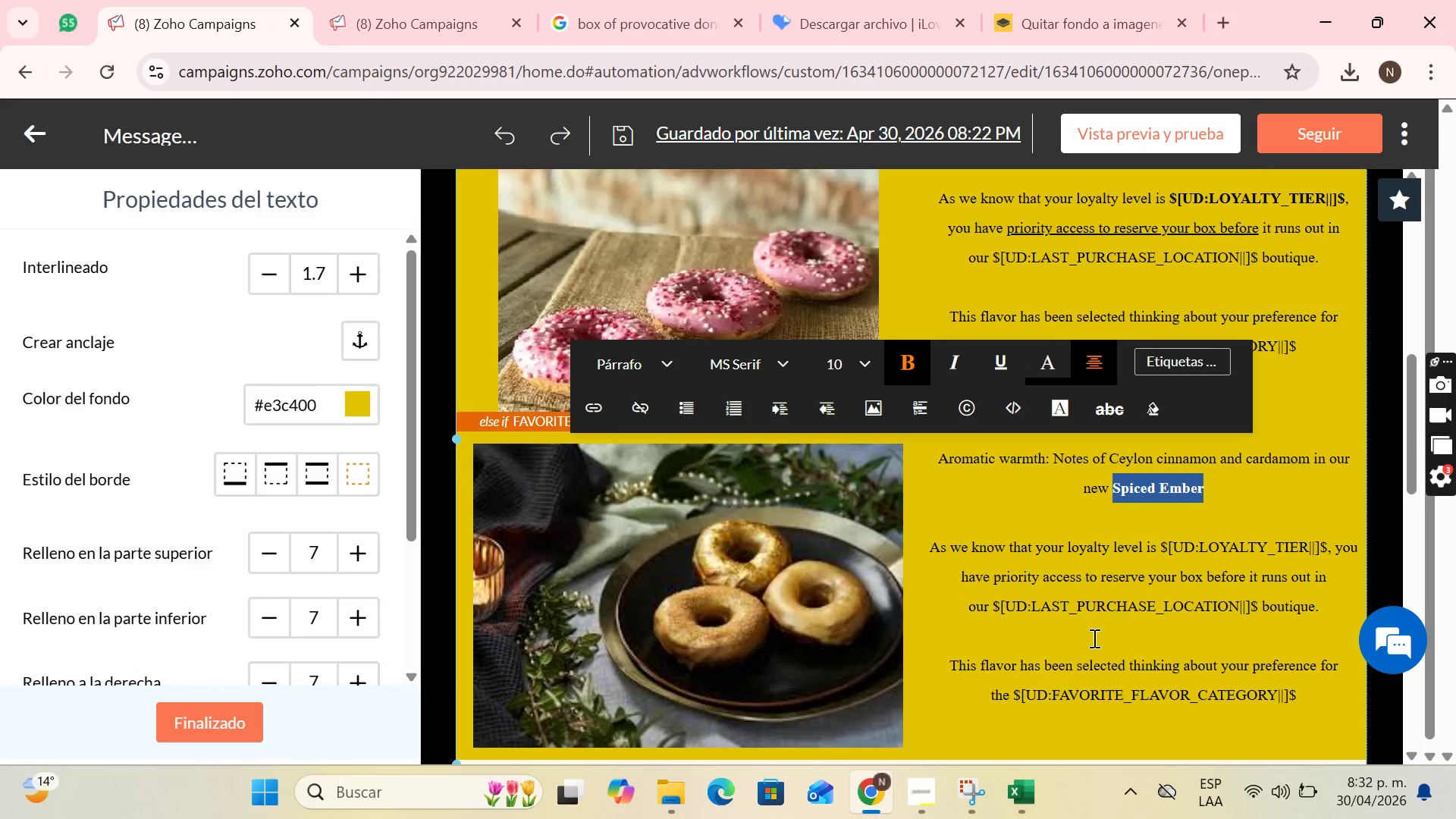 
left_click([1185, 559])
 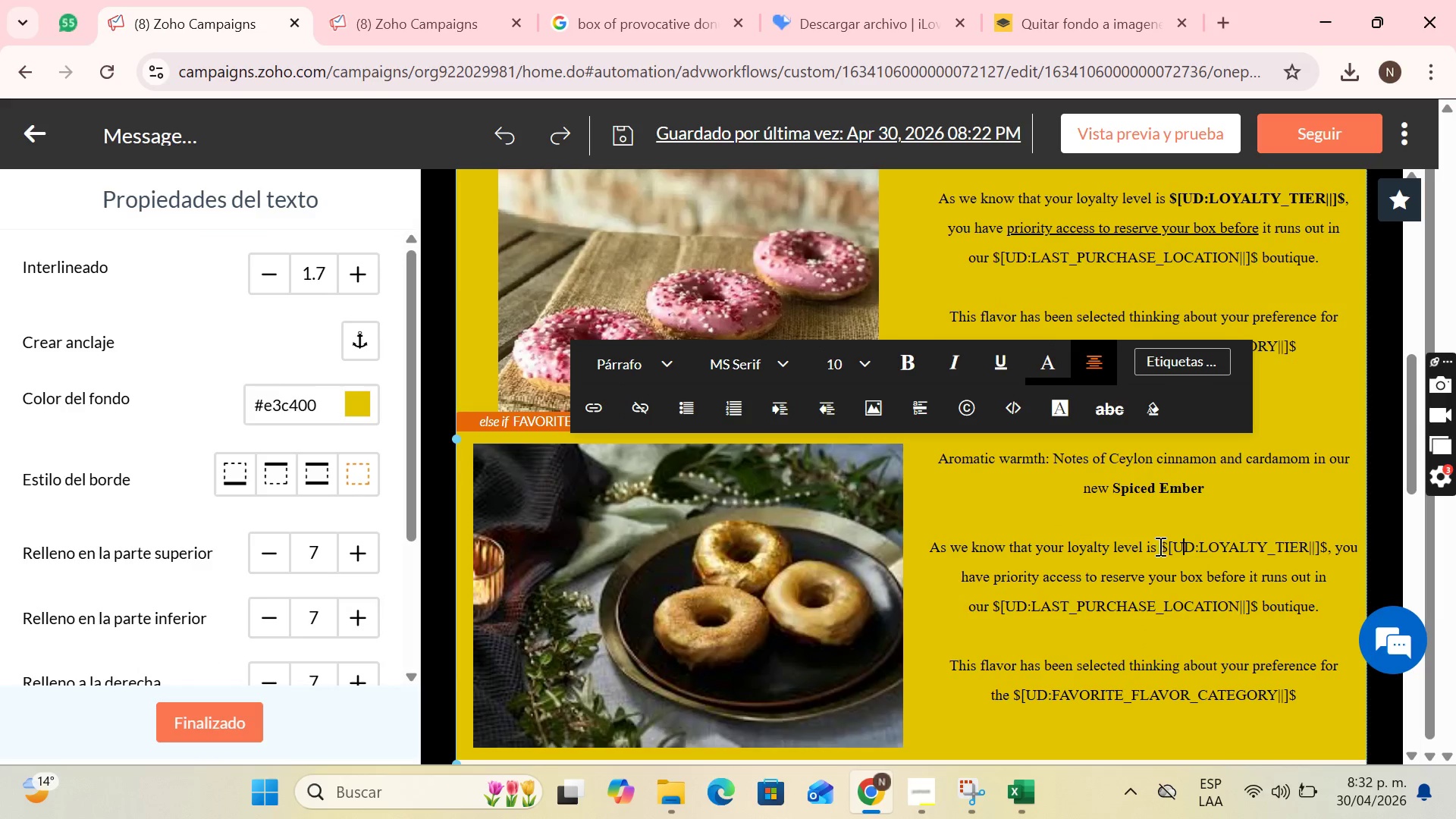 
left_click_drag(start_coordinate=[1160, 546], to_coordinate=[1327, 548])
 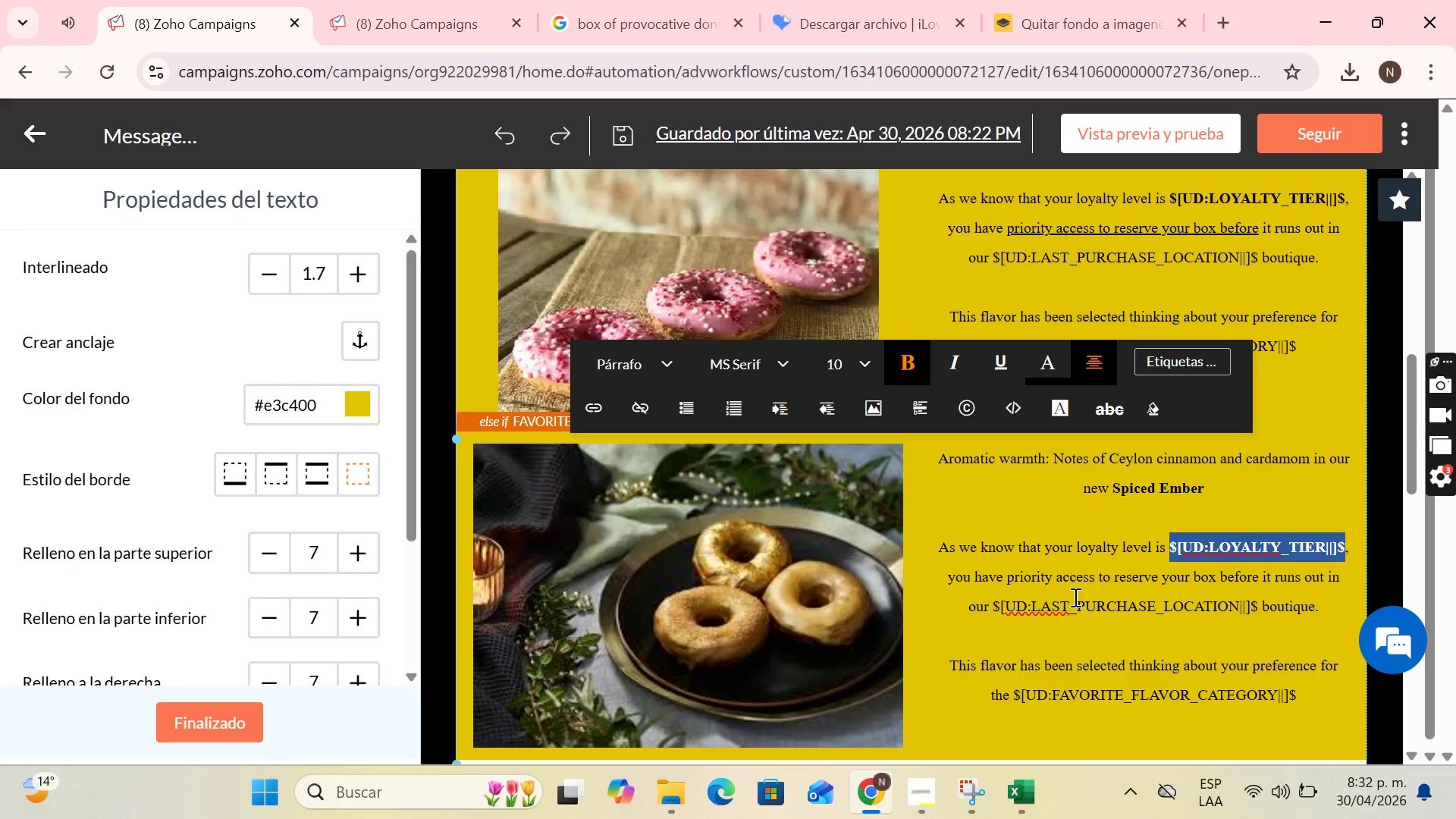 
left_click([1053, 581])
 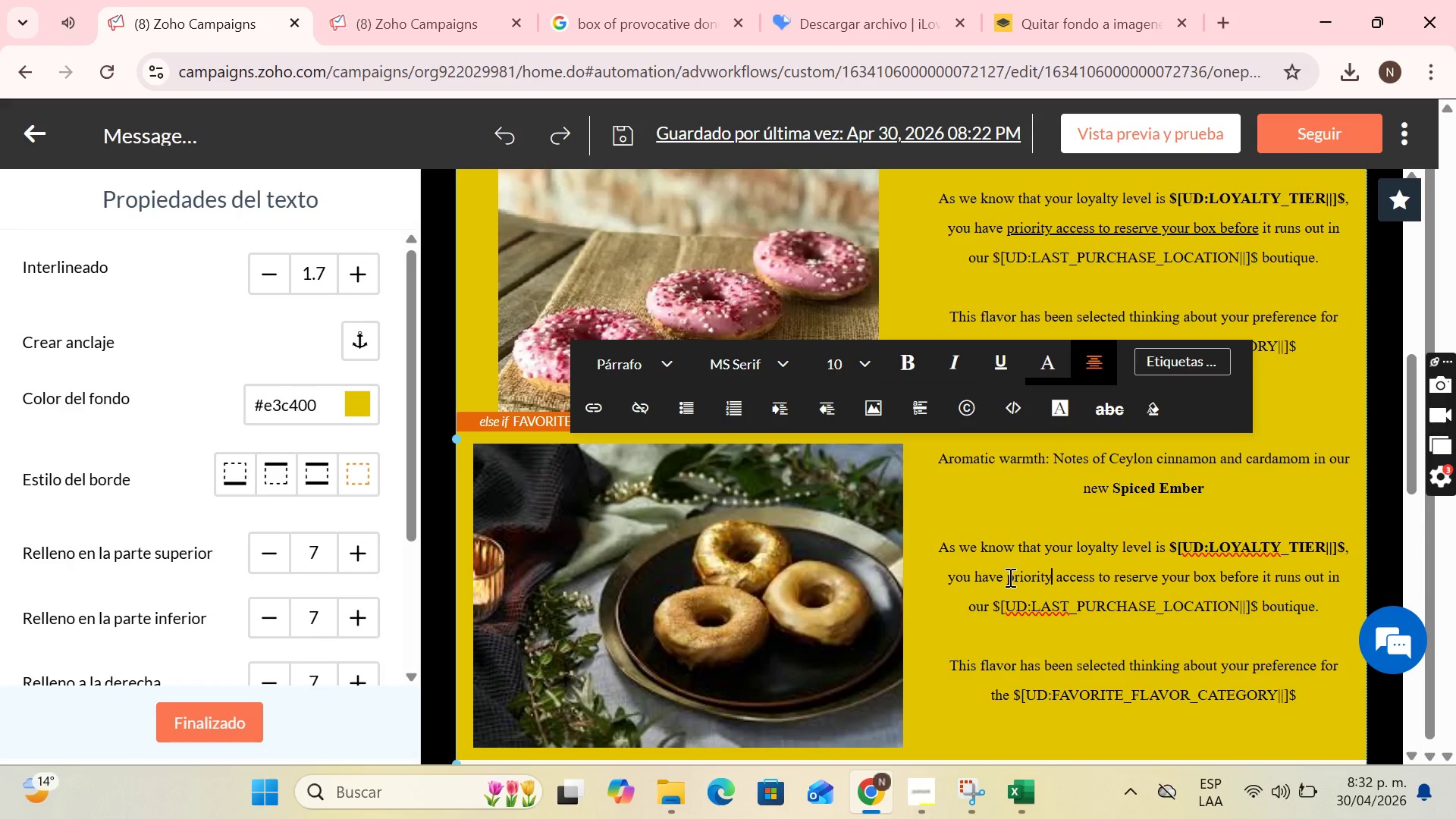 
left_click_drag(start_coordinate=[1008, 578], to_coordinate=[1257, 572])
 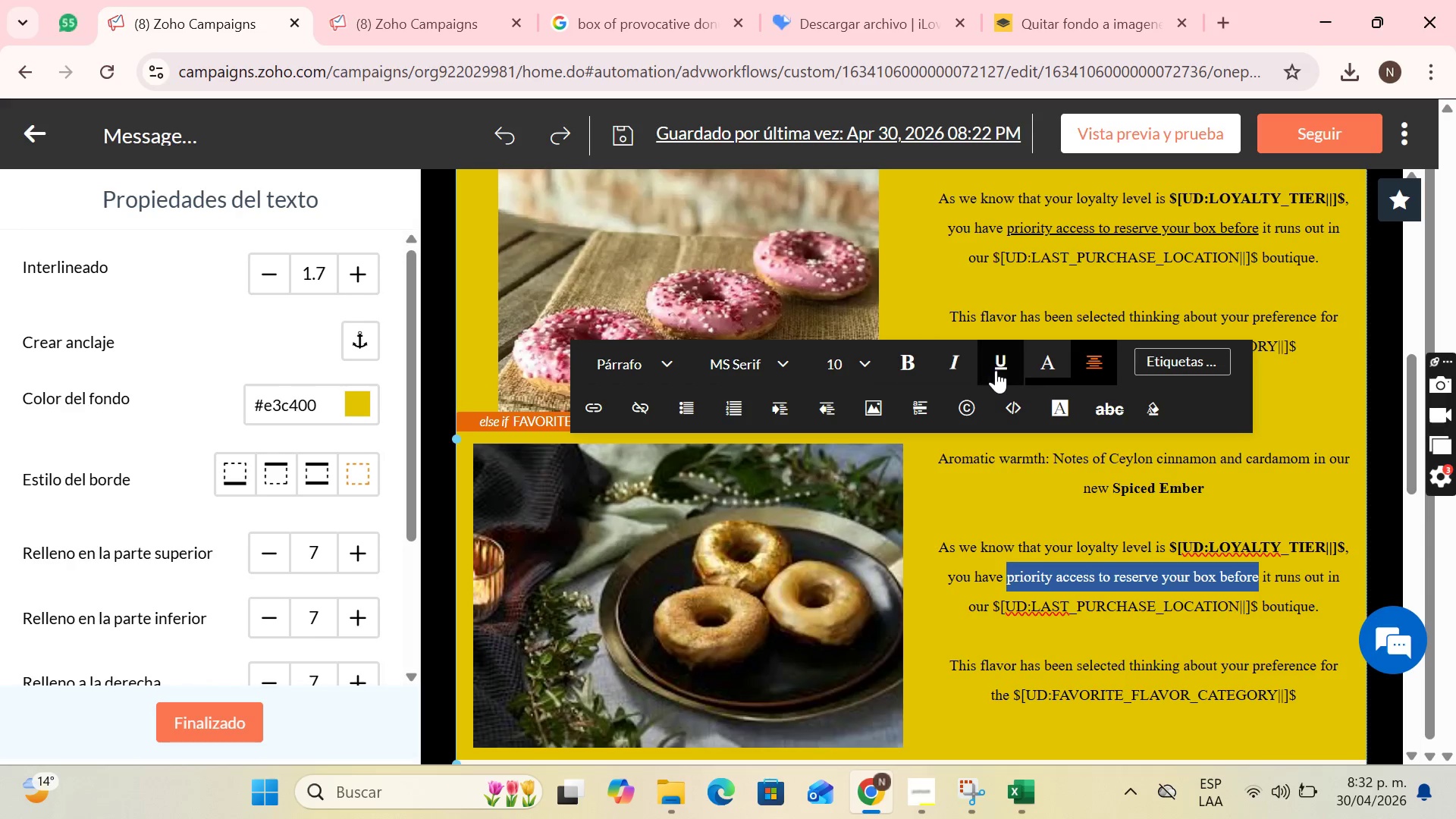 
left_click([996, 370])
 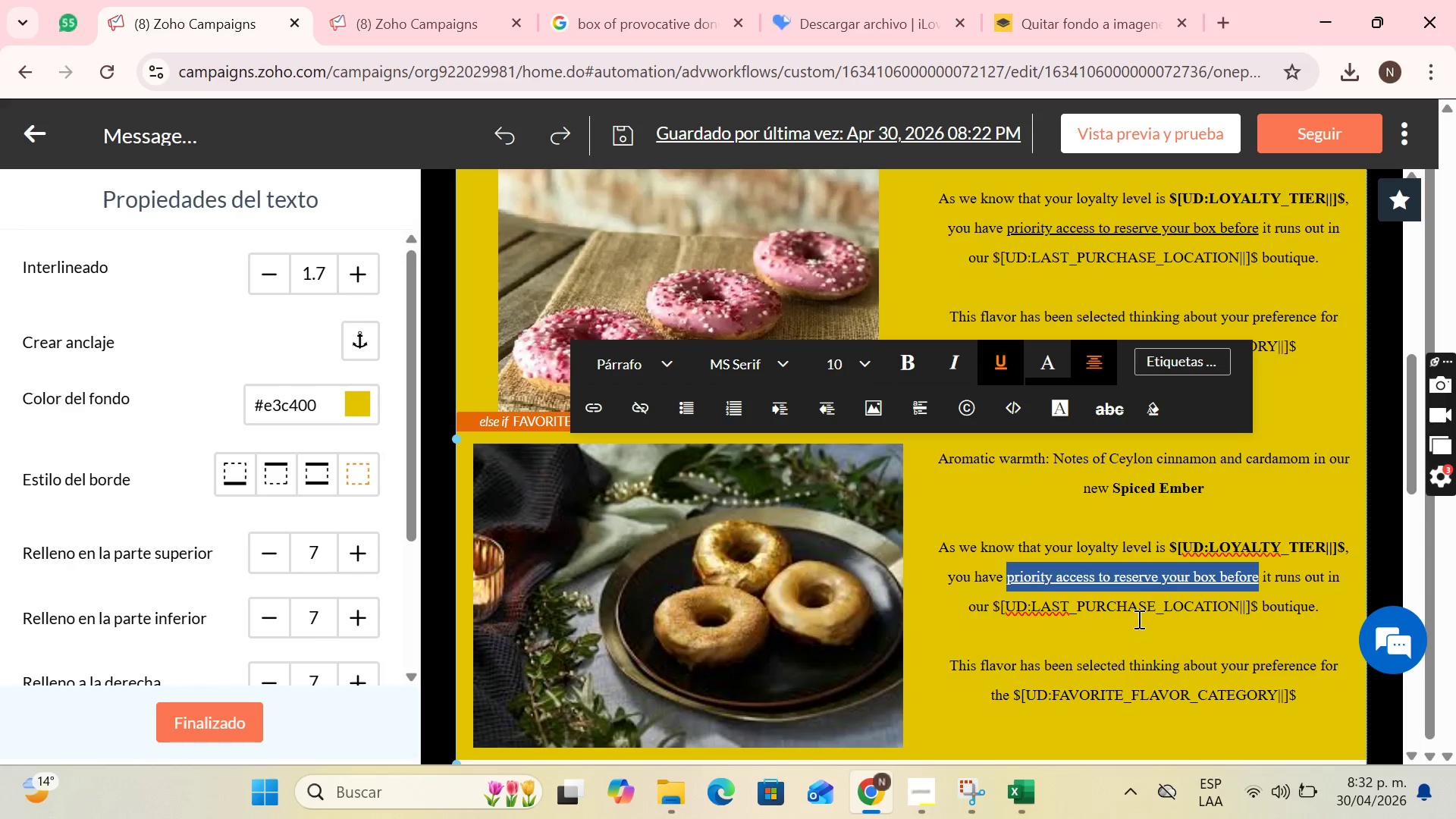 
scroll: coordinate [1136, 625], scroll_direction: down, amount: 1.0
 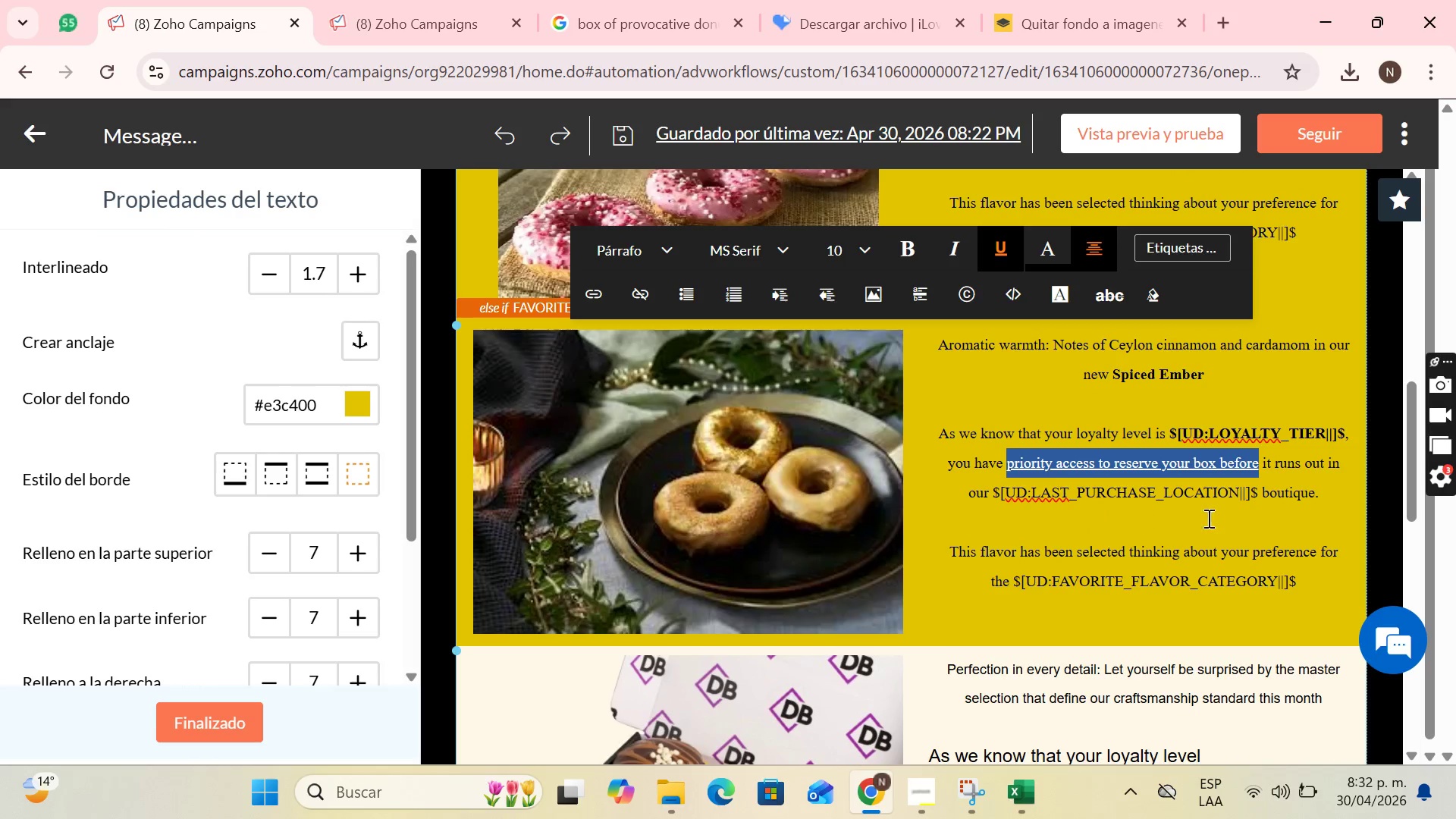 
left_click([1223, 526])
 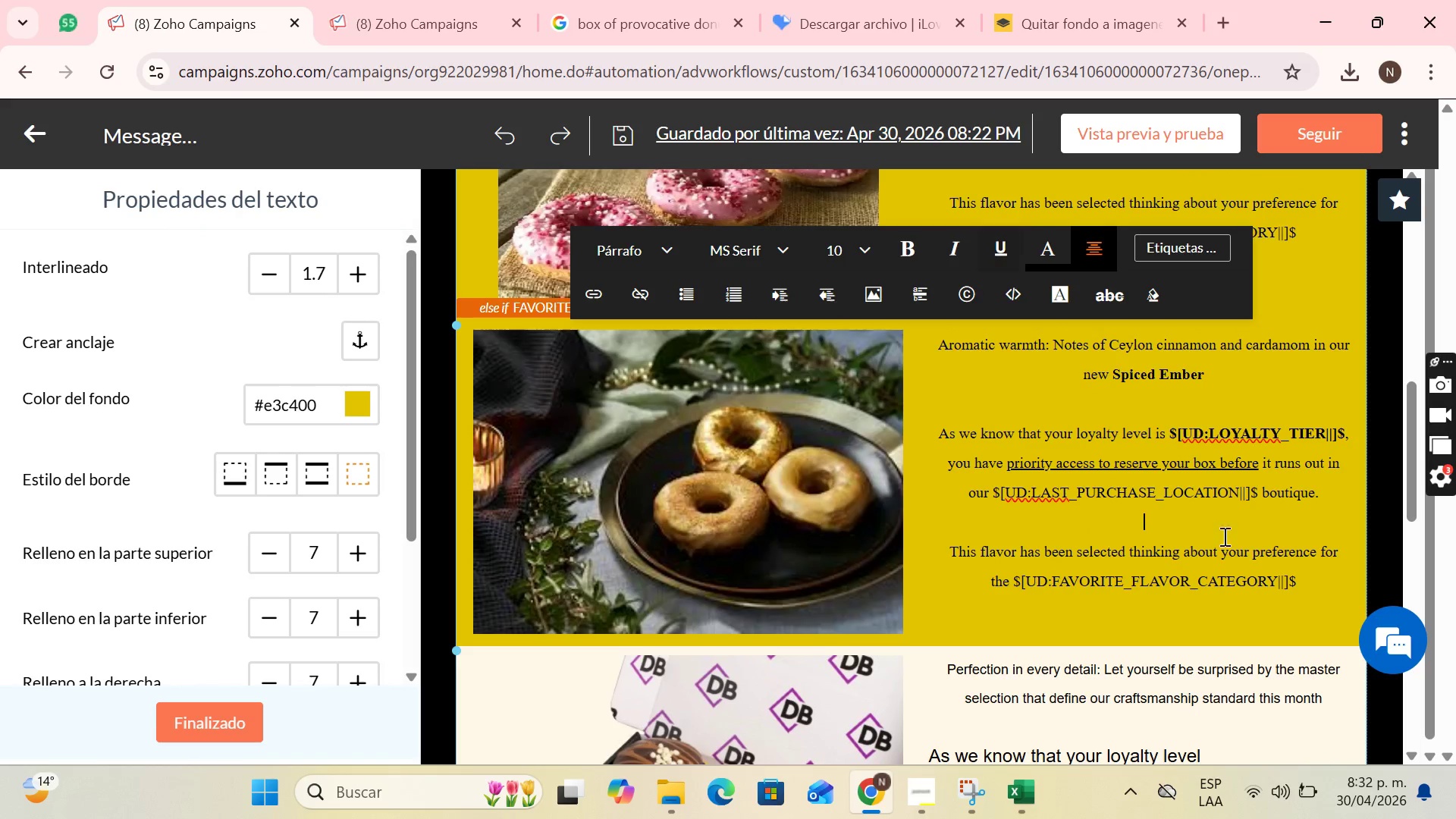 
scroll: coordinate [1245, 550], scroll_direction: up, amount: 3.0
 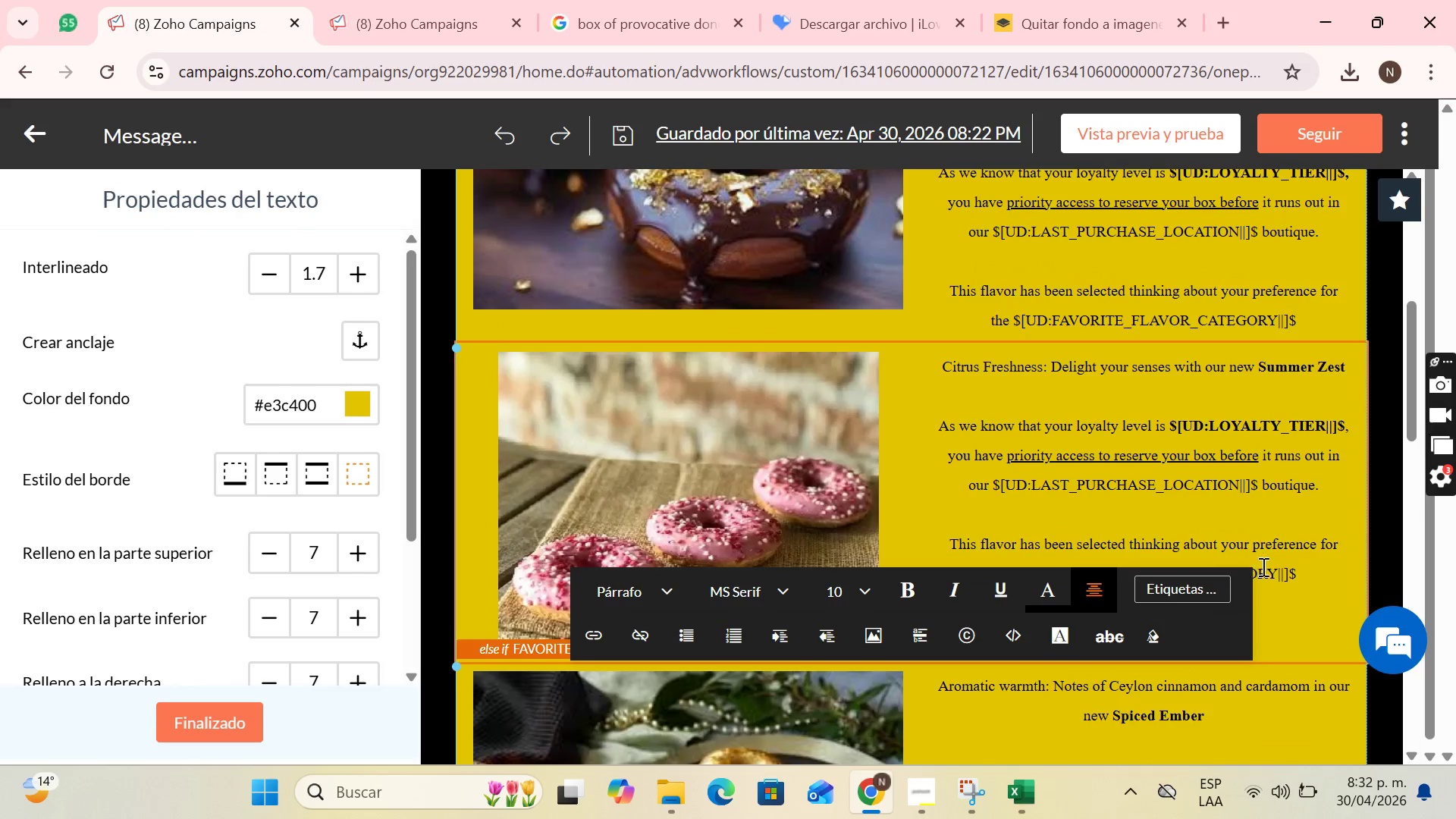 
scroll: coordinate [1114, 564], scroll_direction: down, amount: 7.0
 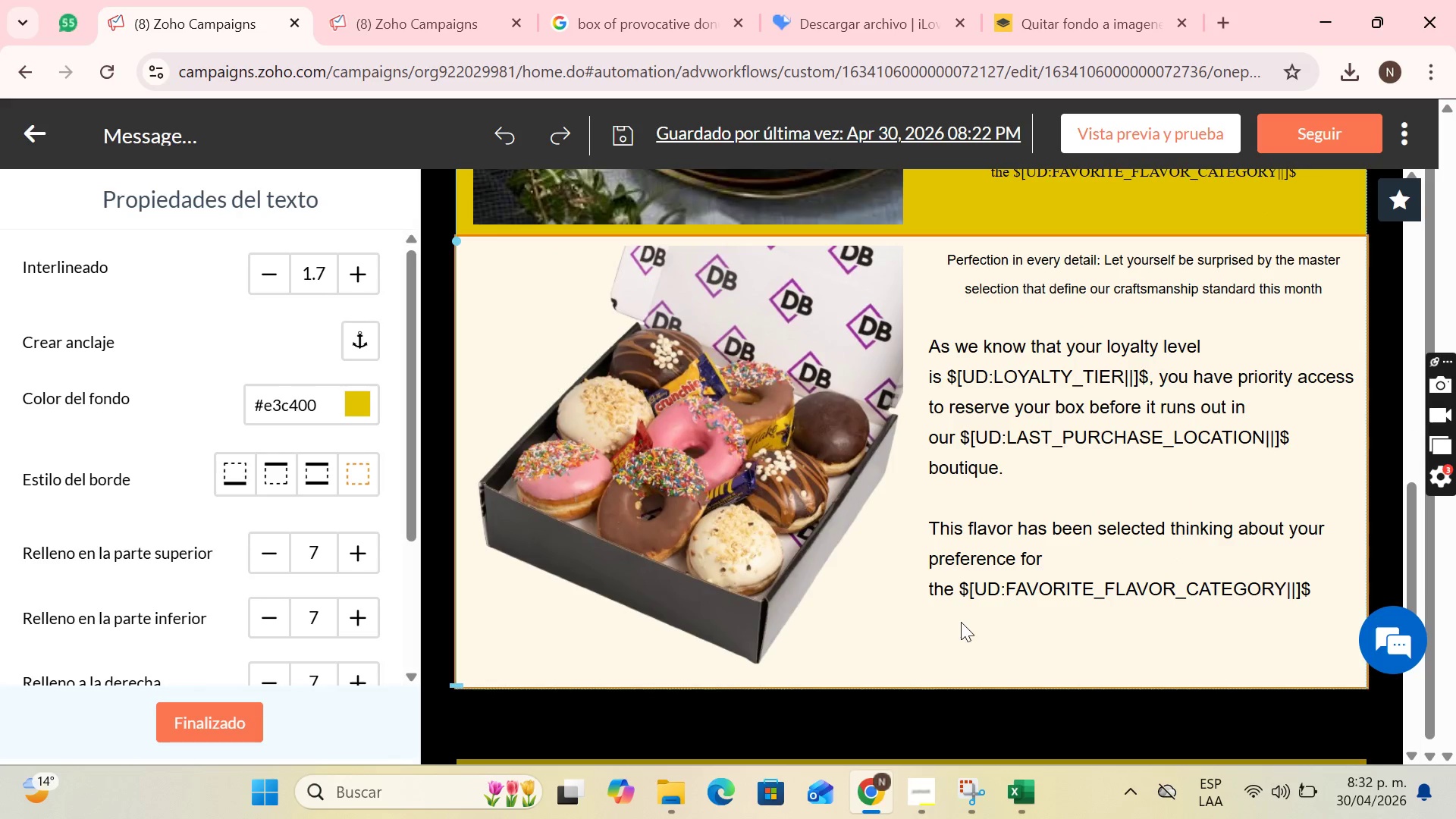 
left_click([962, 625])
 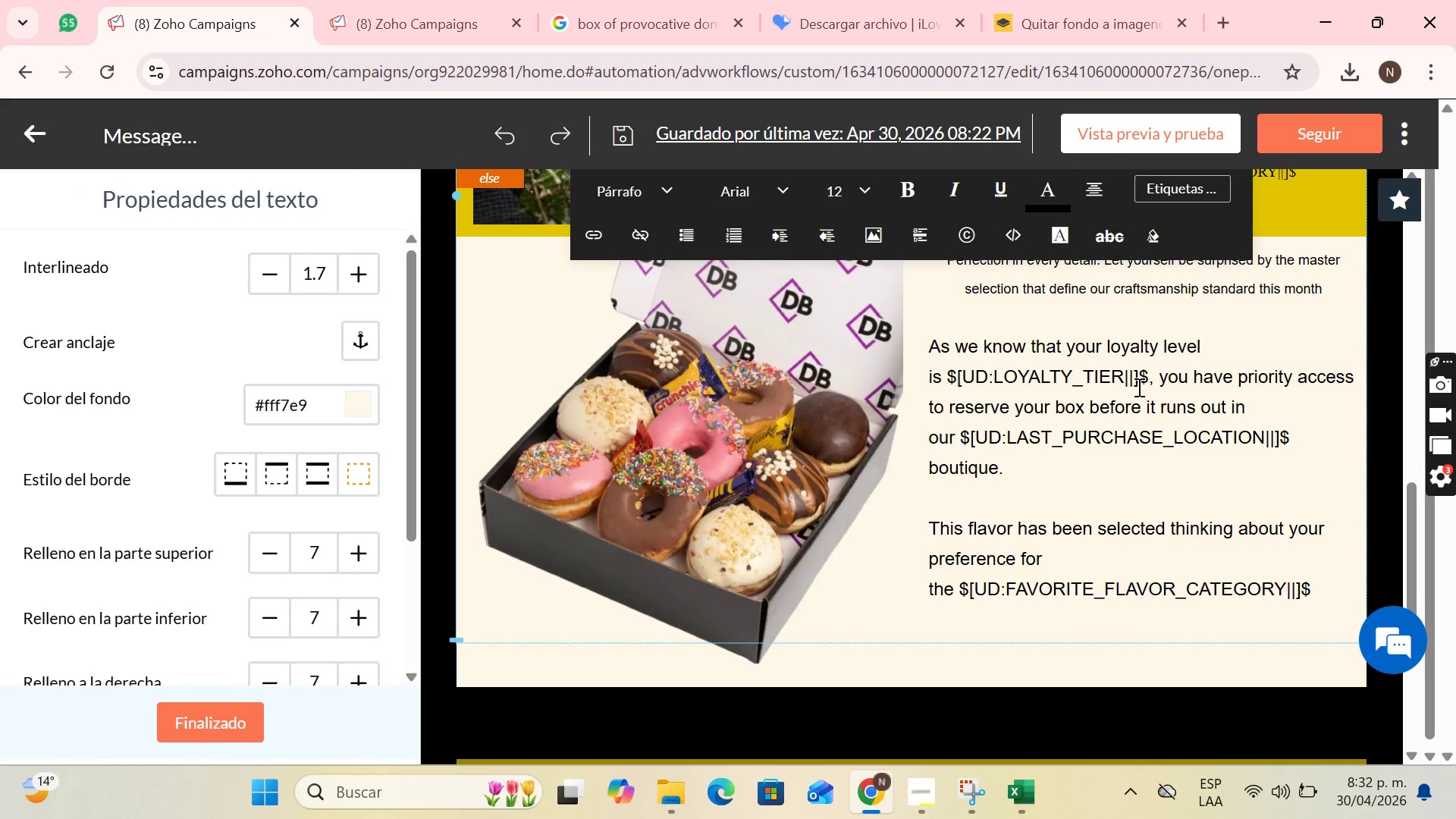 
left_click([1132, 382])
 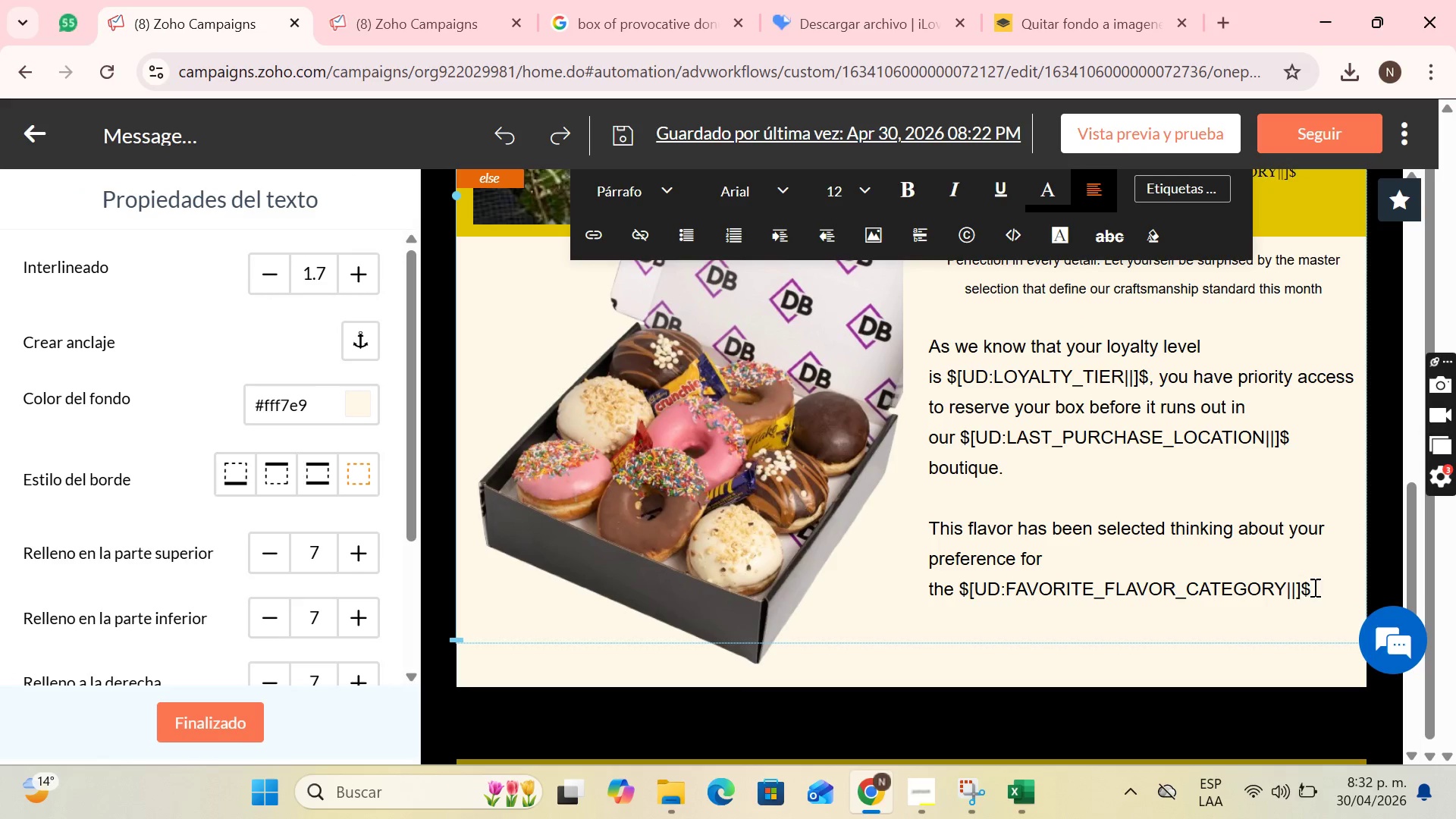 
left_click_drag(start_coordinate=[1314, 587], to_coordinate=[929, 237])
 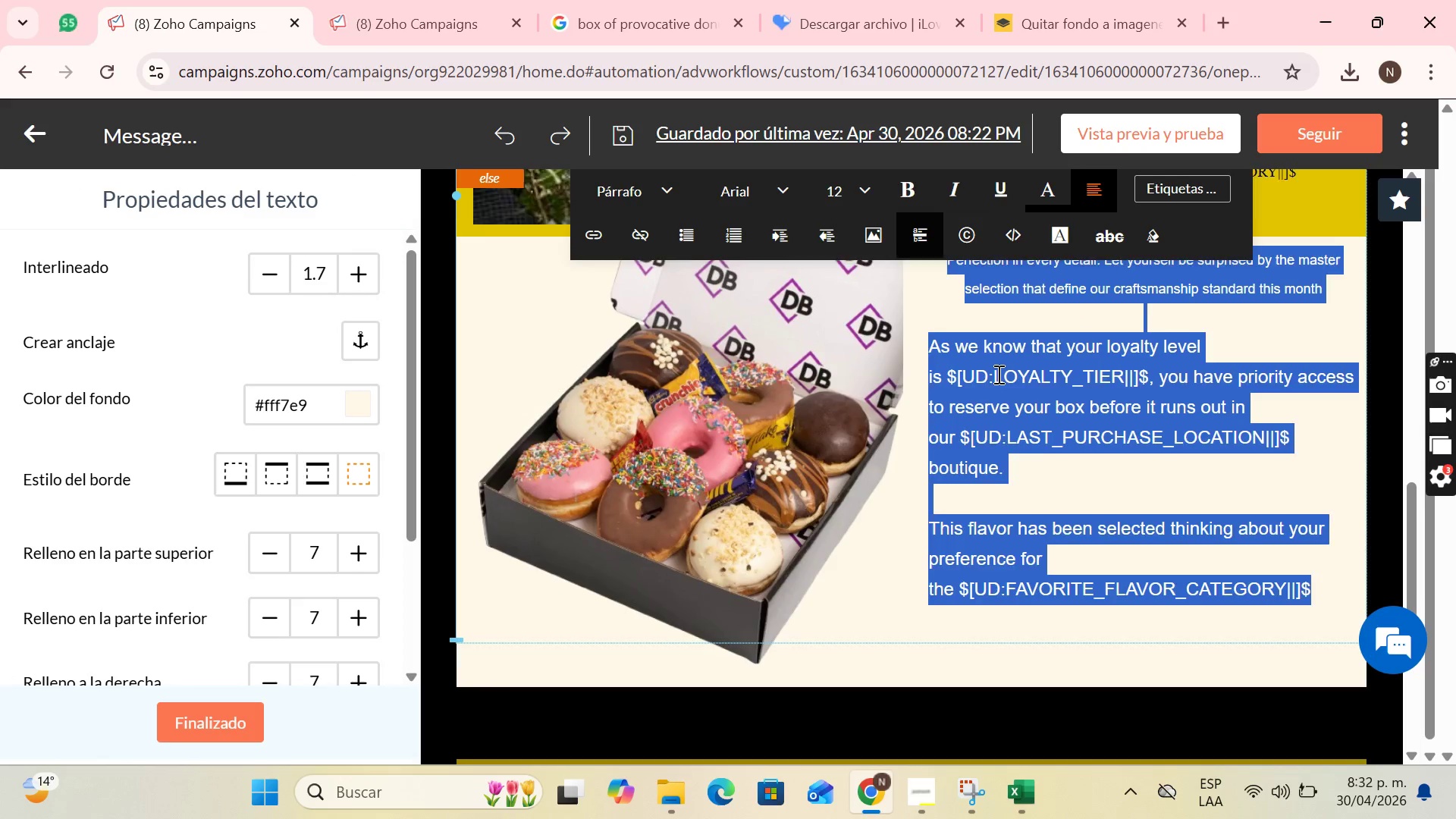 
scroll: coordinate [997, 374], scroll_direction: up, amount: 1.0
 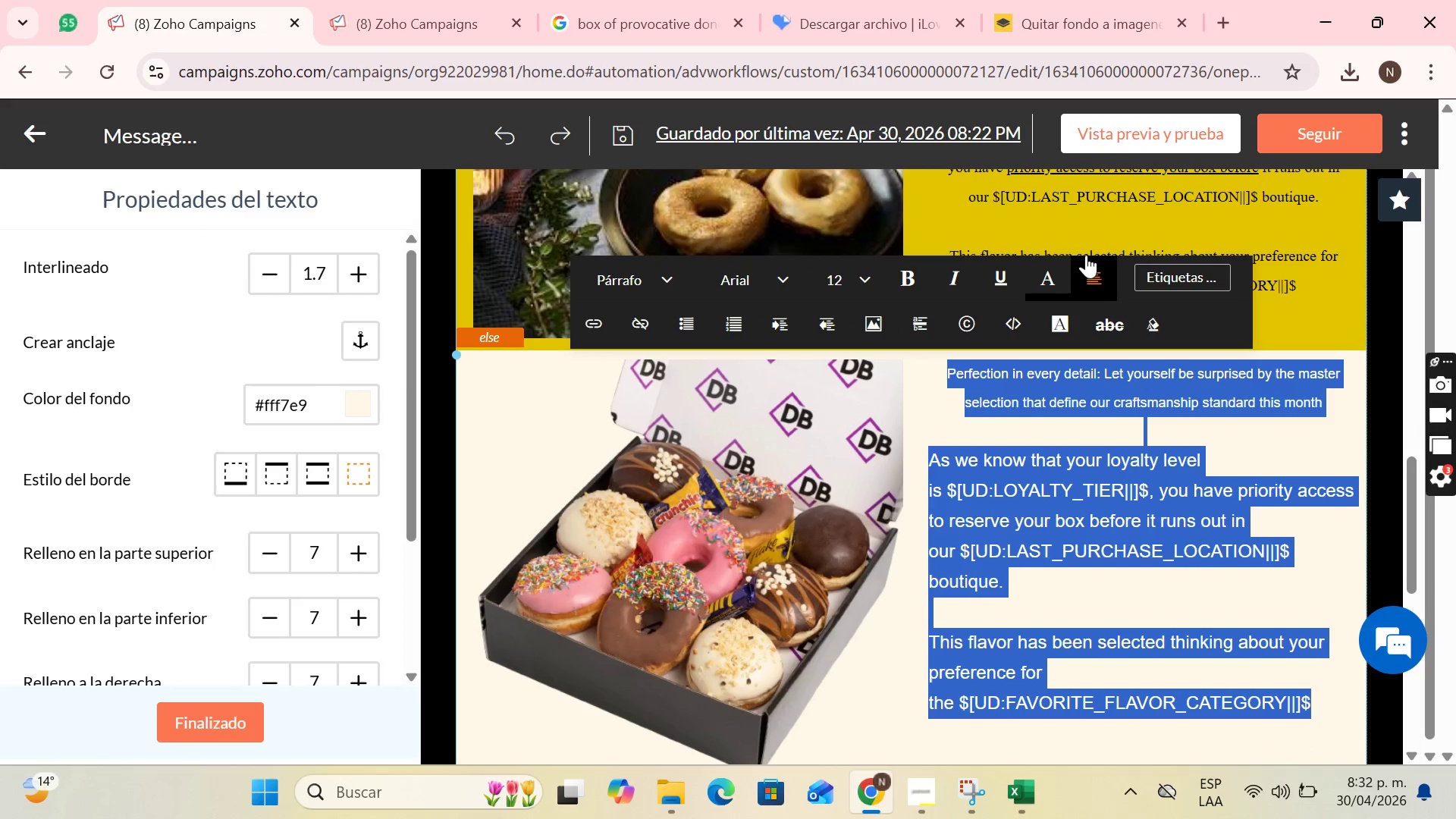 
left_click([1093, 274])
 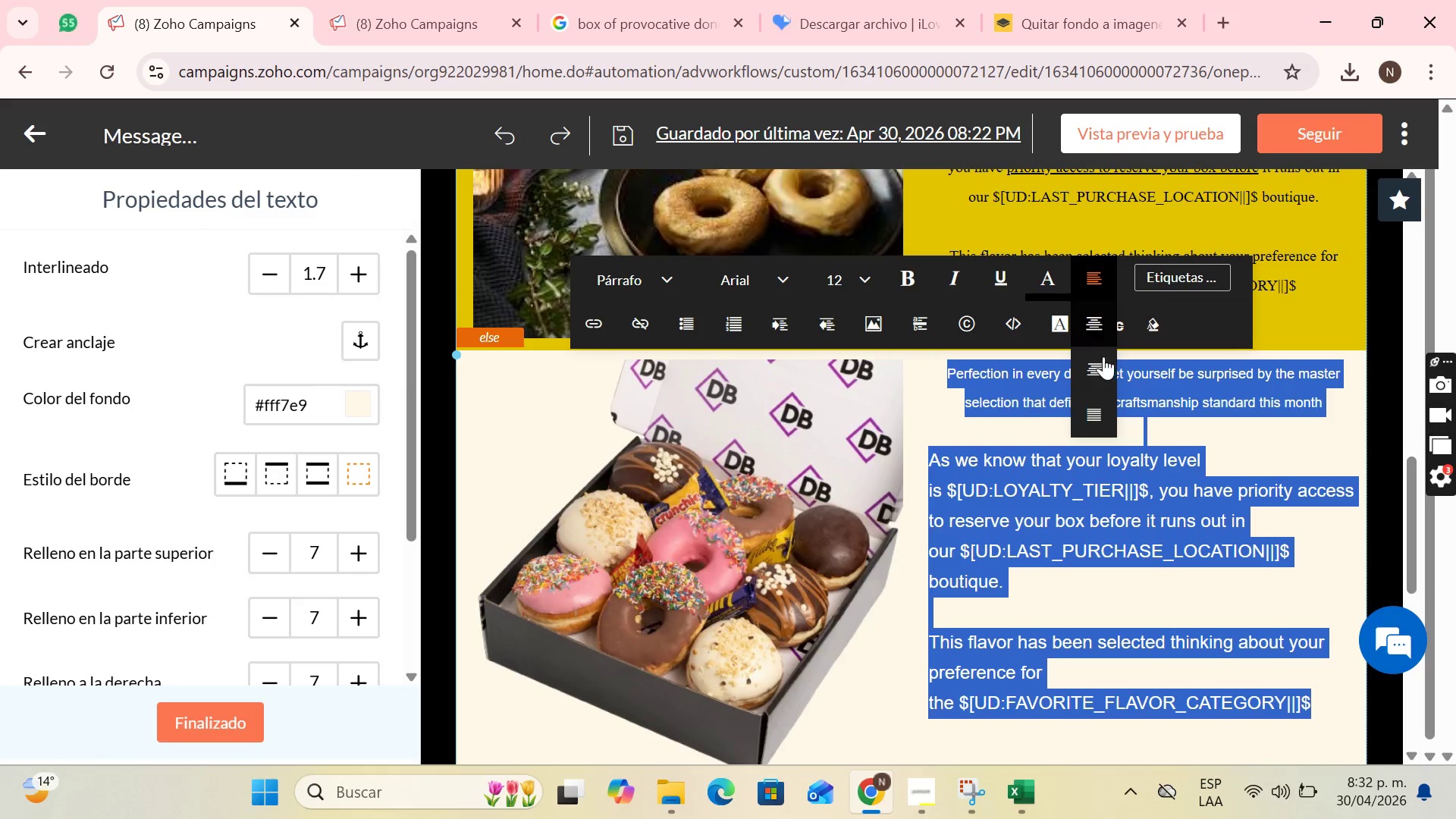 
left_click([1098, 372])
 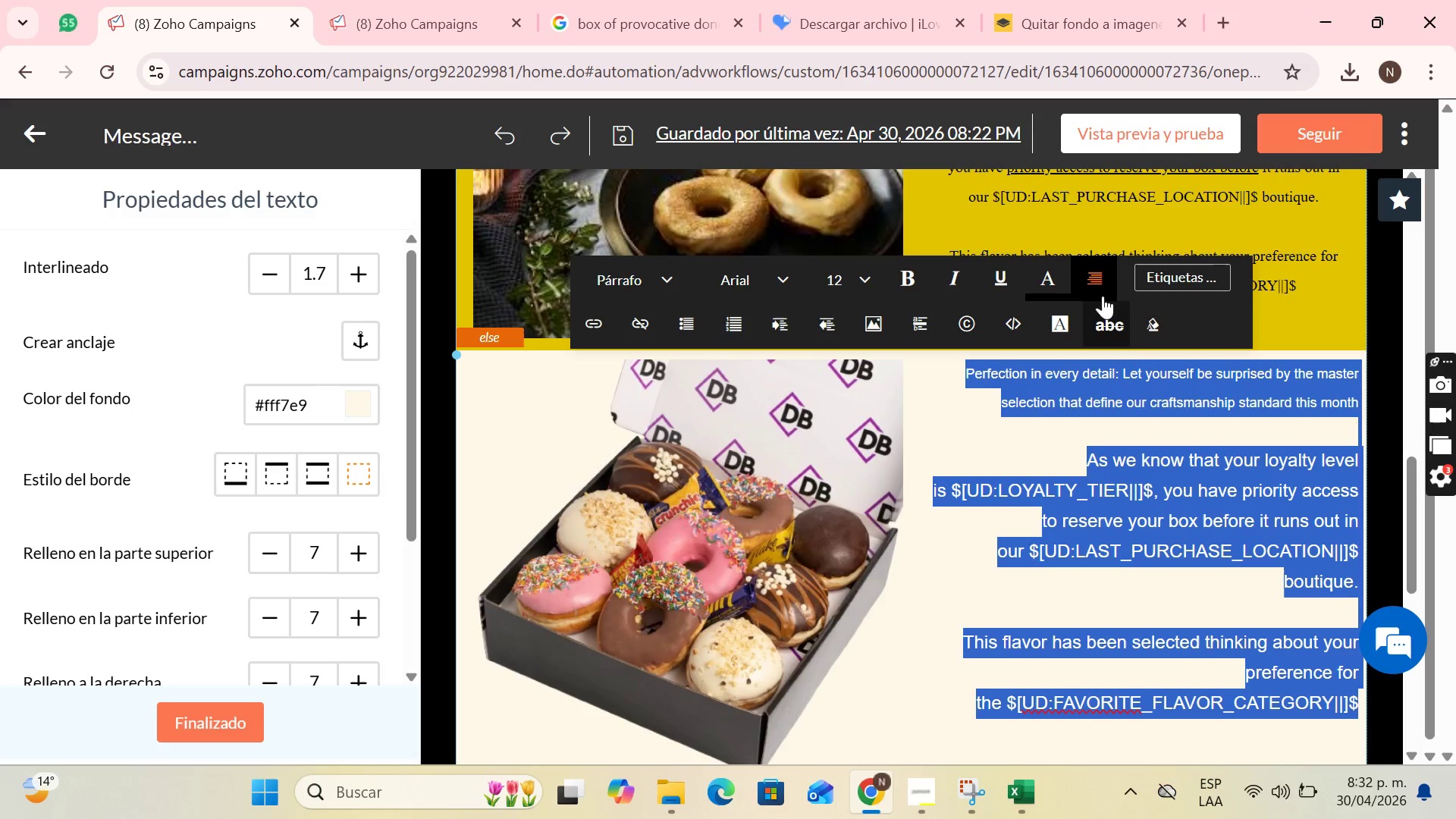 
left_click([1107, 280])
 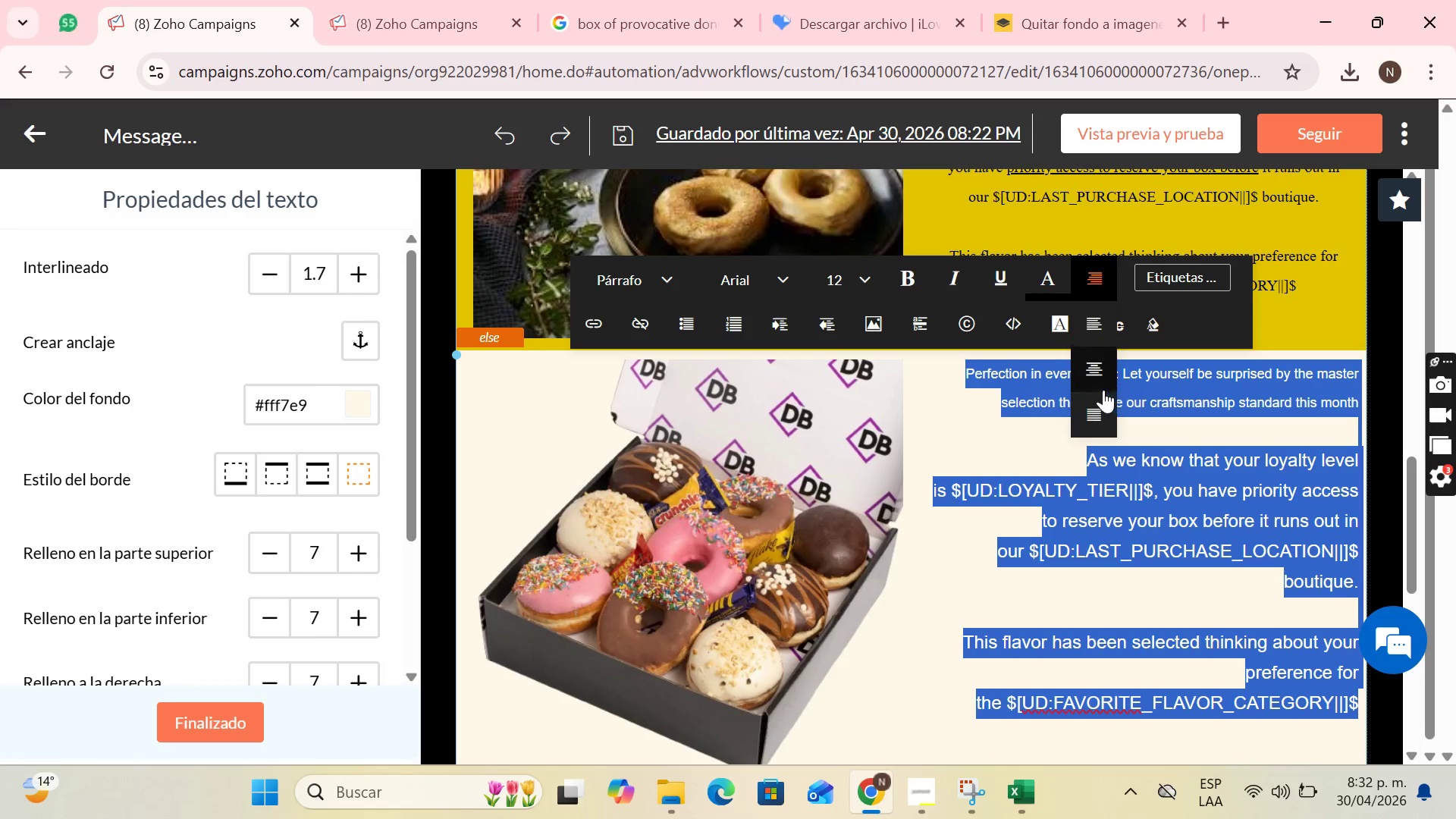 
left_click([1090, 369])
 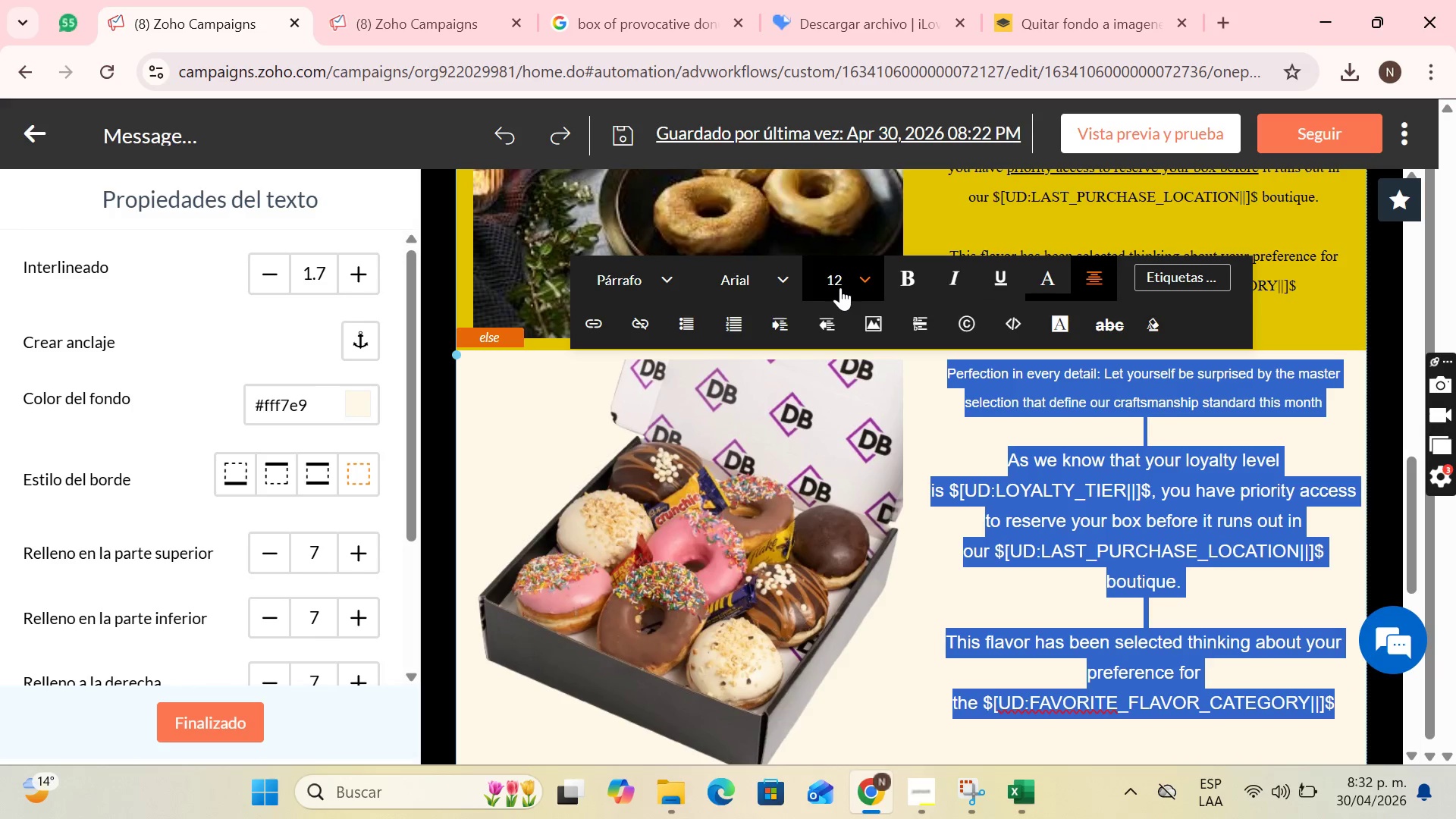 
left_click([840, 287])
 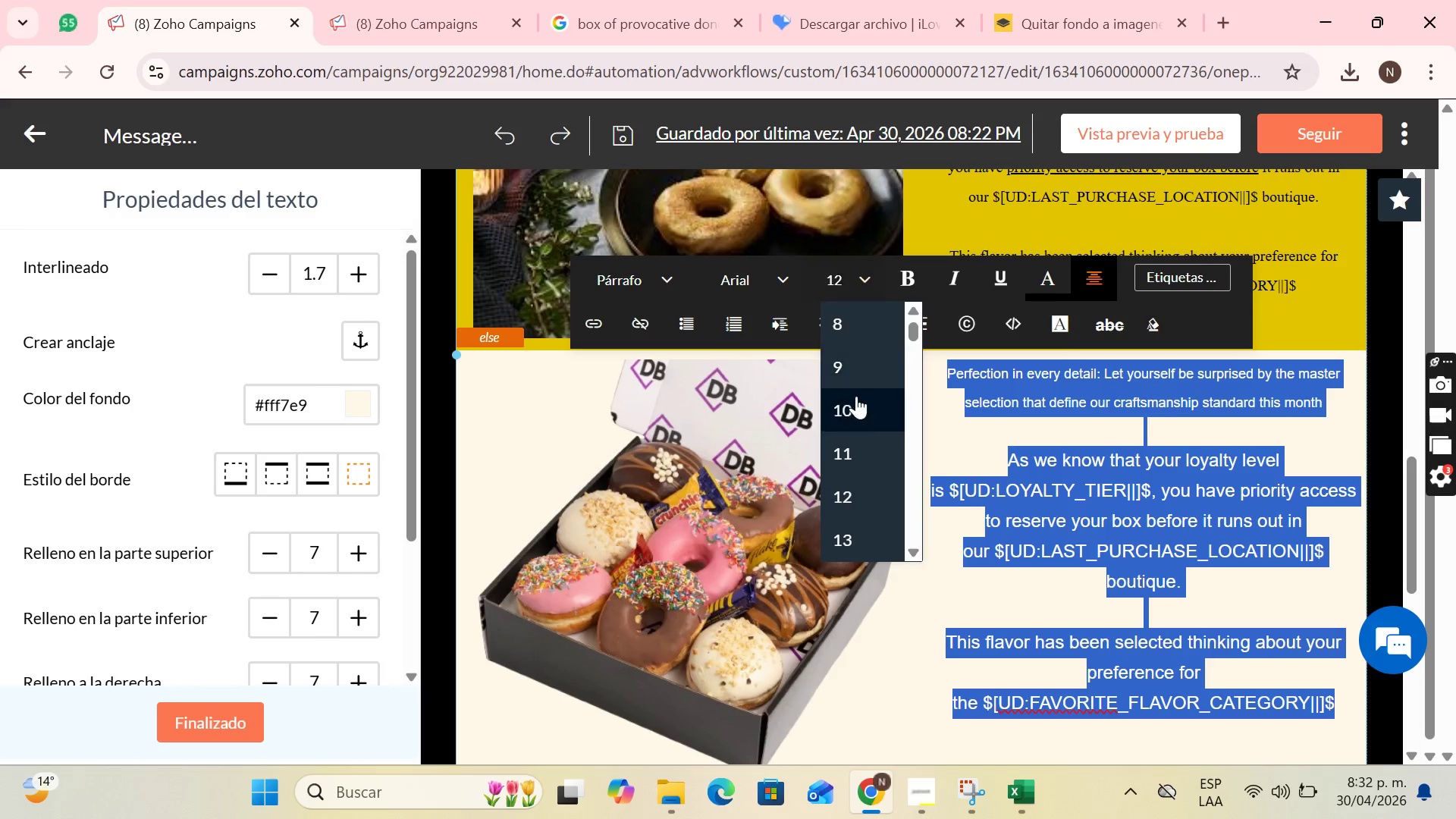 
left_click([855, 399])
 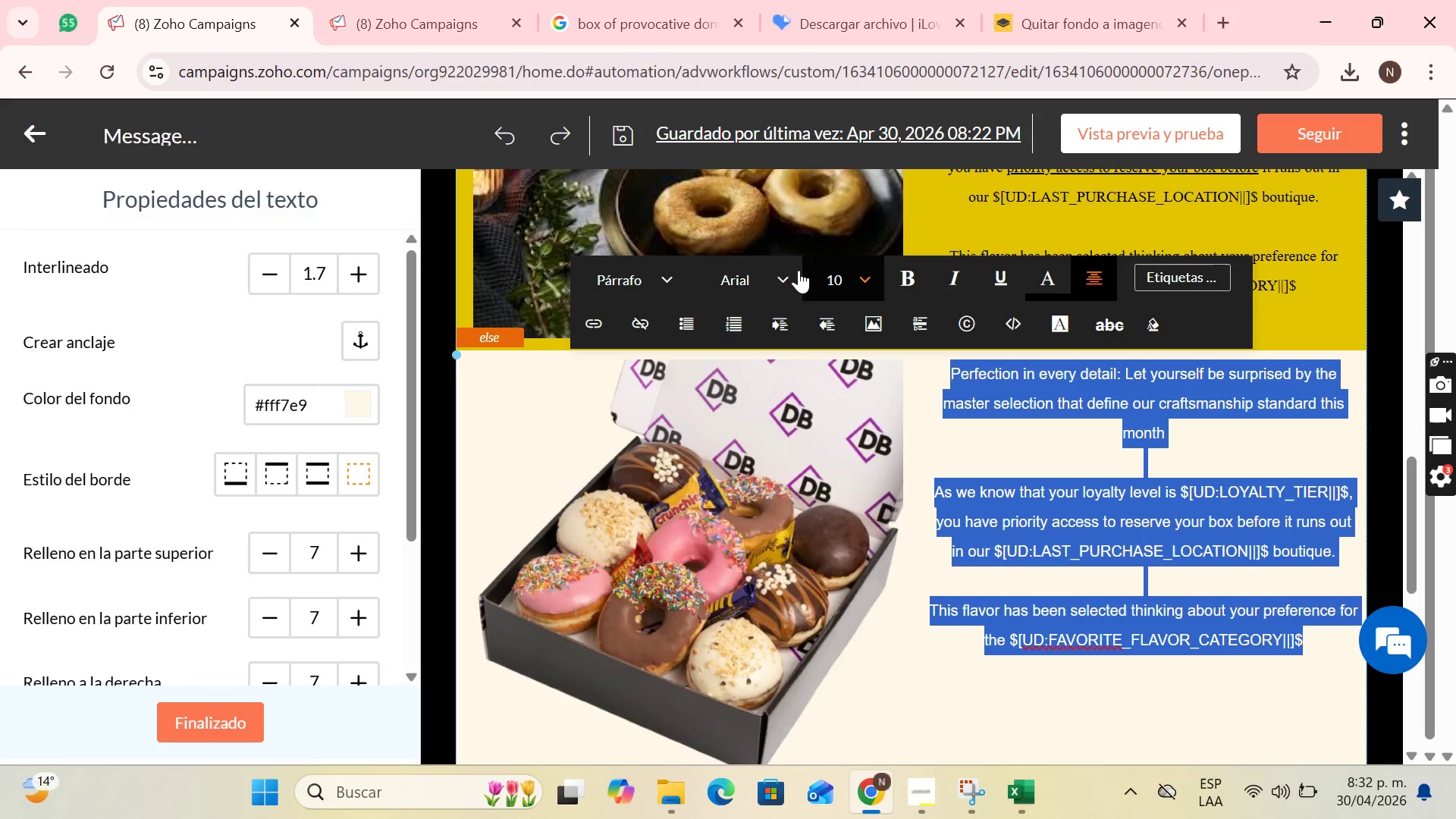 
left_click([792, 277])
 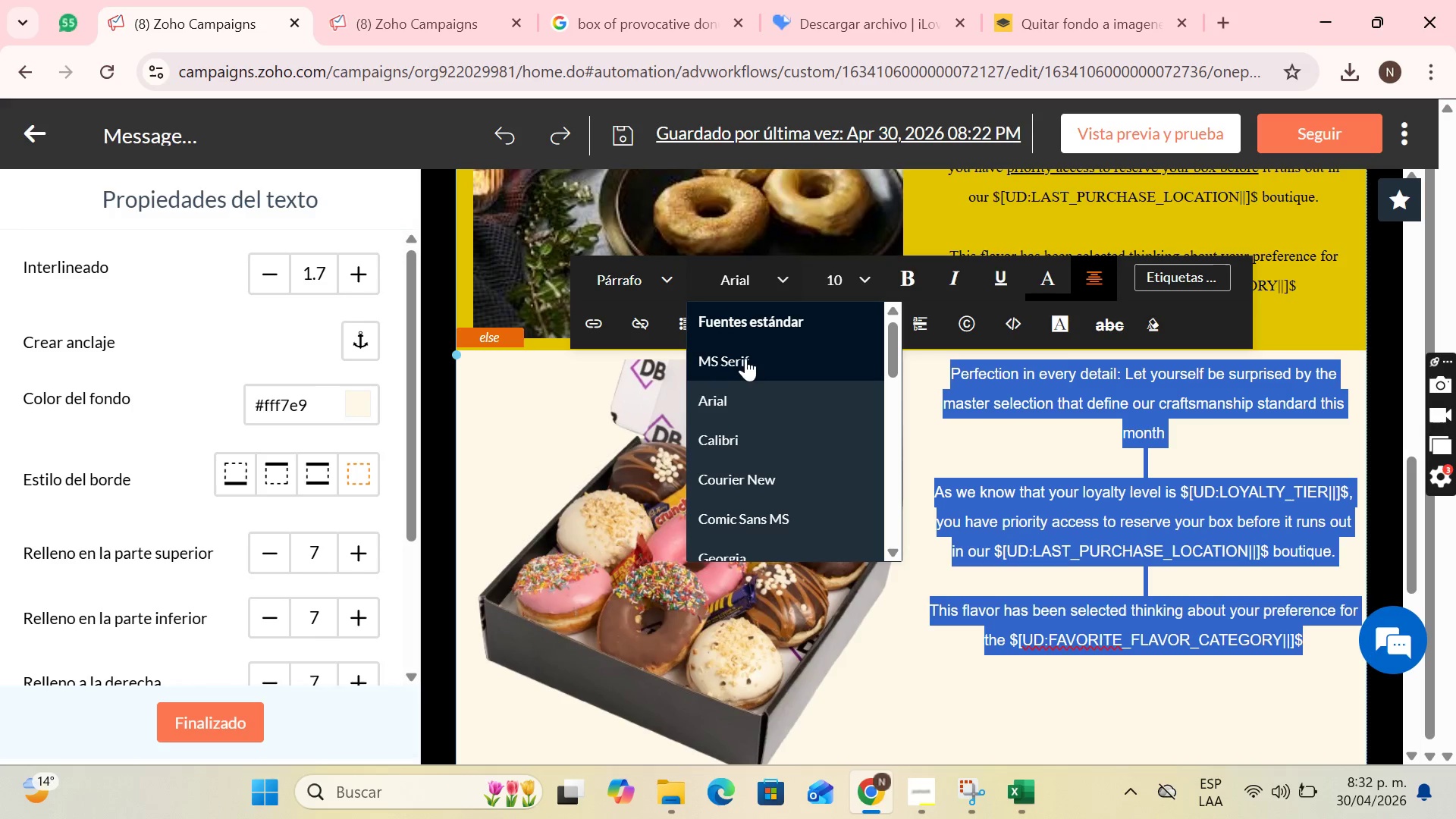 
left_click([748, 359])
 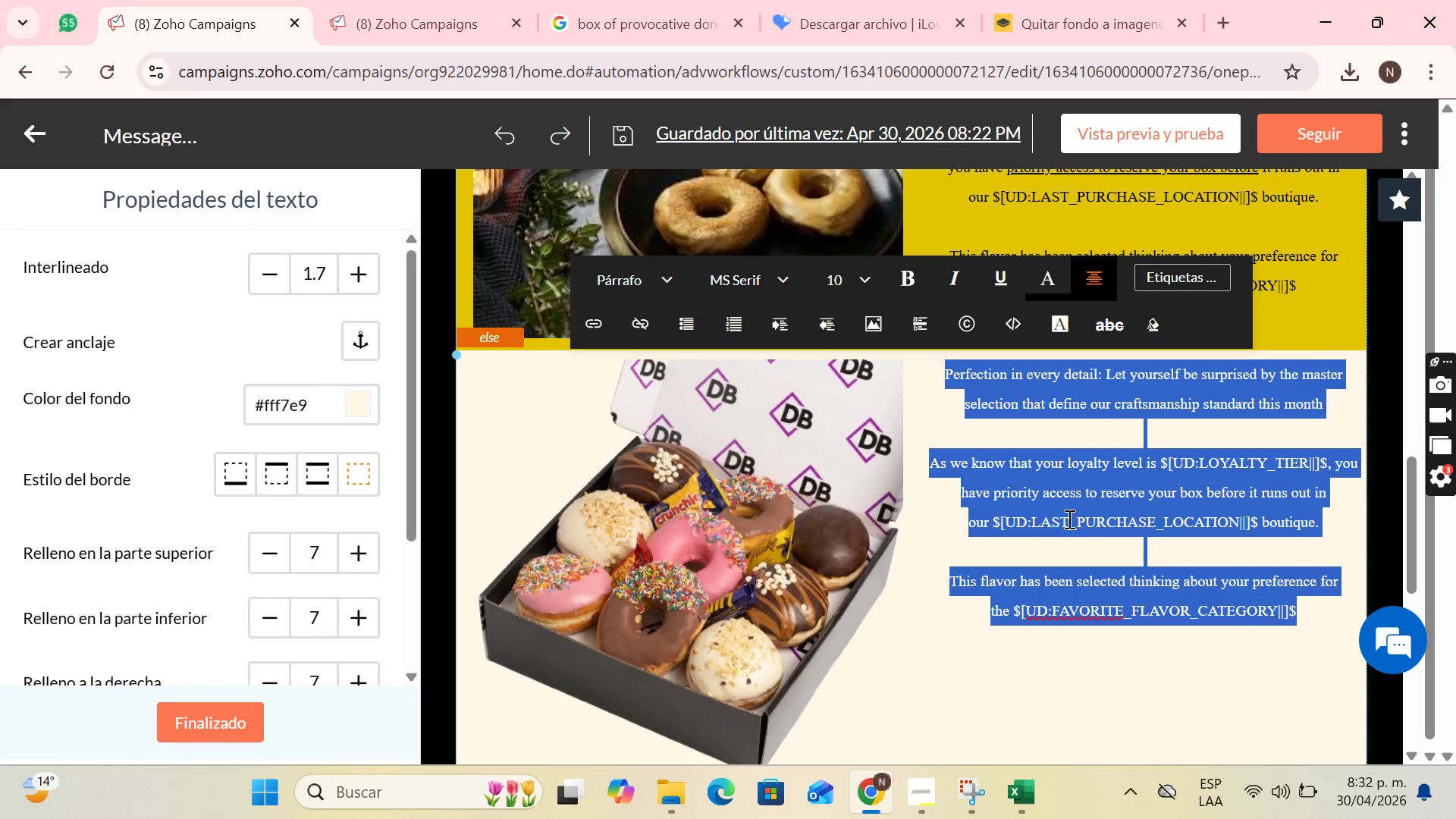 
left_click([1071, 521])
 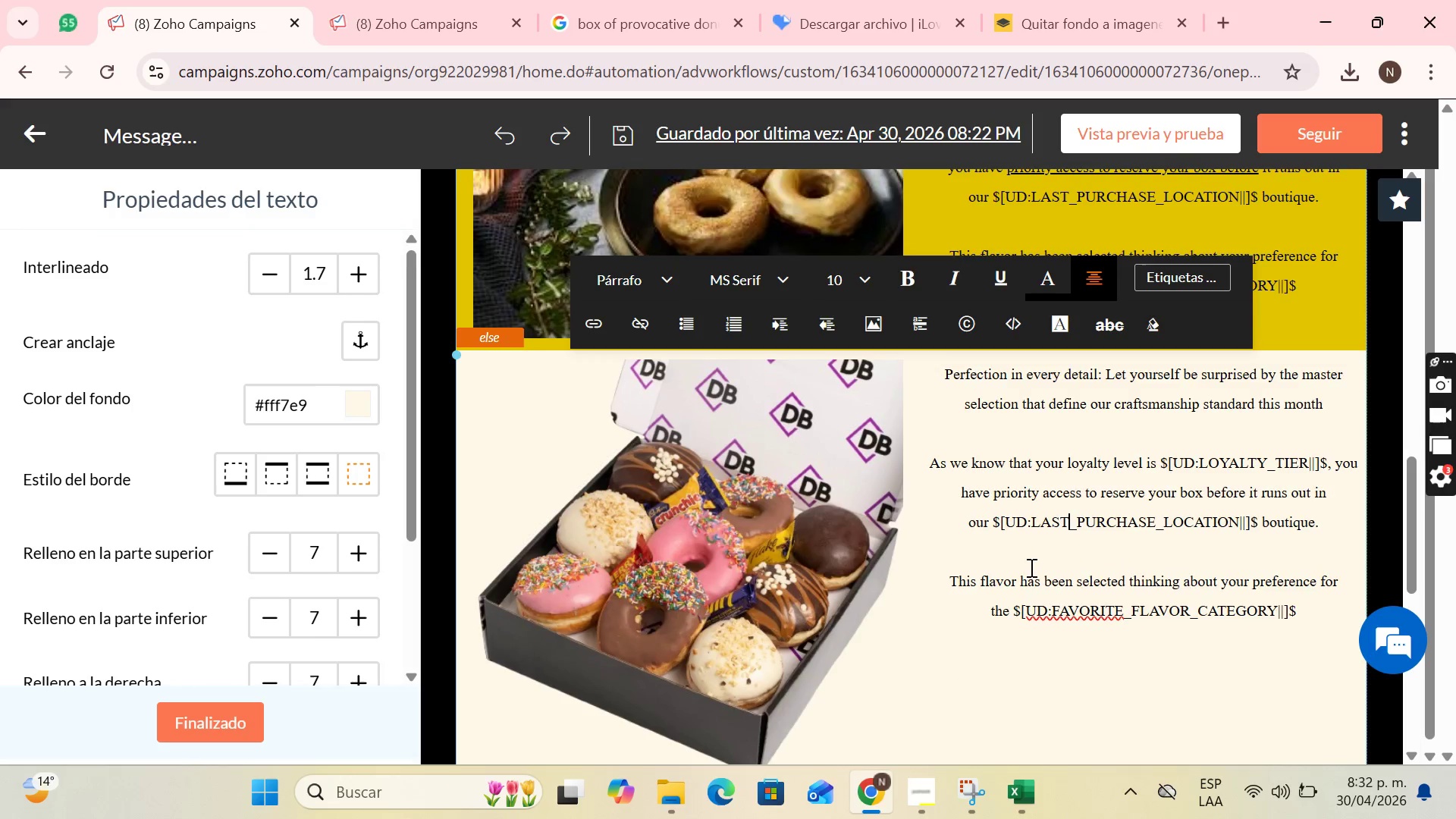 
scroll: coordinate [1030, 575], scroll_direction: down, amount: 1.0
 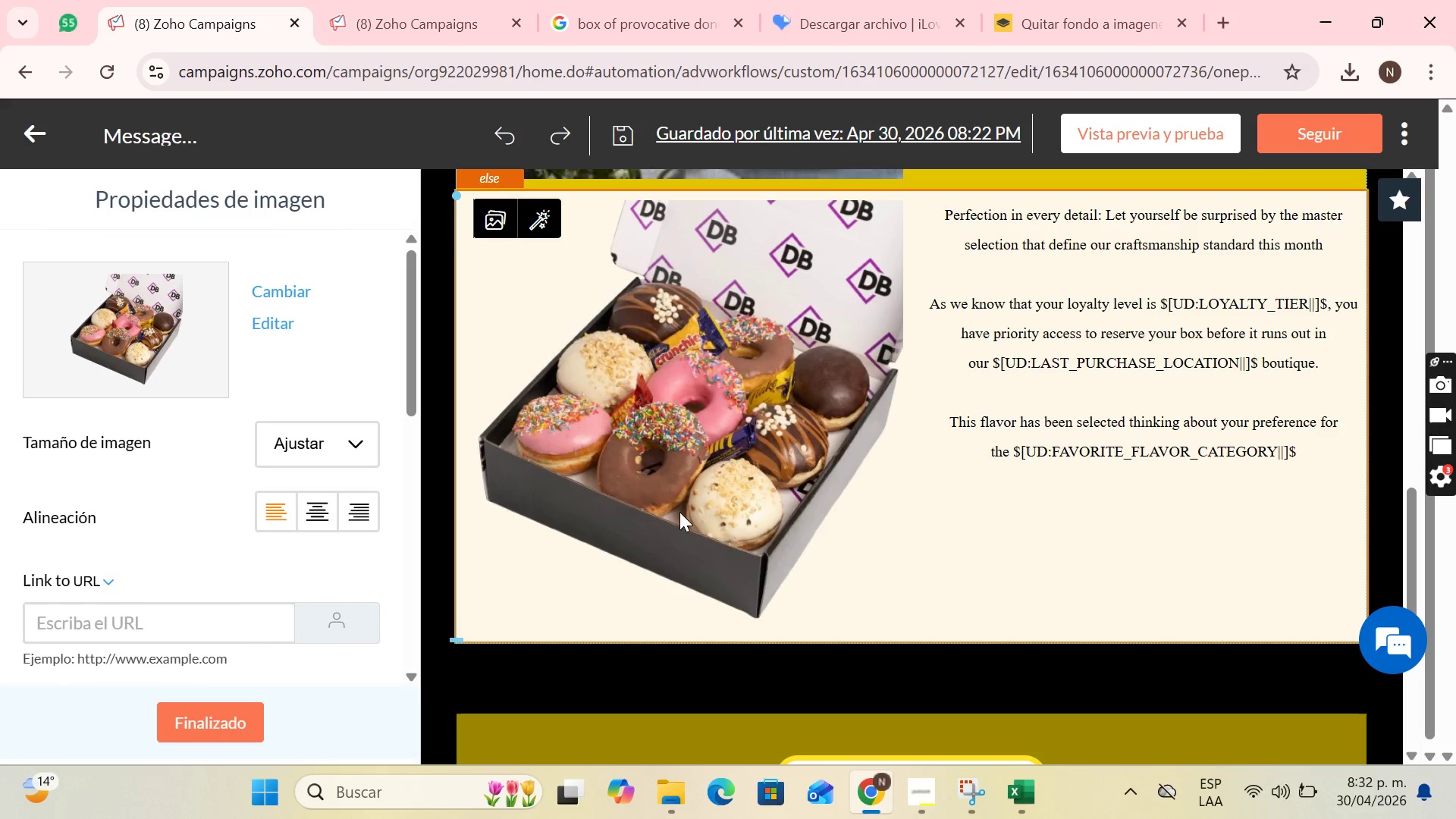 
left_click([334, 437])
 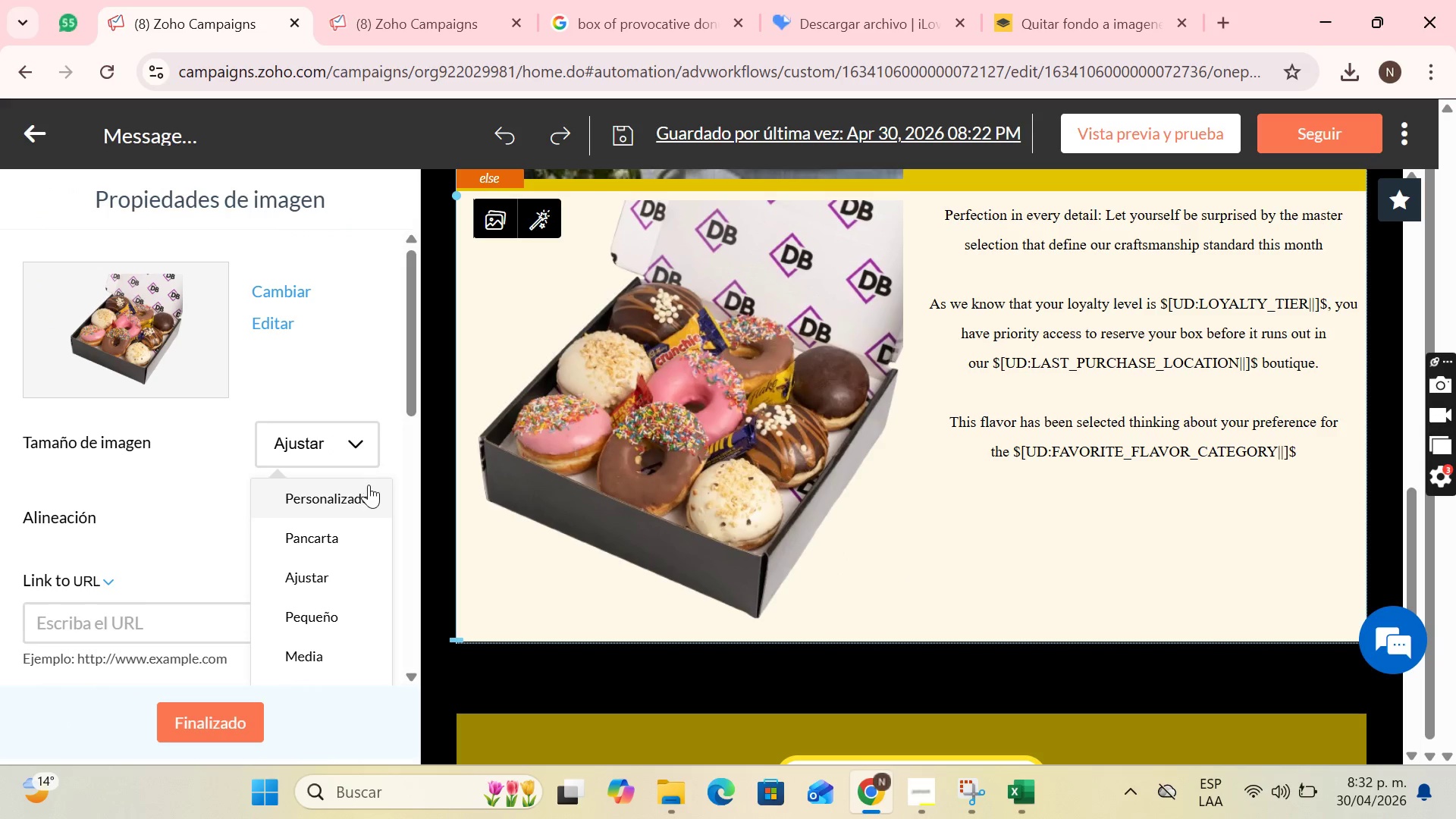 
left_click([369, 485])
 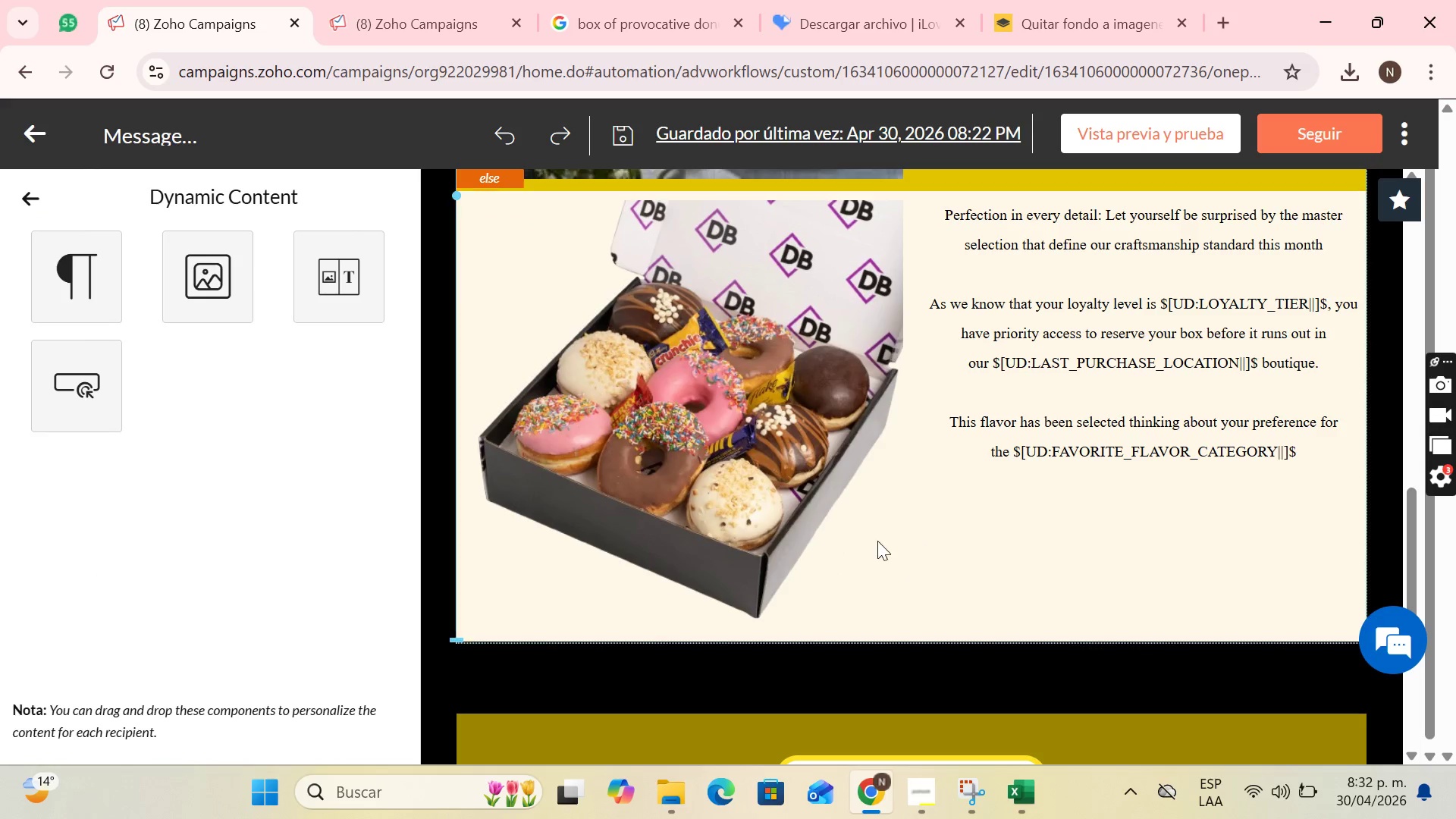 
left_click([855, 537])
 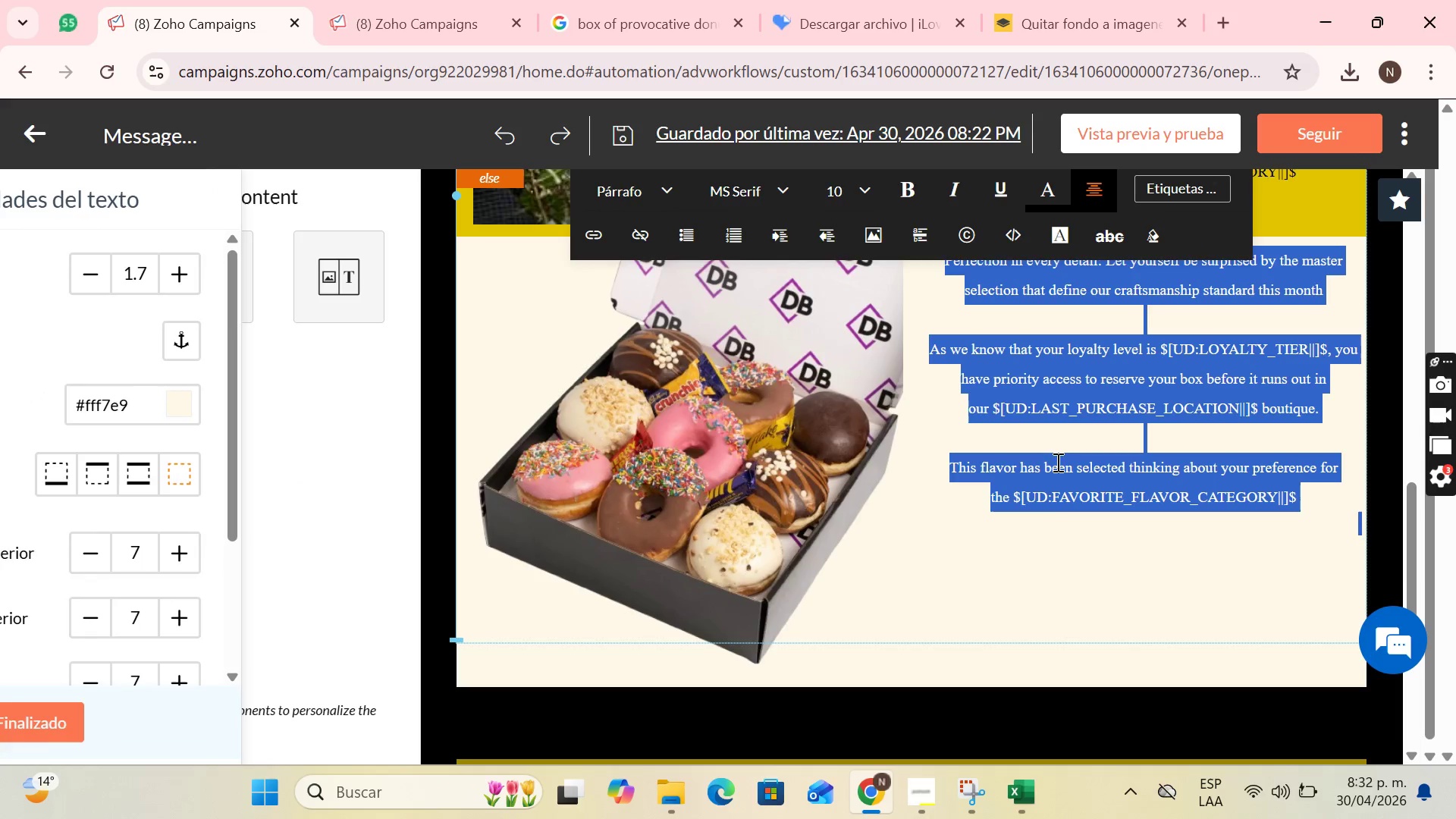 
double_click([836, 545])
 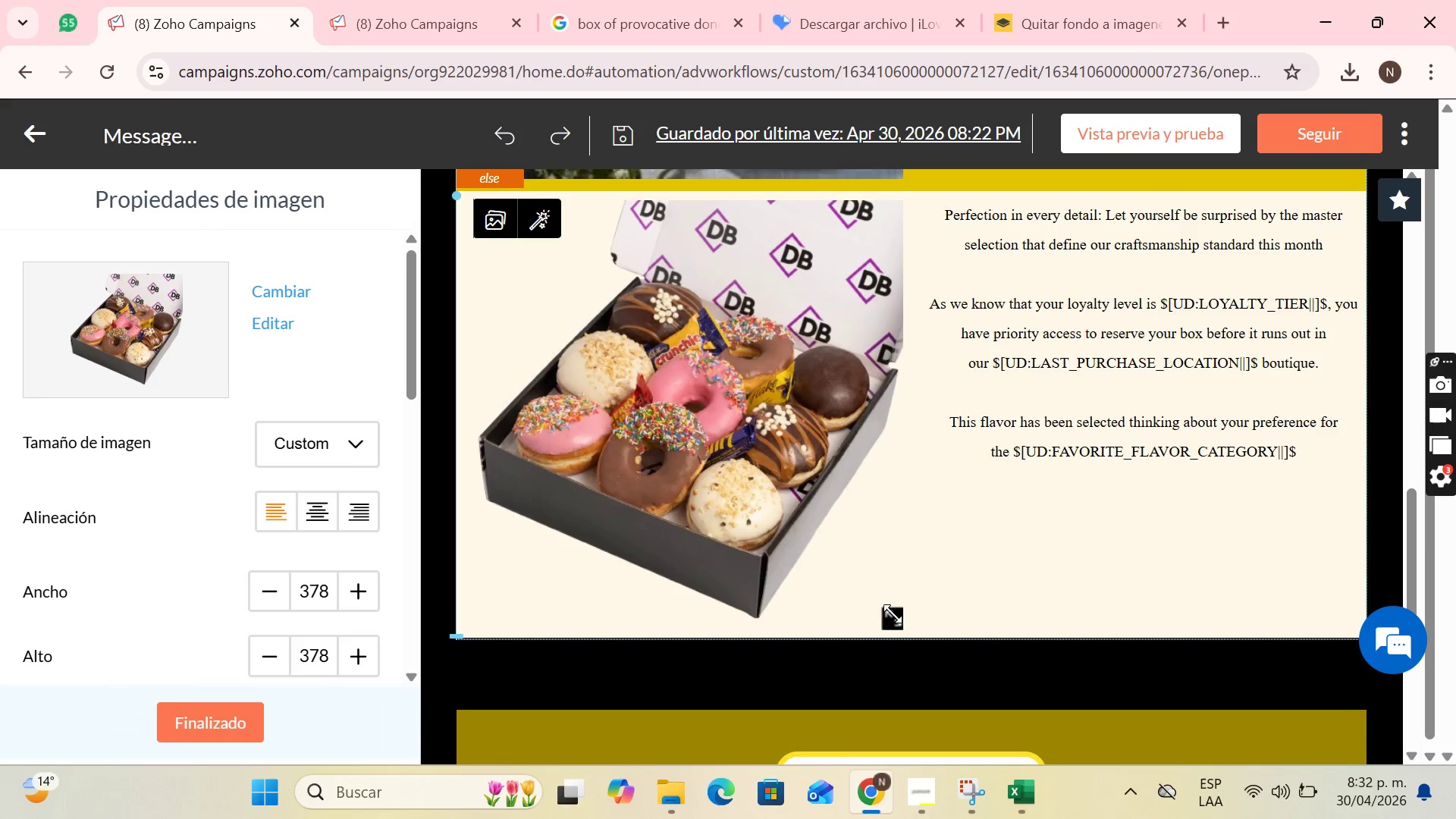 
left_click_drag(start_coordinate=[893, 615], to_coordinate=[809, 502])
 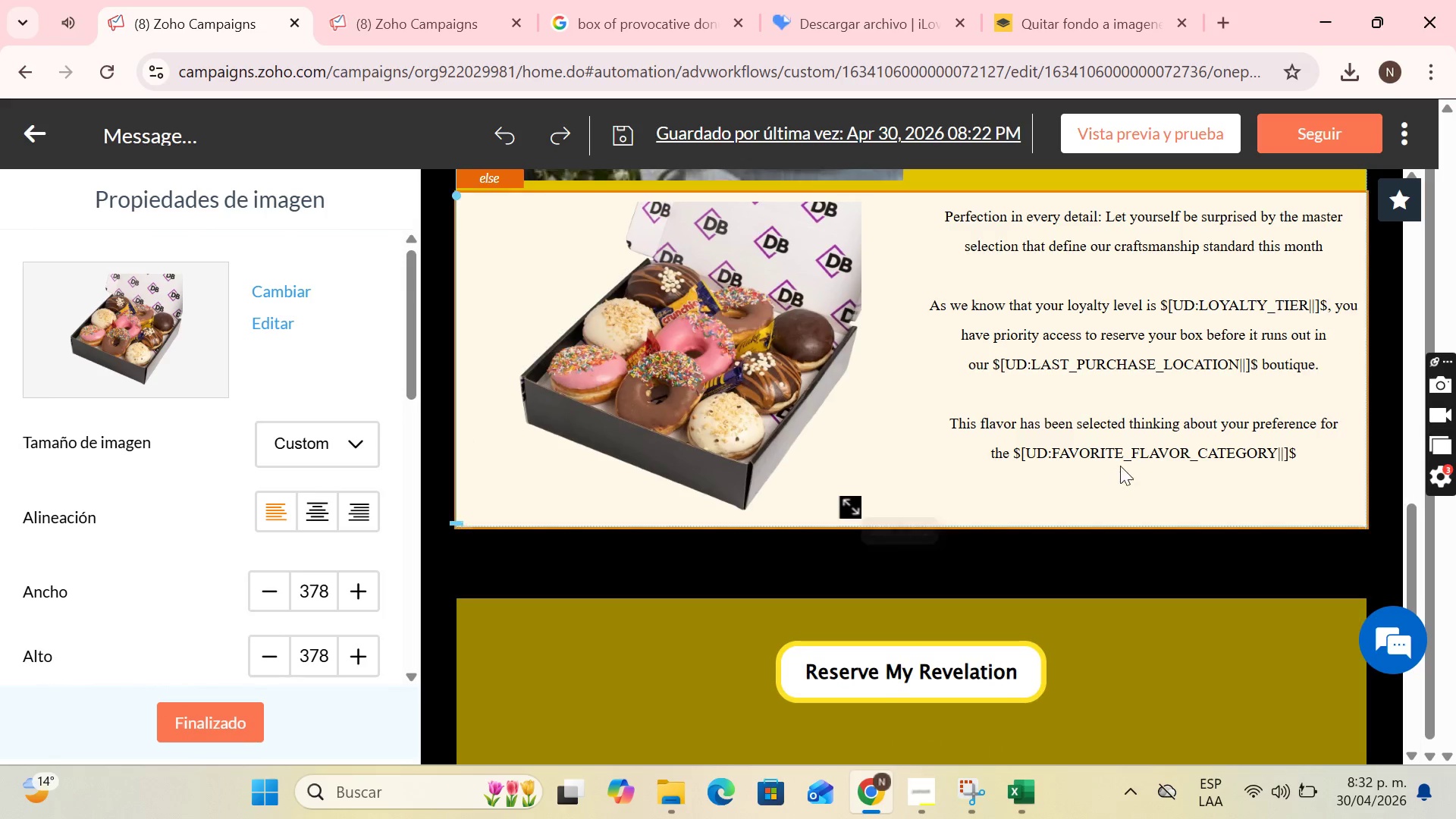 
scroll: coordinate [1121, 464], scroll_direction: up, amount: 2.0
 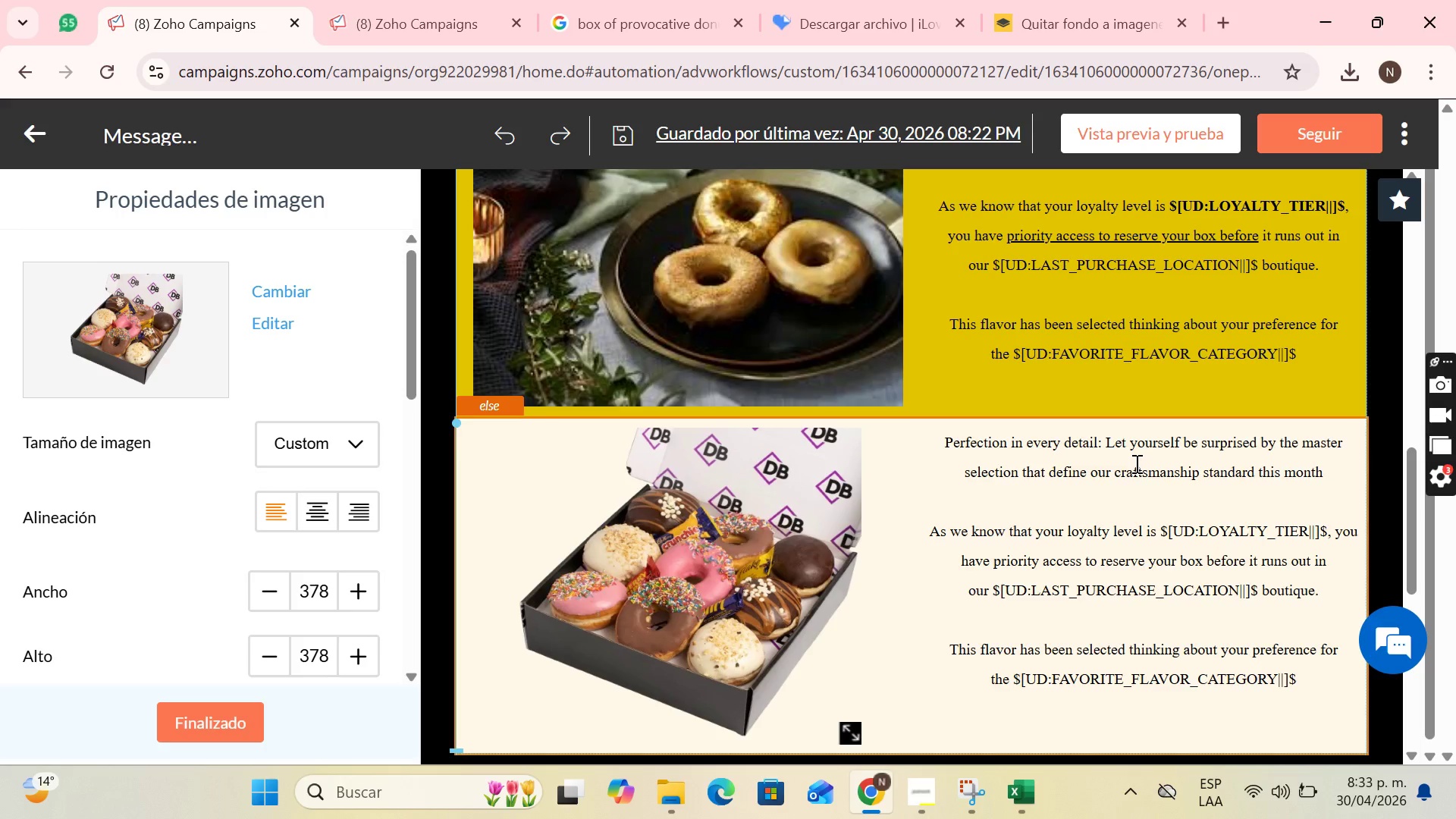 
wait(26.47)
 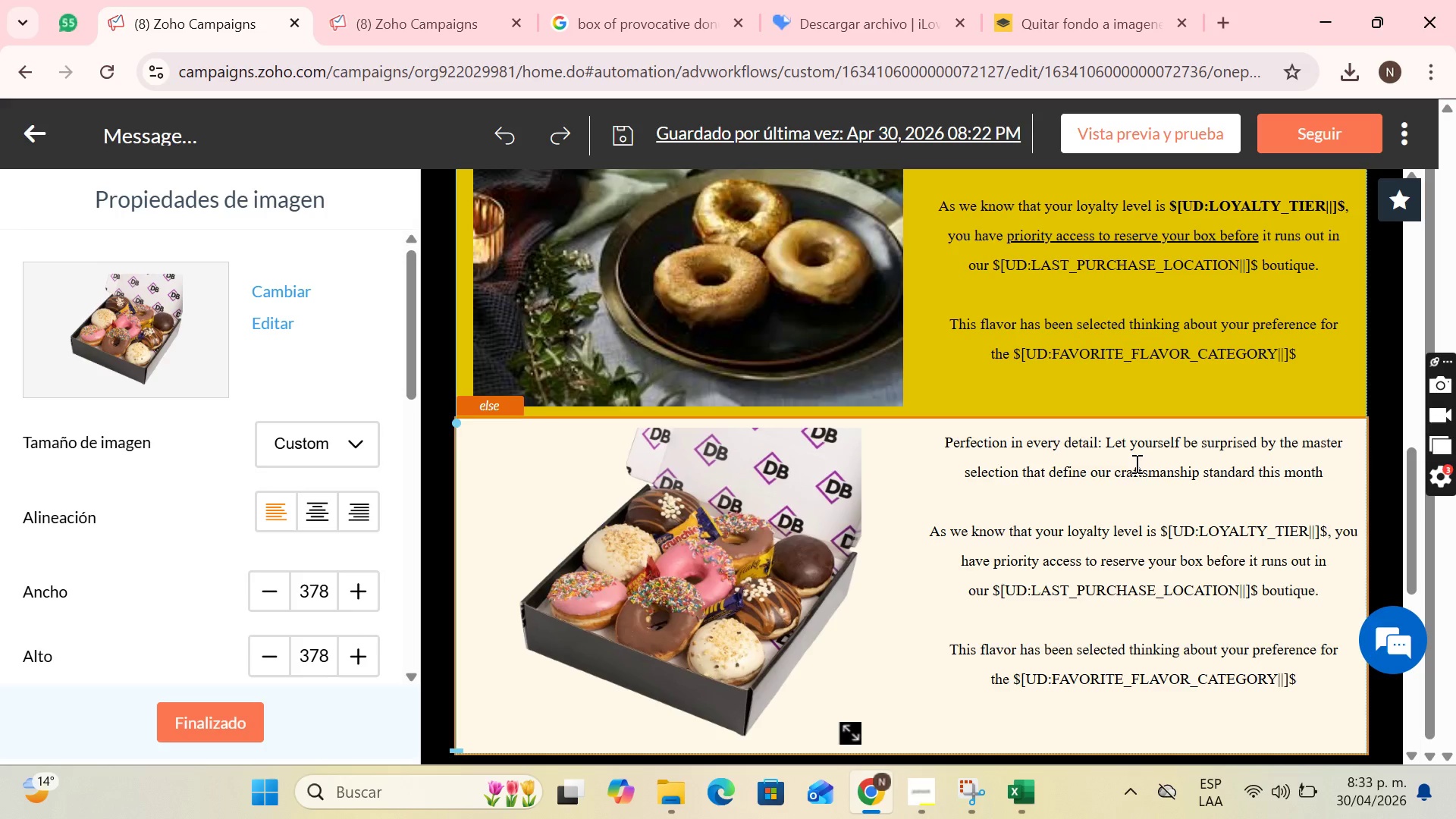 
scroll: coordinate [1321, 642], scroll_direction: down, amount: 2.0
 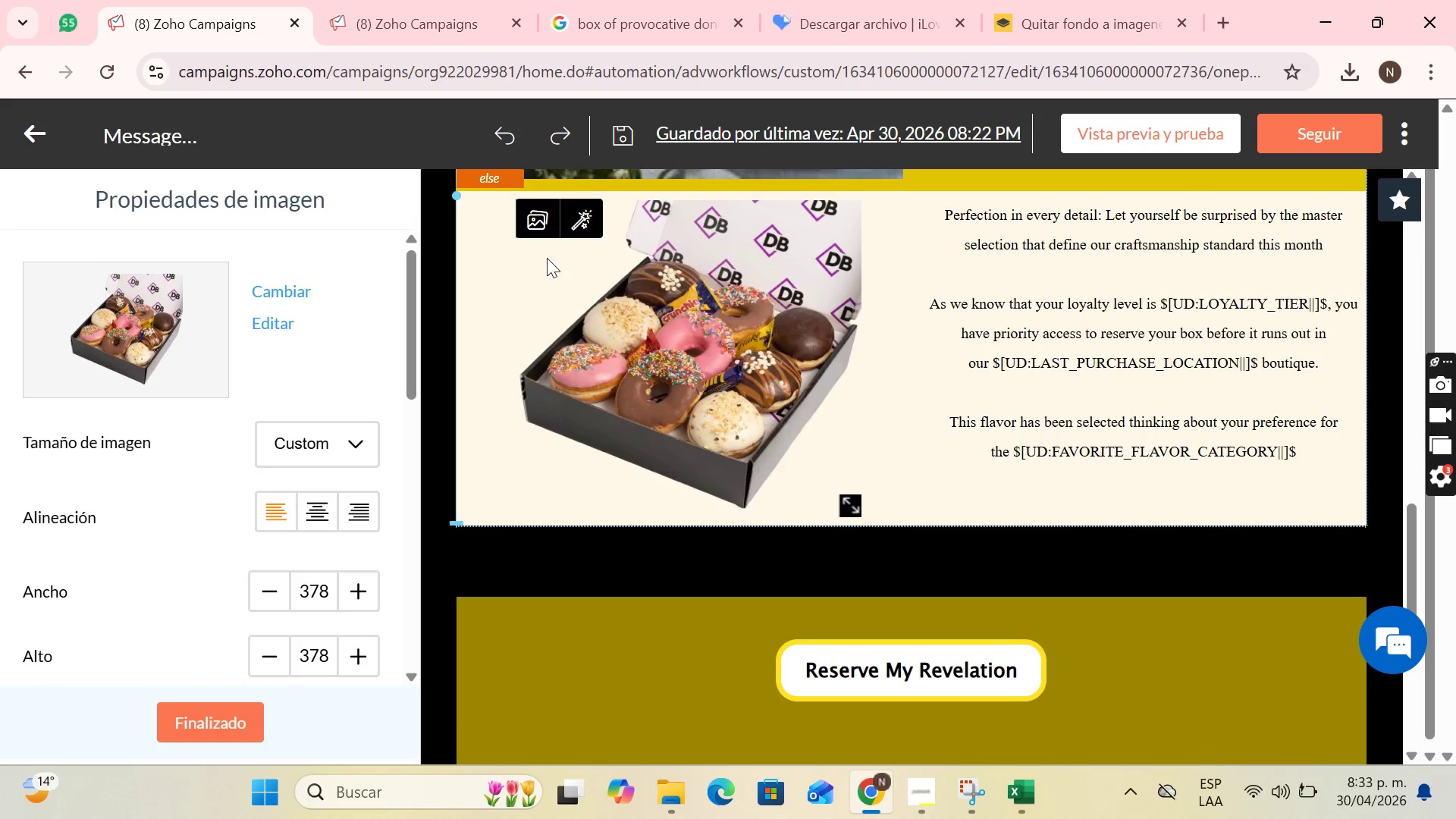 
mouse_move([579, 221])
 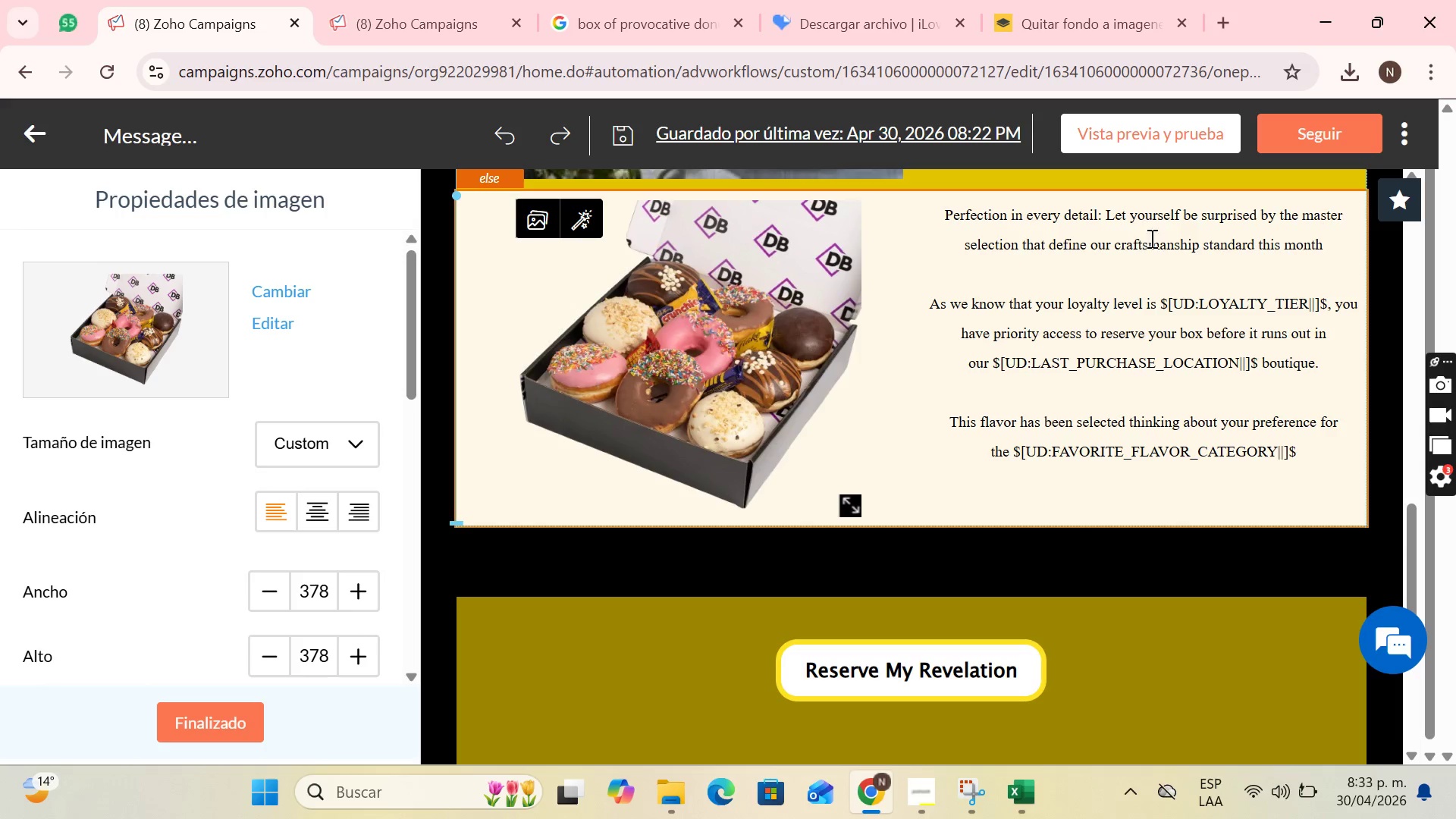 
left_click([924, 275])
 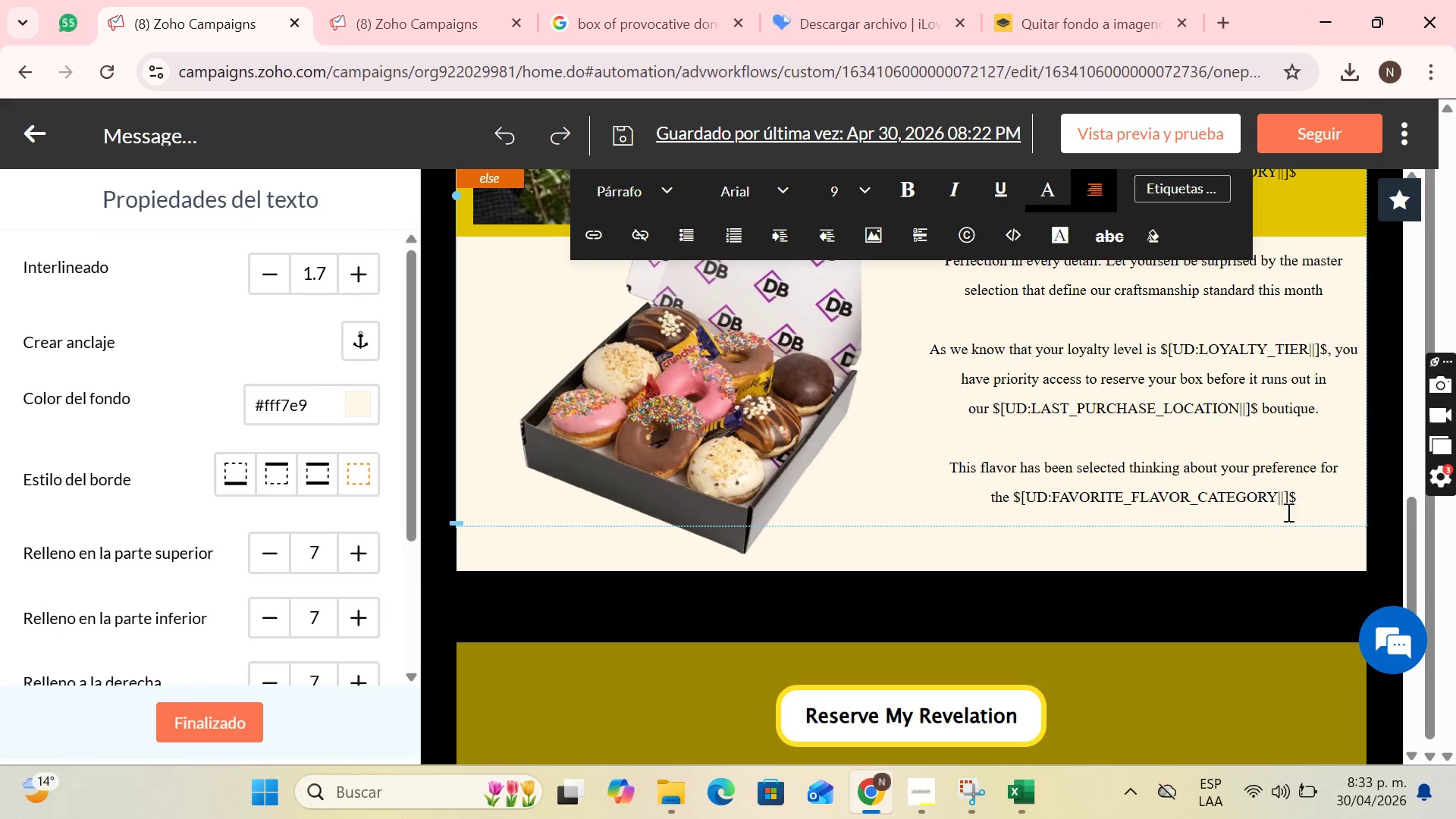 
left_click([1277, 544])
 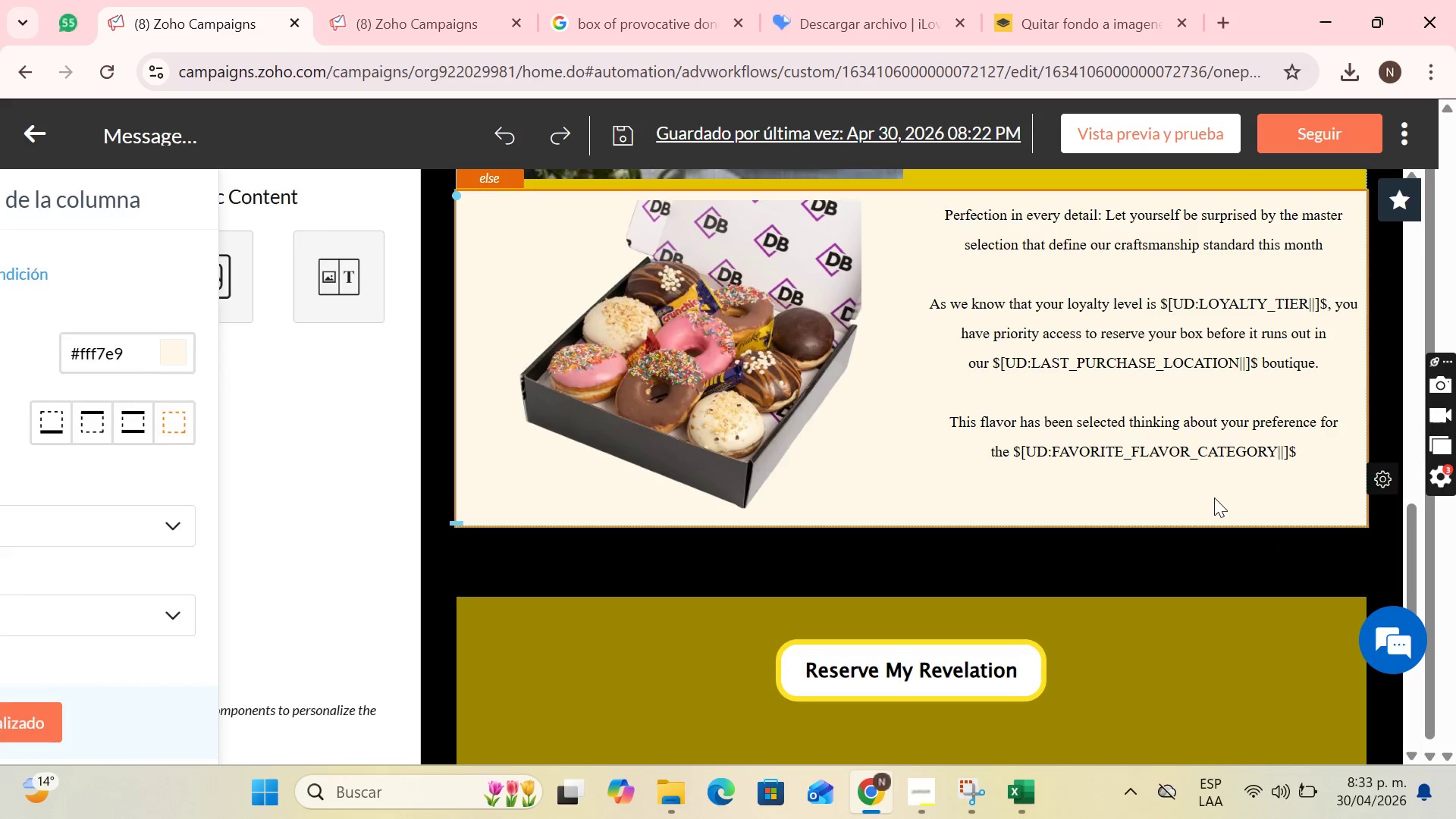 
left_click([1214, 497])
 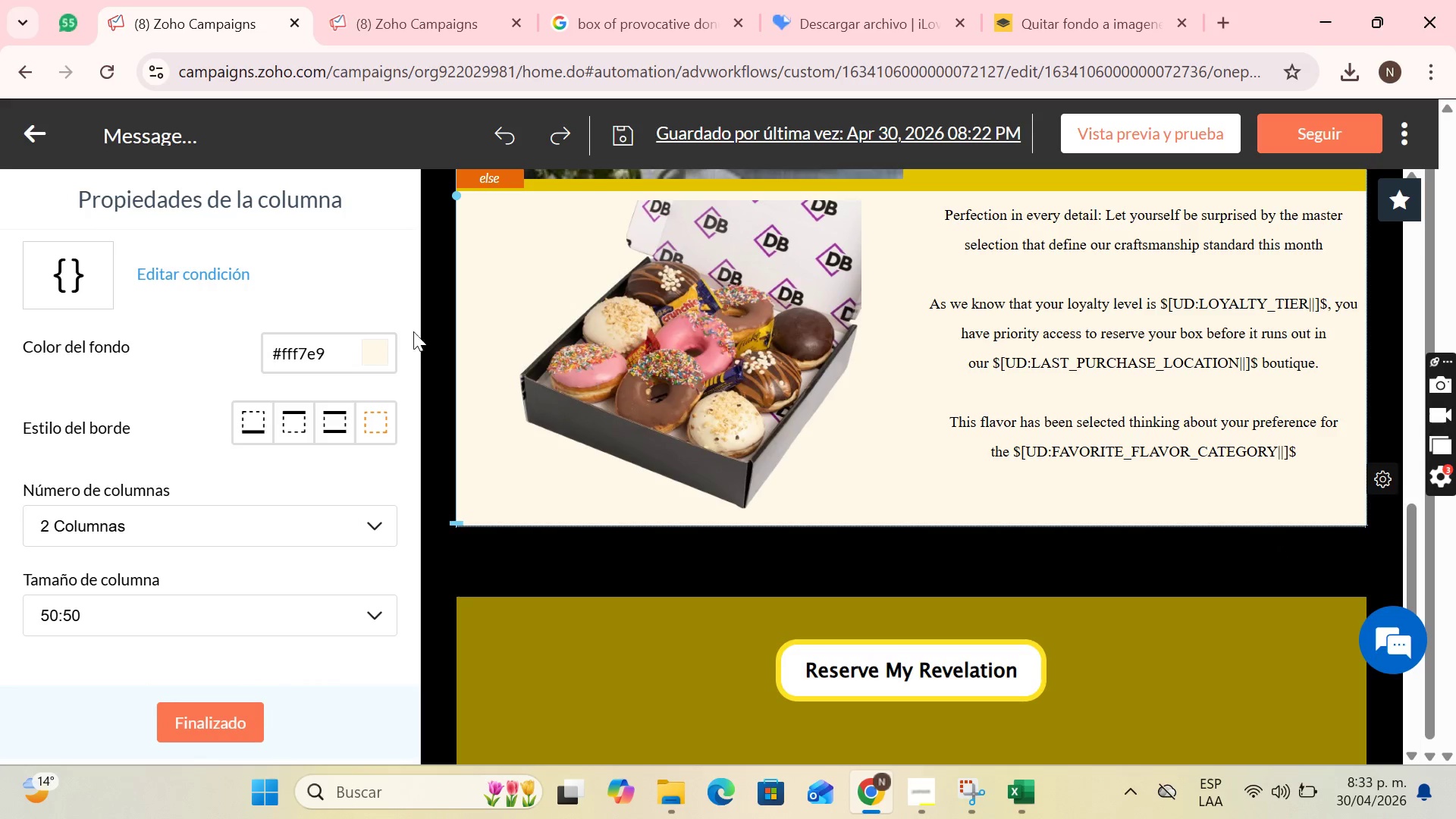 
left_click([379, 347])
 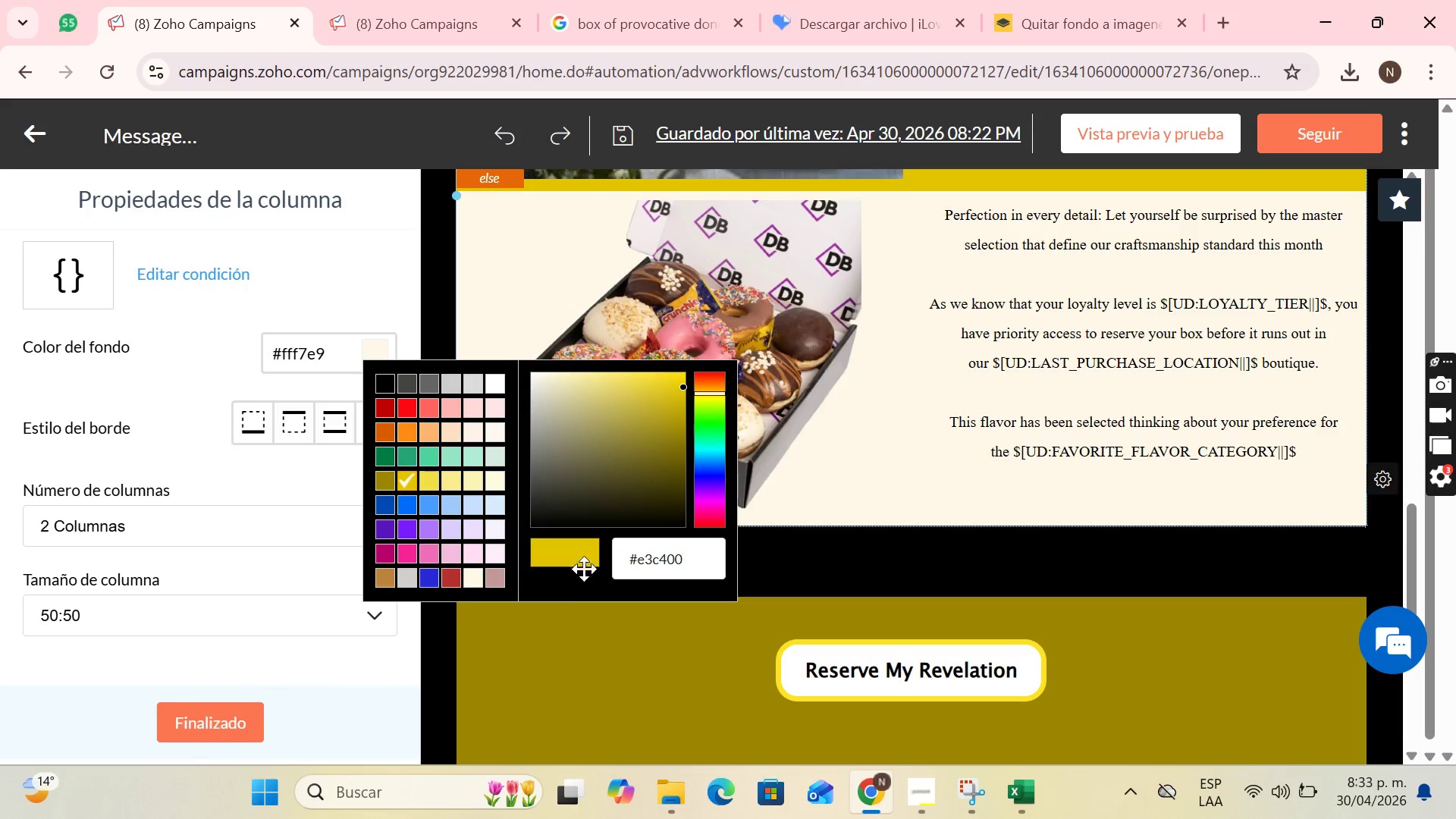 
left_click([579, 557])
 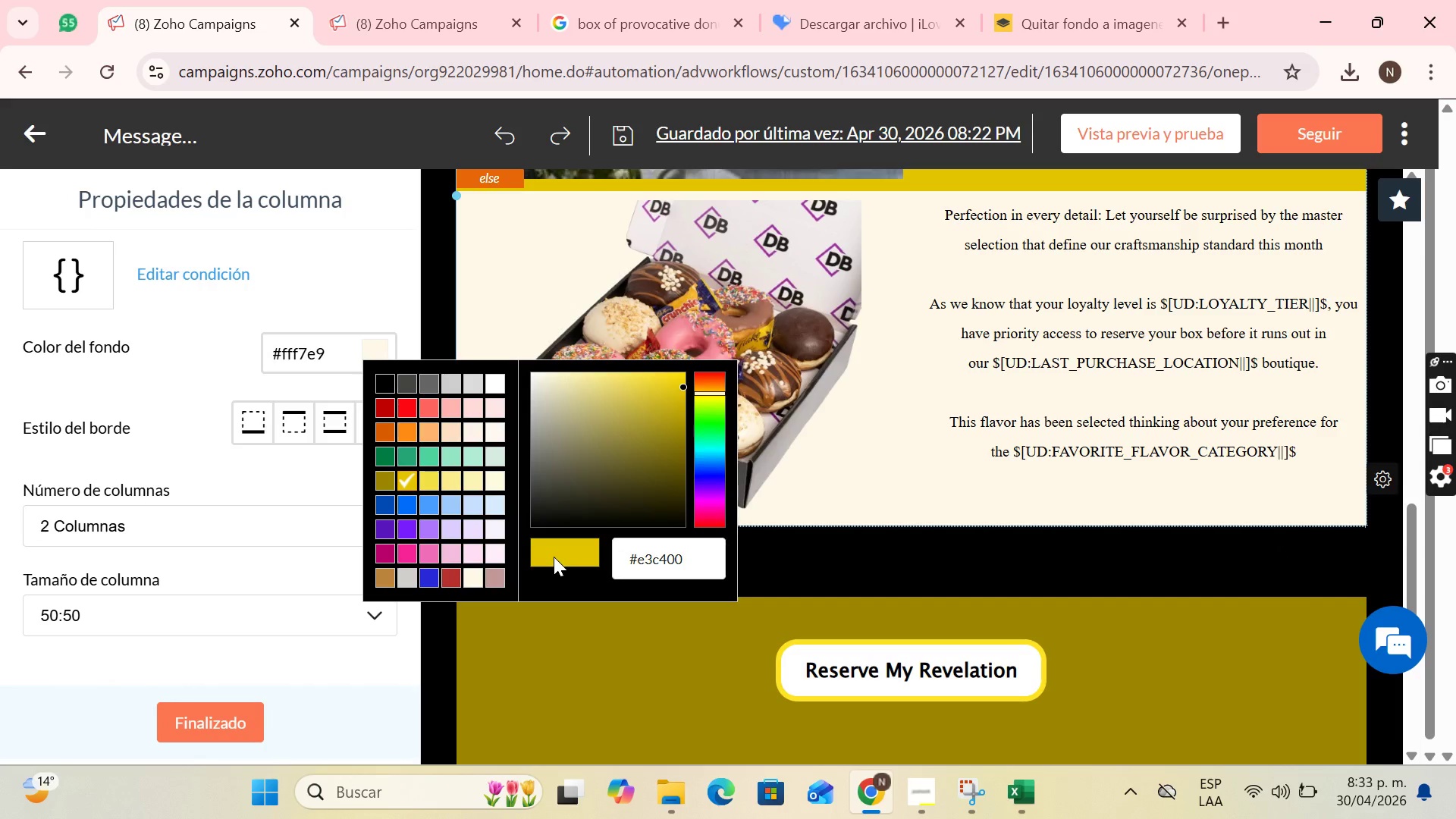 
left_click([552, 557])
 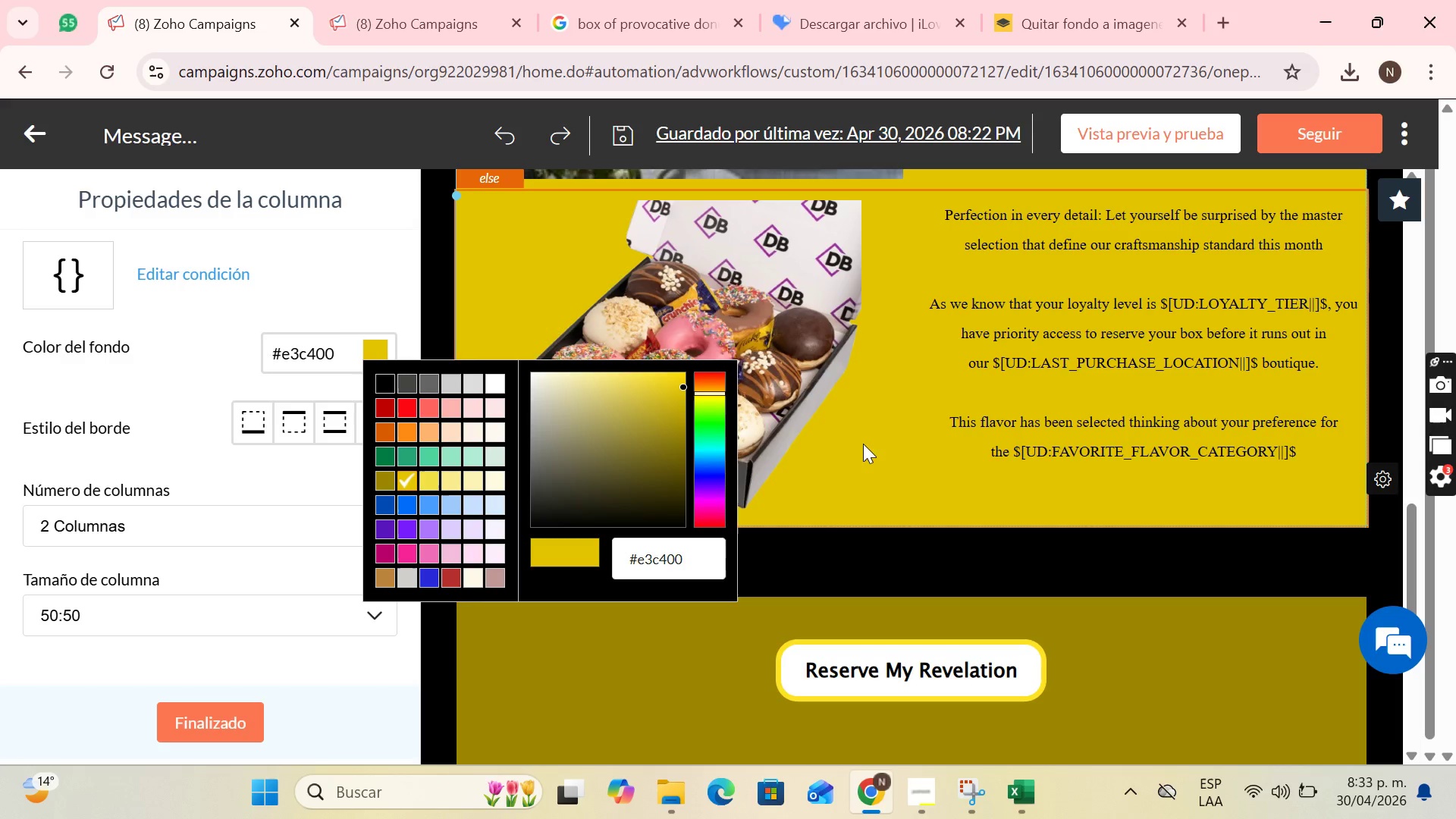 
left_click([943, 440])
 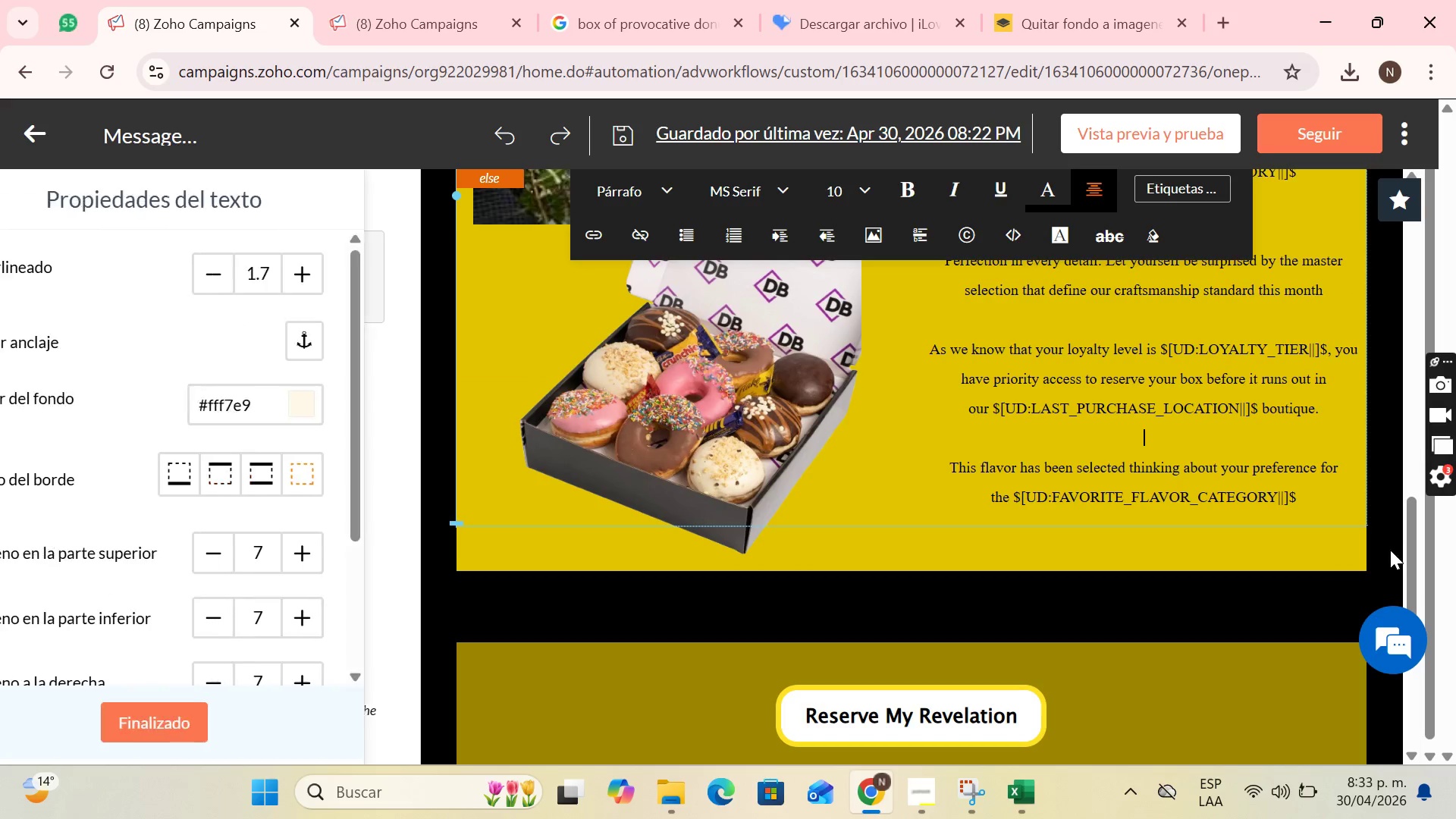 
left_click([1325, 570])
 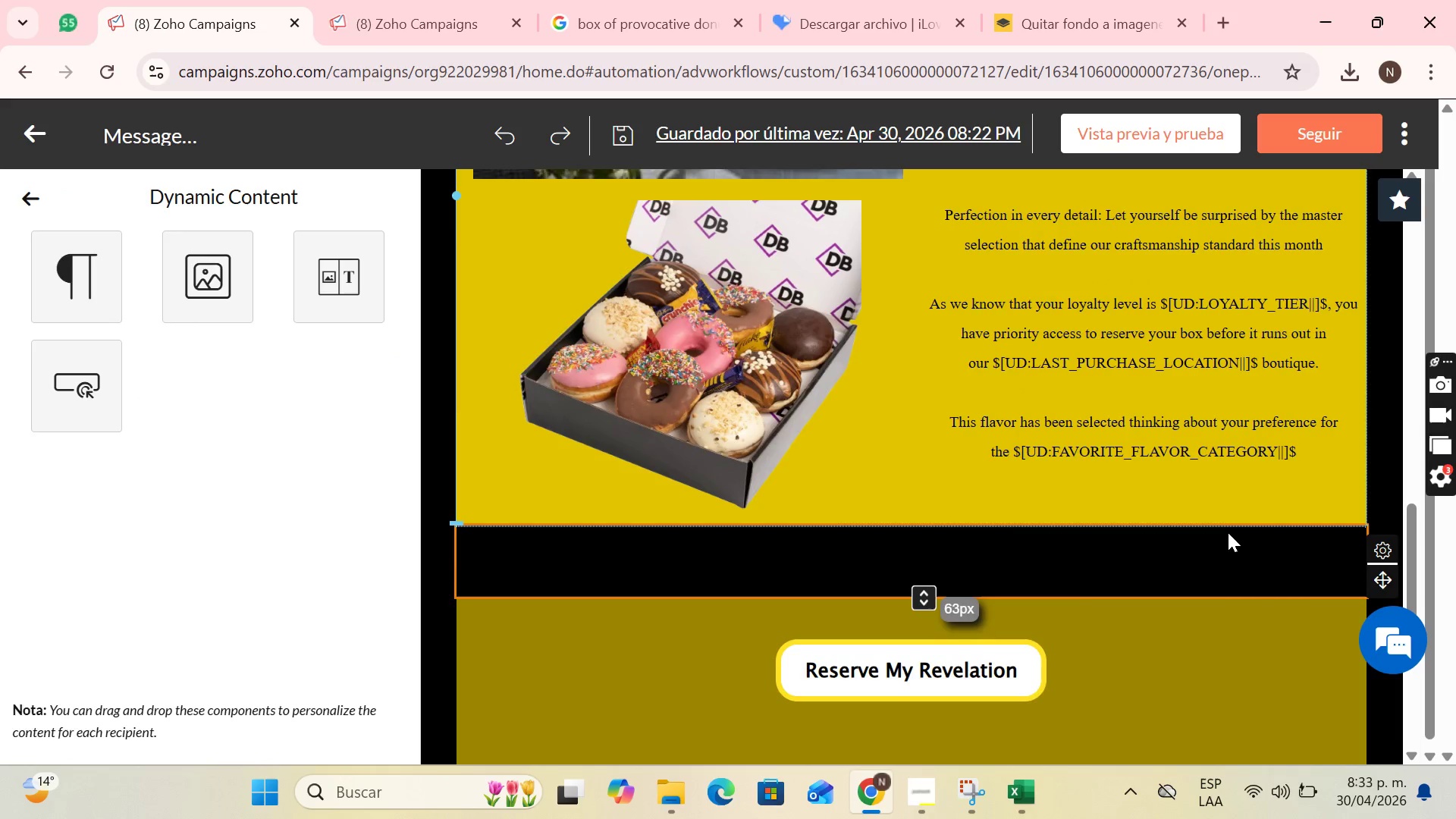 
scroll: coordinate [1220, 529], scroll_direction: up, amount: 2.0
 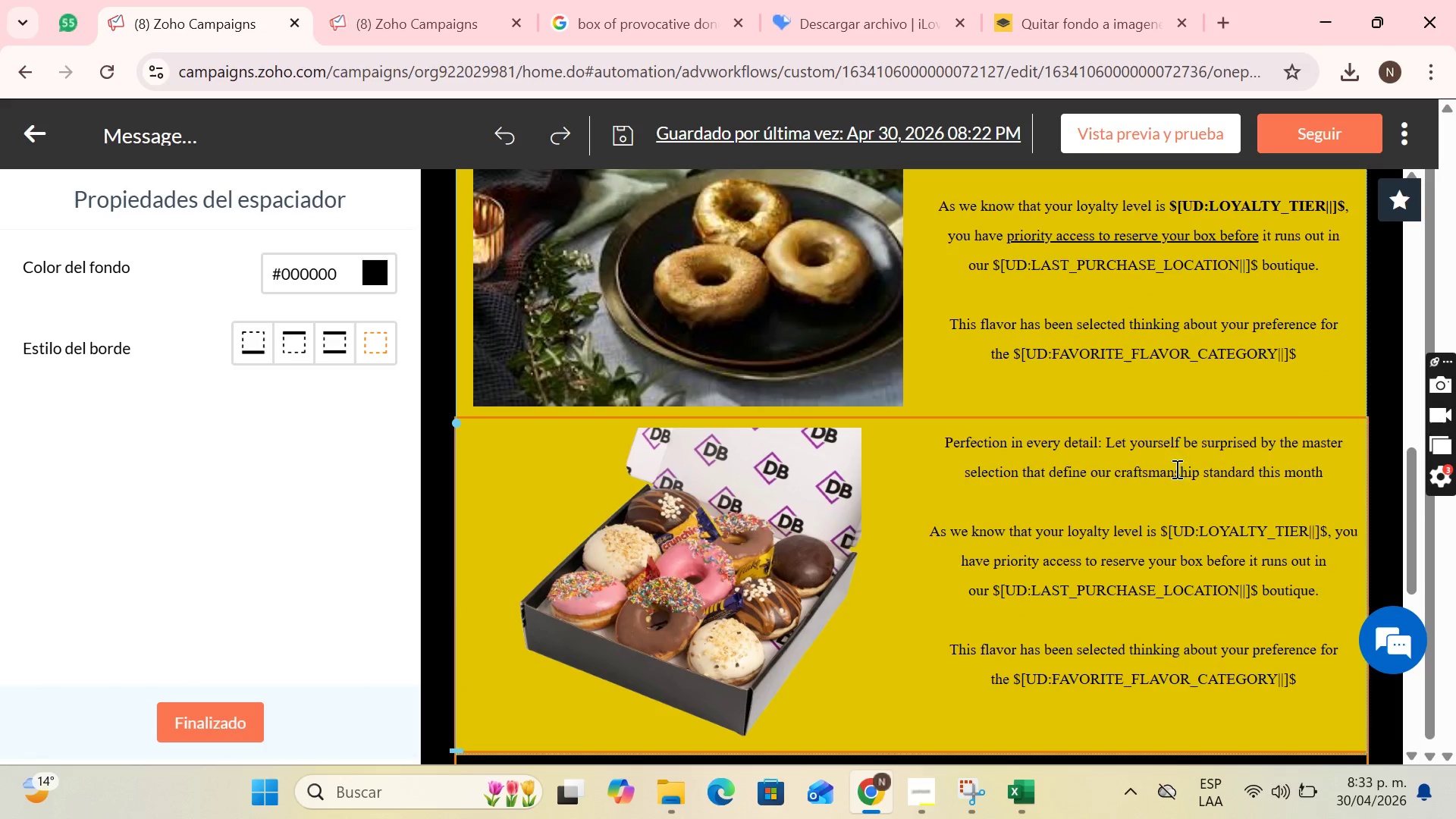 
left_click([884, 507])
 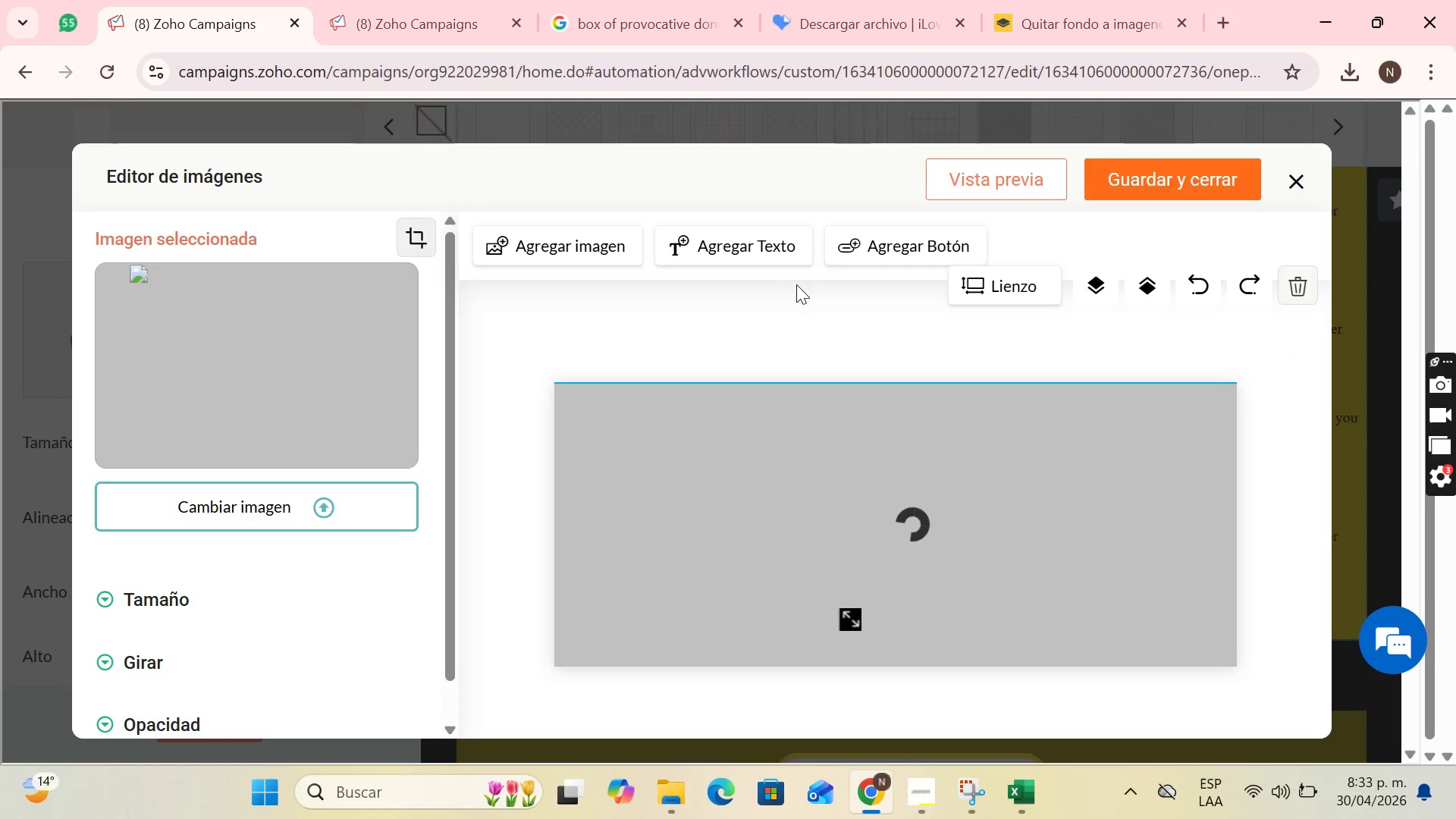 
scroll: coordinate [1219, 482], scroll_direction: none, amount: 0.0
 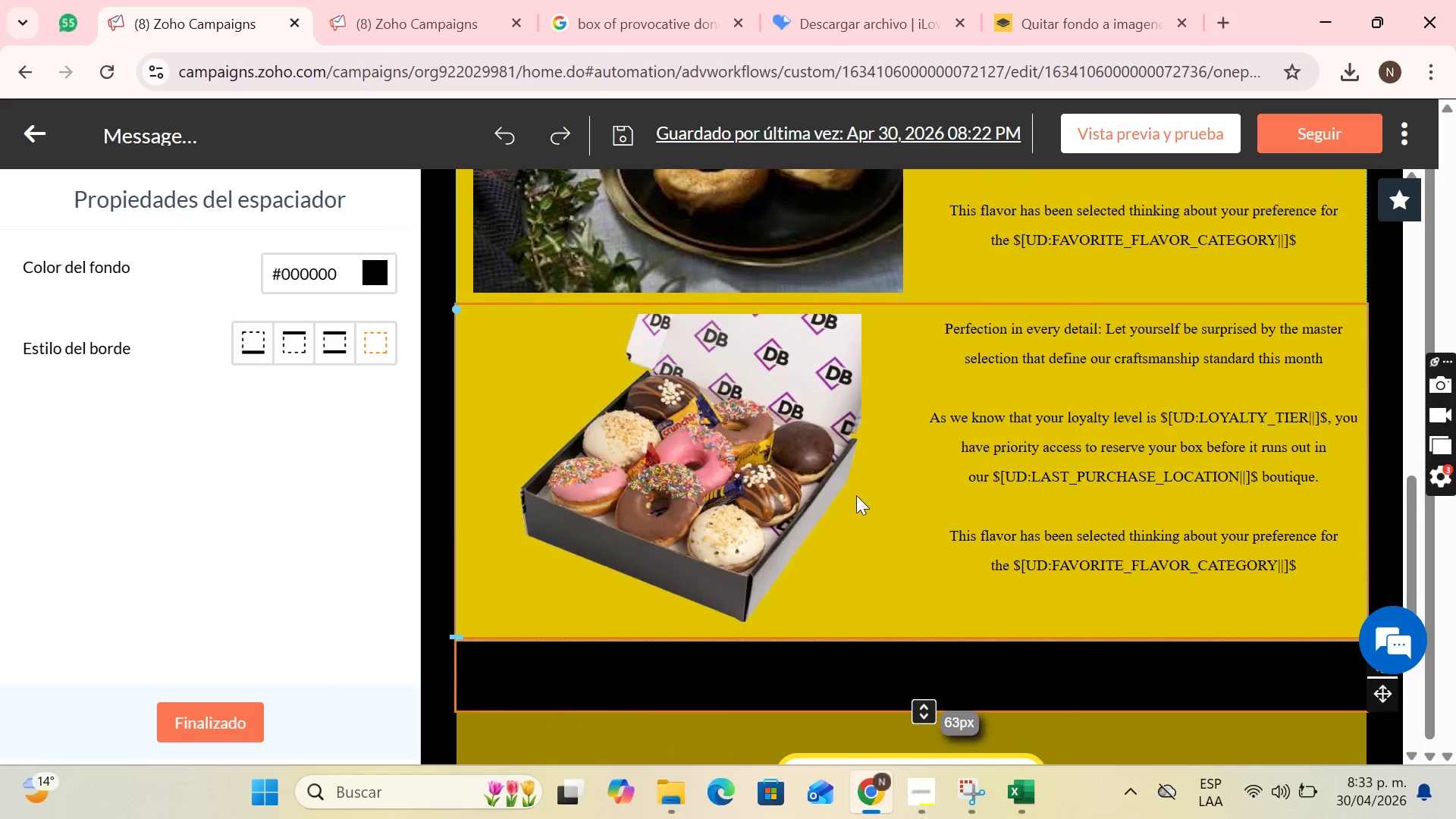 
wait(6.96)
 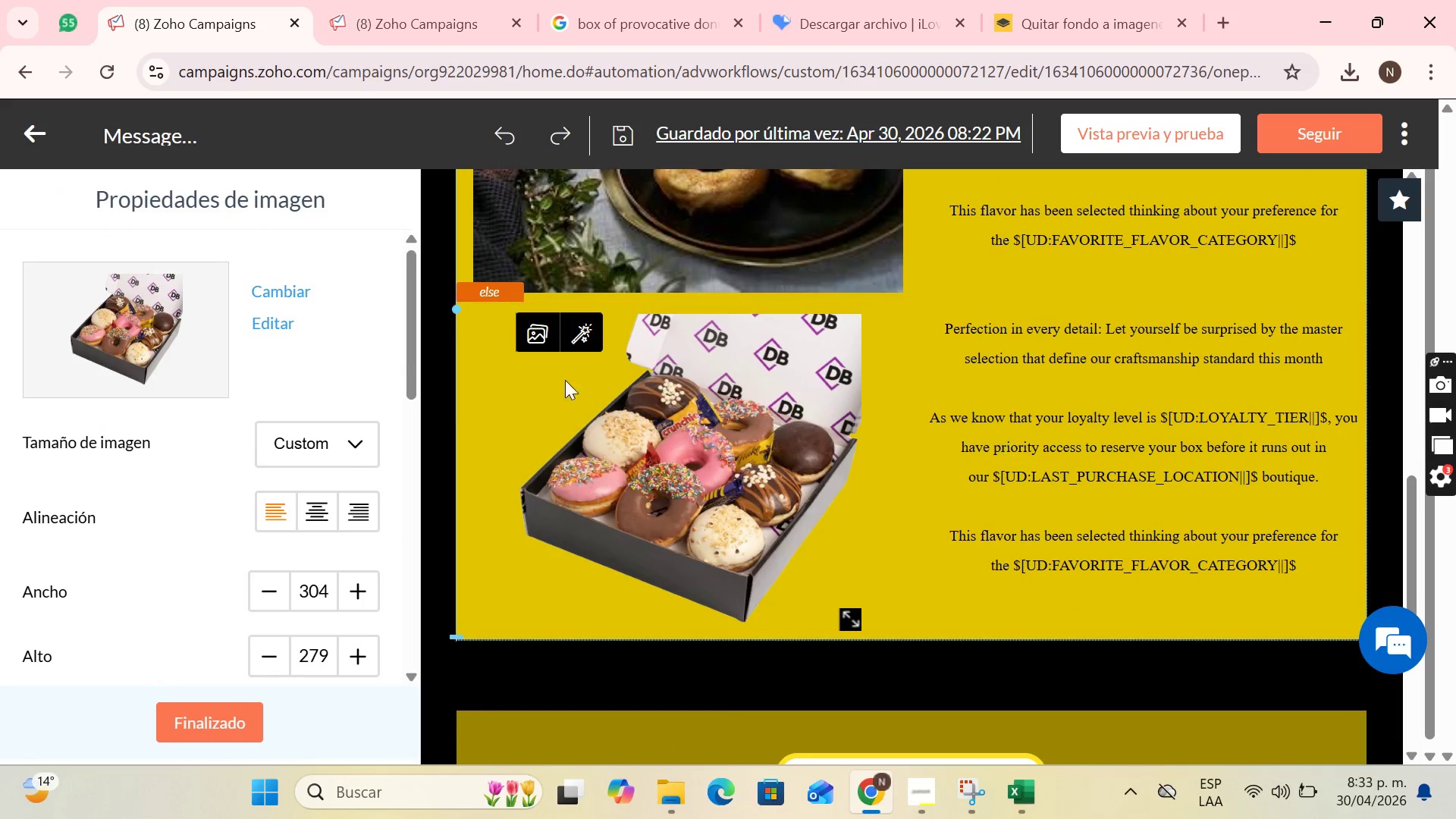 
scroll: coordinate [228, 528], scroll_direction: down, amount: 1.0
 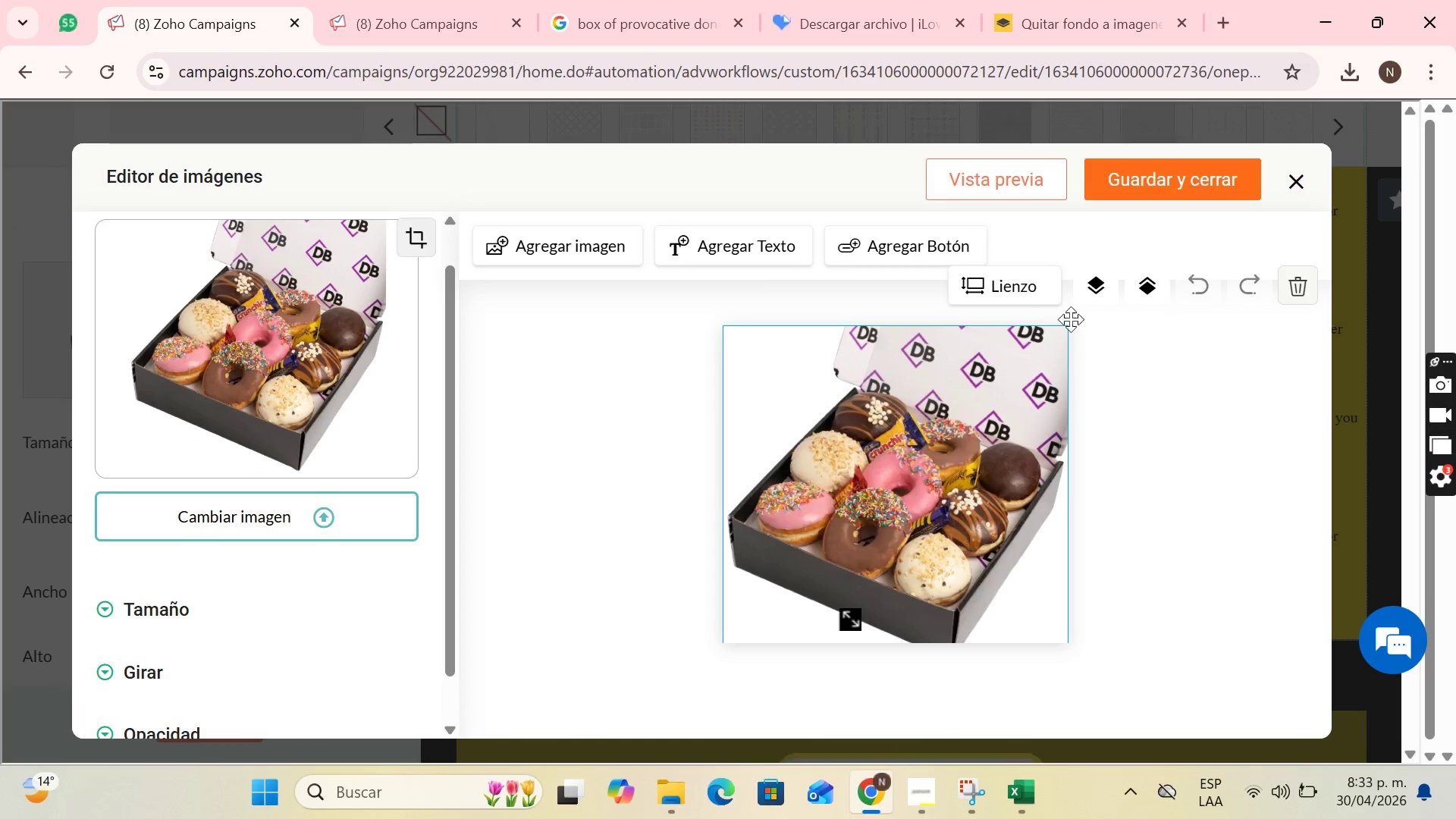 
left_click([1289, 178])
 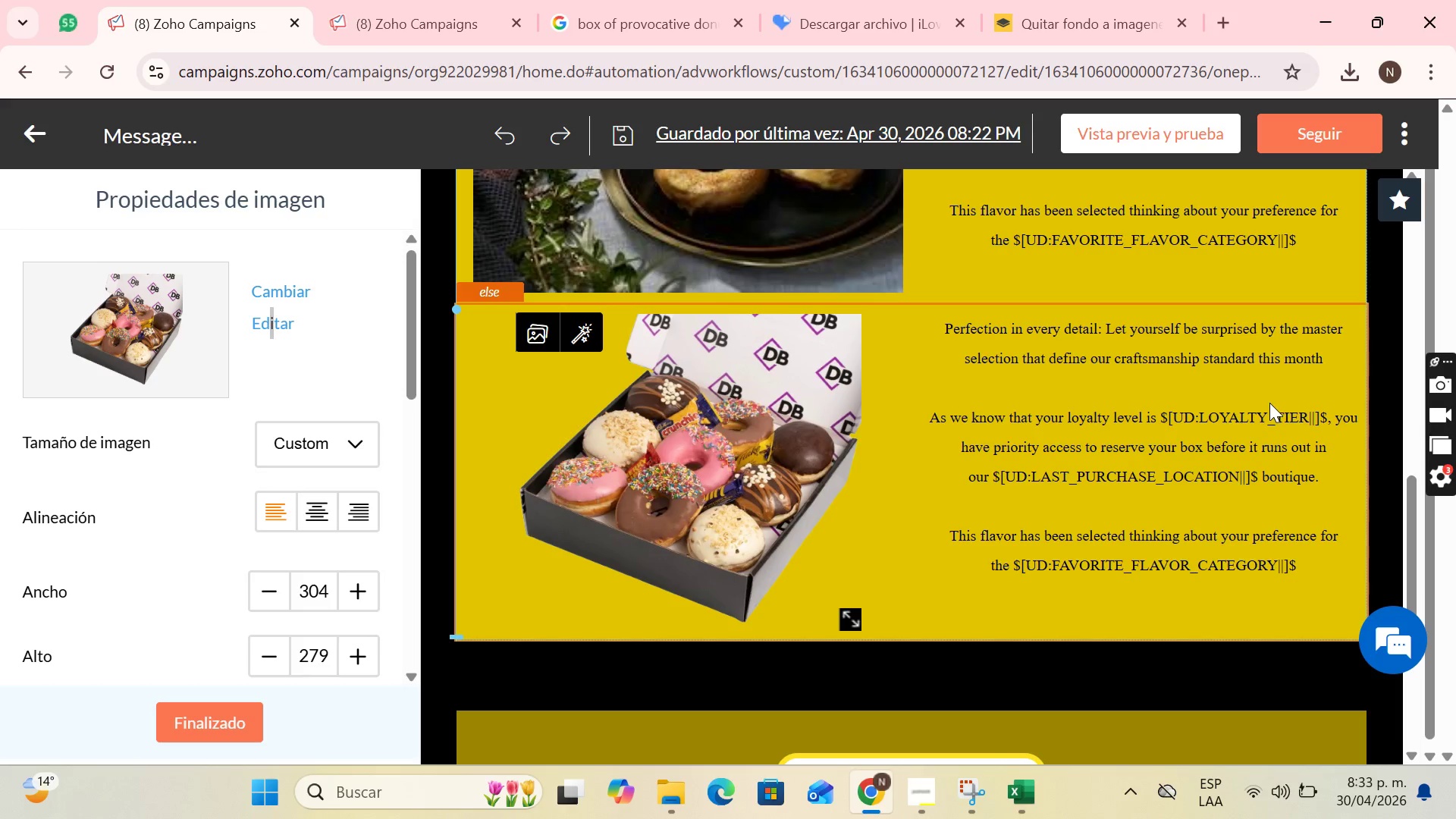 
scroll: coordinate [1276, 398], scroll_direction: up, amount: 2.0
 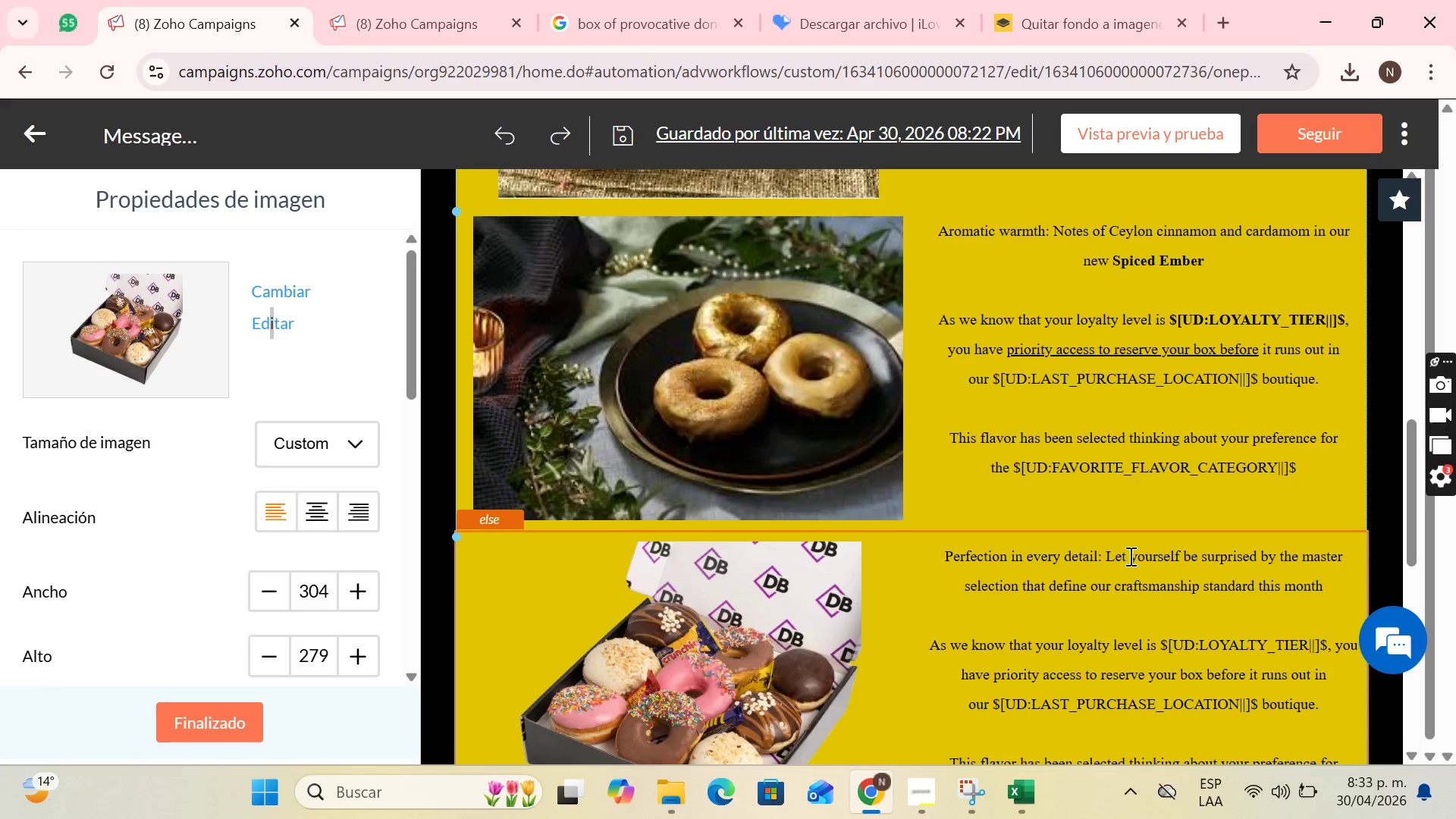 
left_click_drag(start_coordinate=[1103, 558], to_coordinate=[1162, 562])
 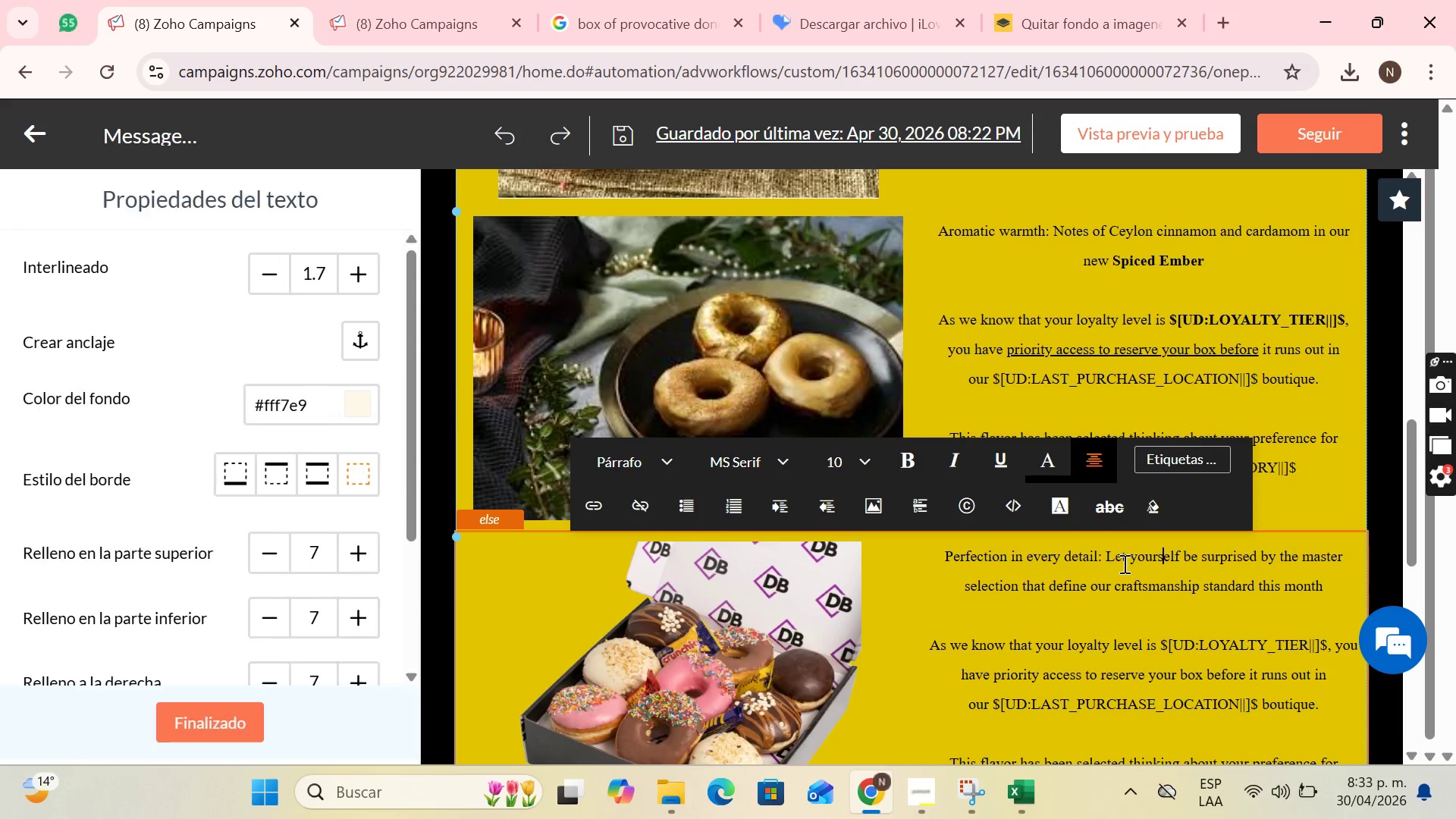 
left_click([1123, 563])
 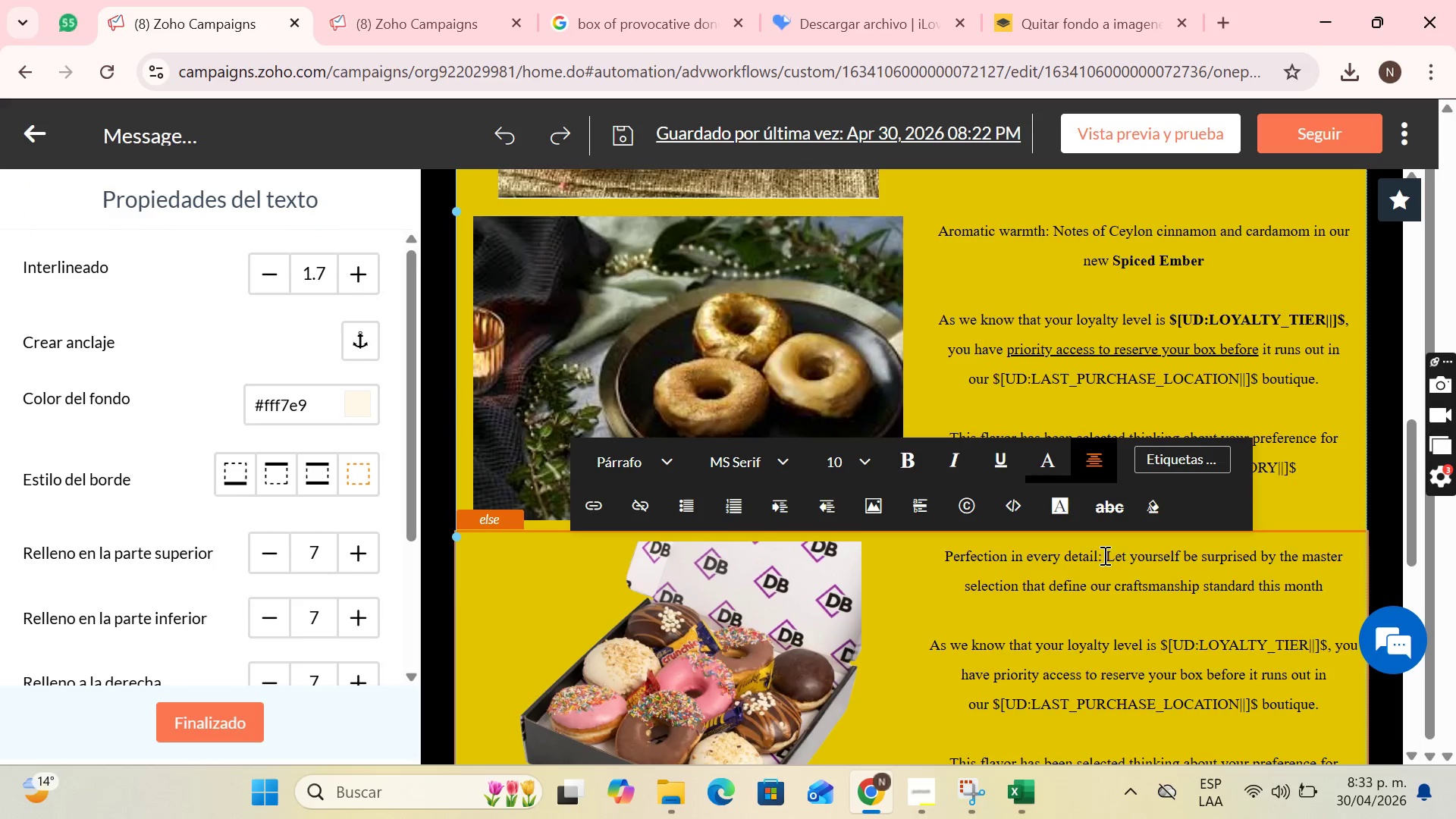 
left_click_drag(start_coordinate=[1105, 555], to_coordinate=[1331, 578])
 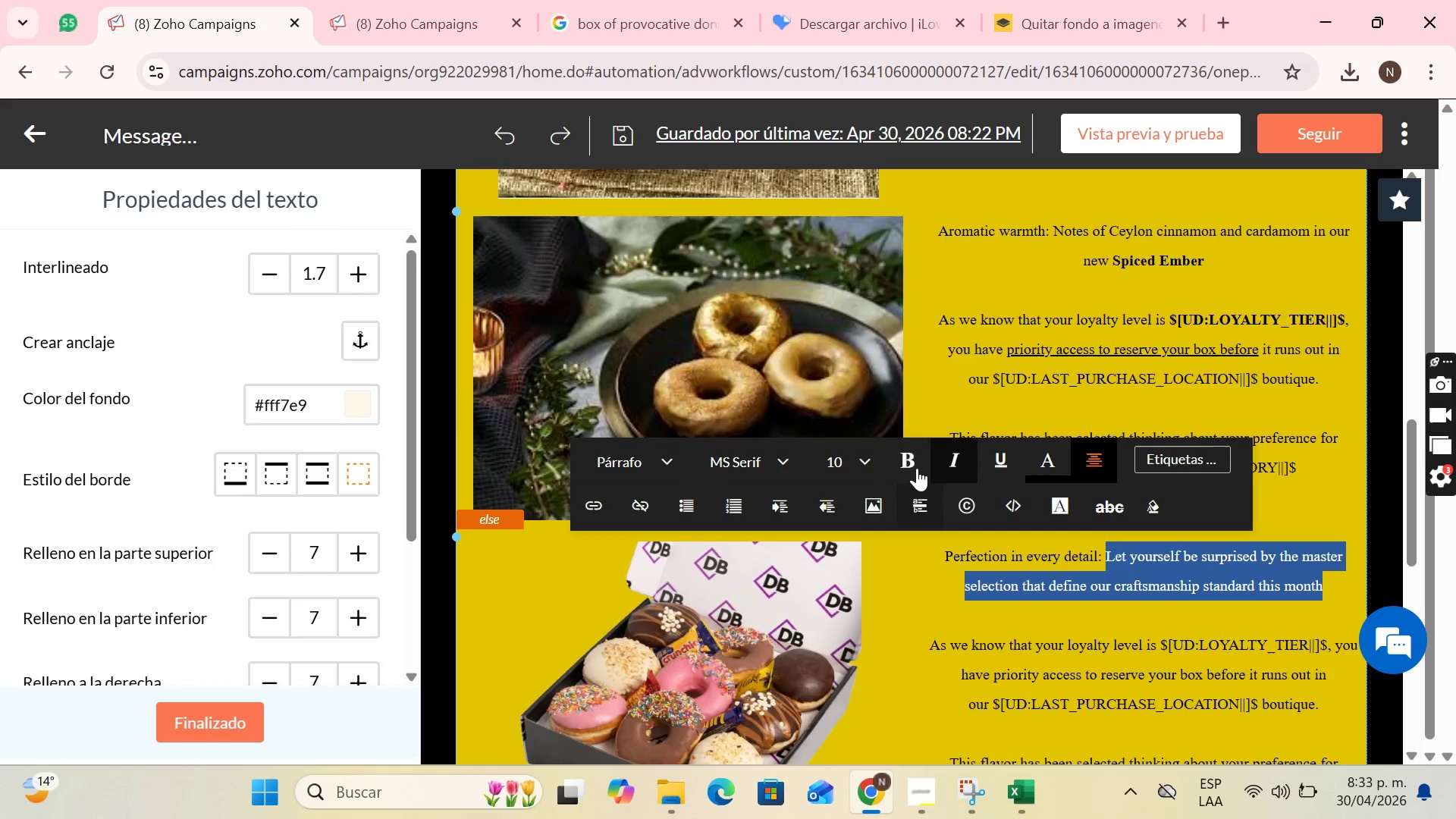 
left_click([917, 468])
 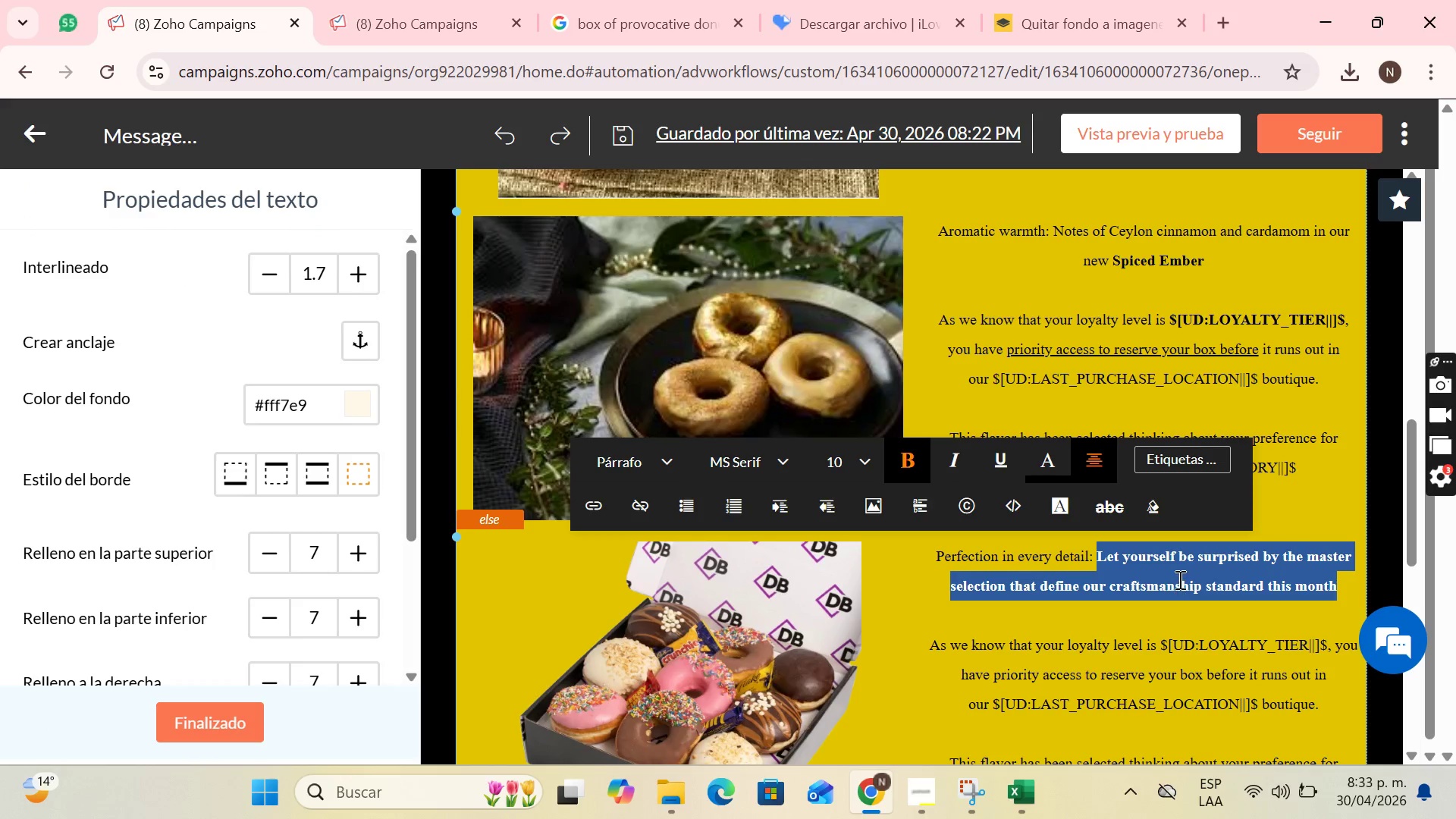 
left_click([1171, 602])
 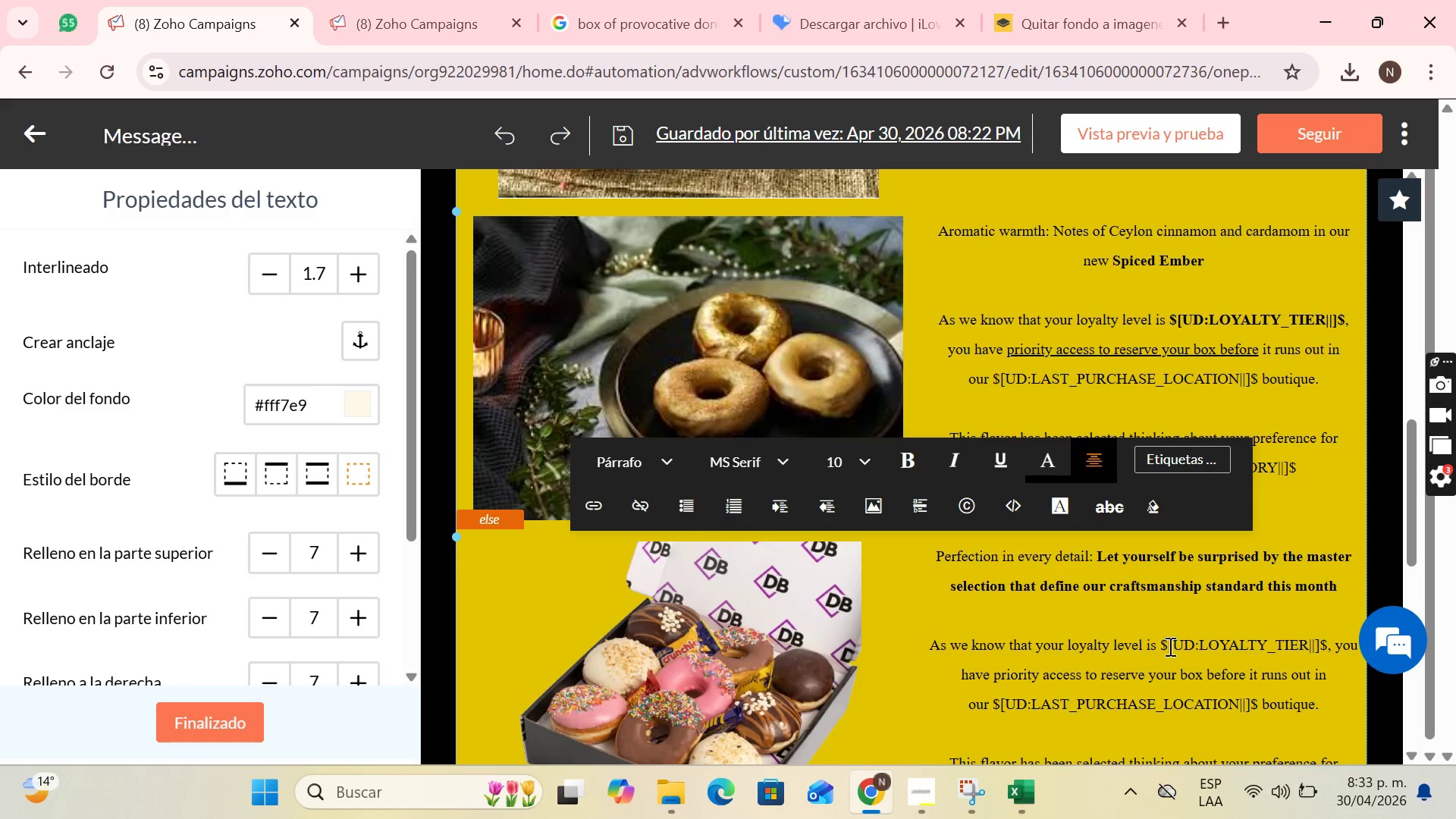 
left_click_drag(start_coordinate=[1163, 645], to_coordinate=[1327, 637])
 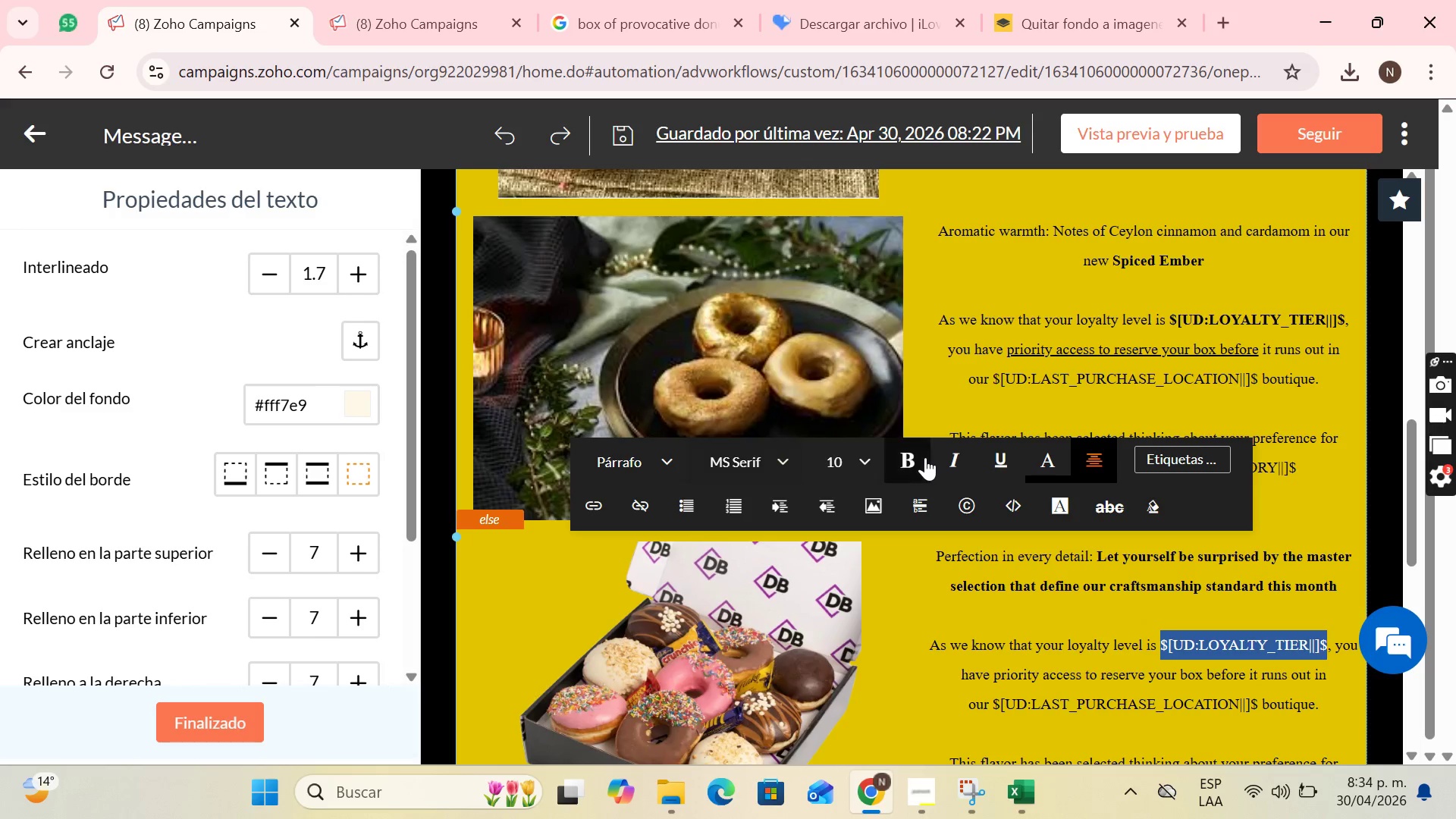 
left_click([921, 457])
 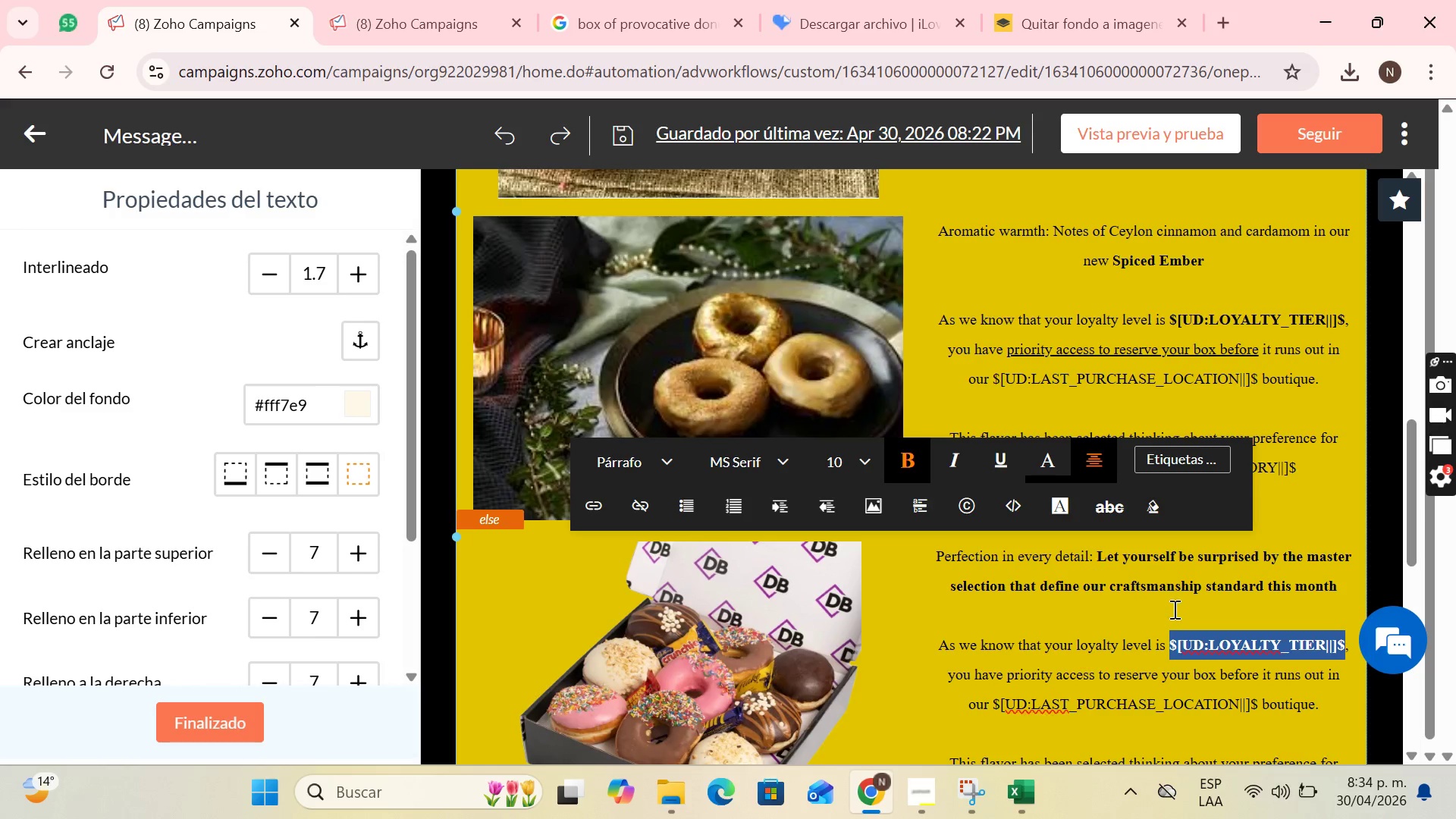 
scroll: coordinate [1173, 609], scroll_direction: down, amount: 2.0
 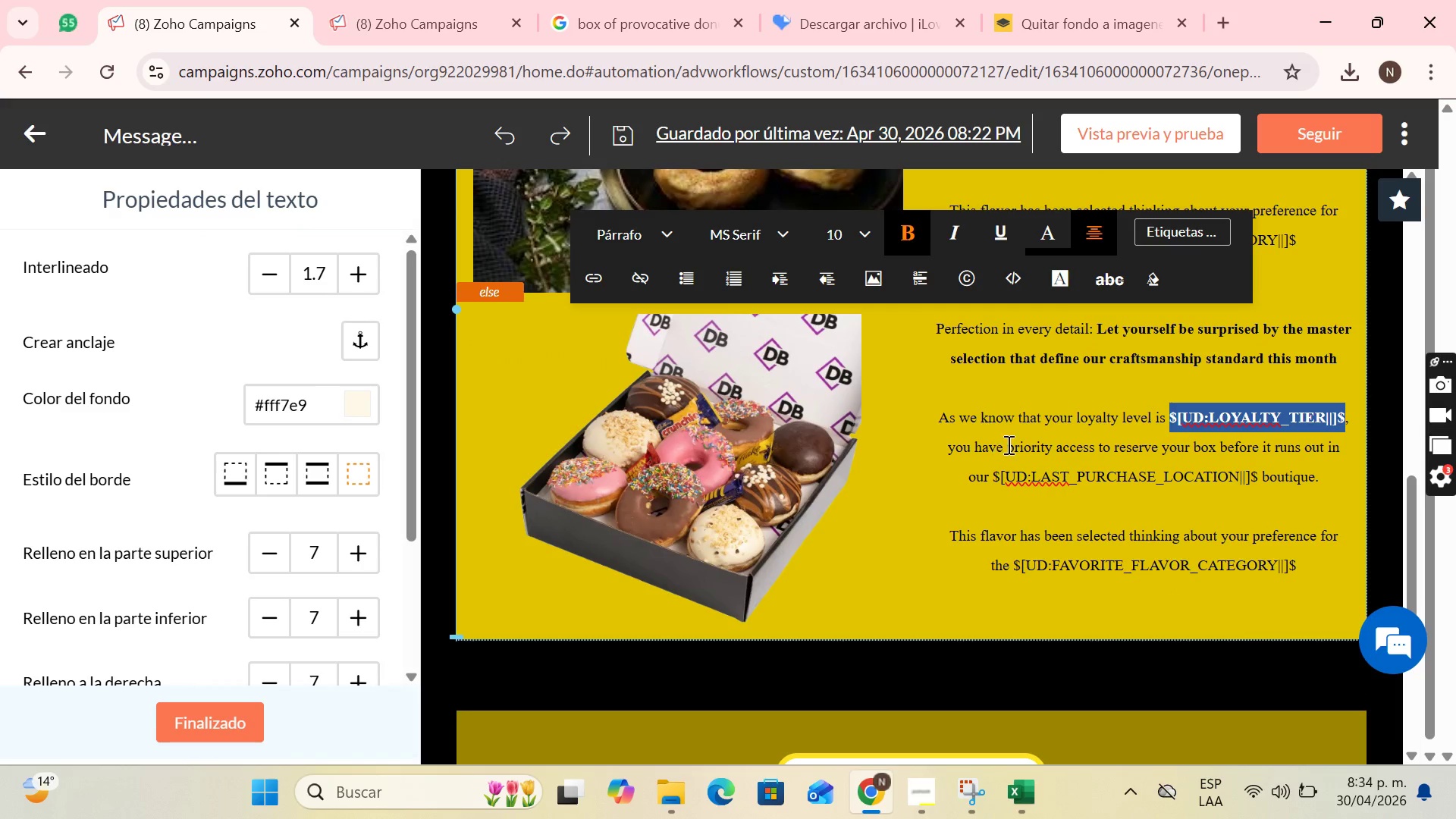 
left_click_drag(start_coordinate=[1007, 444], to_coordinate=[1260, 450])
 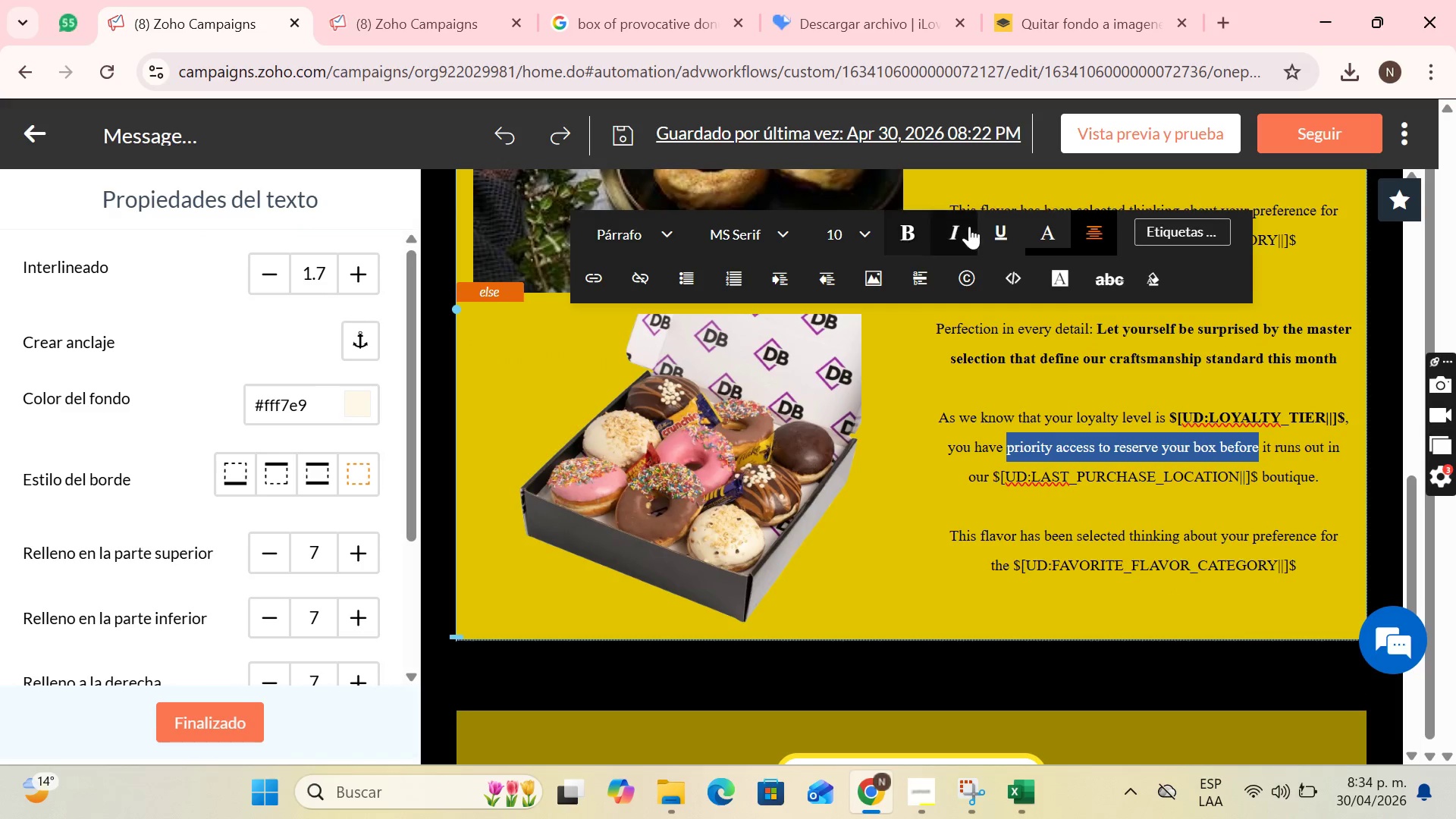 
left_click([998, 231])
 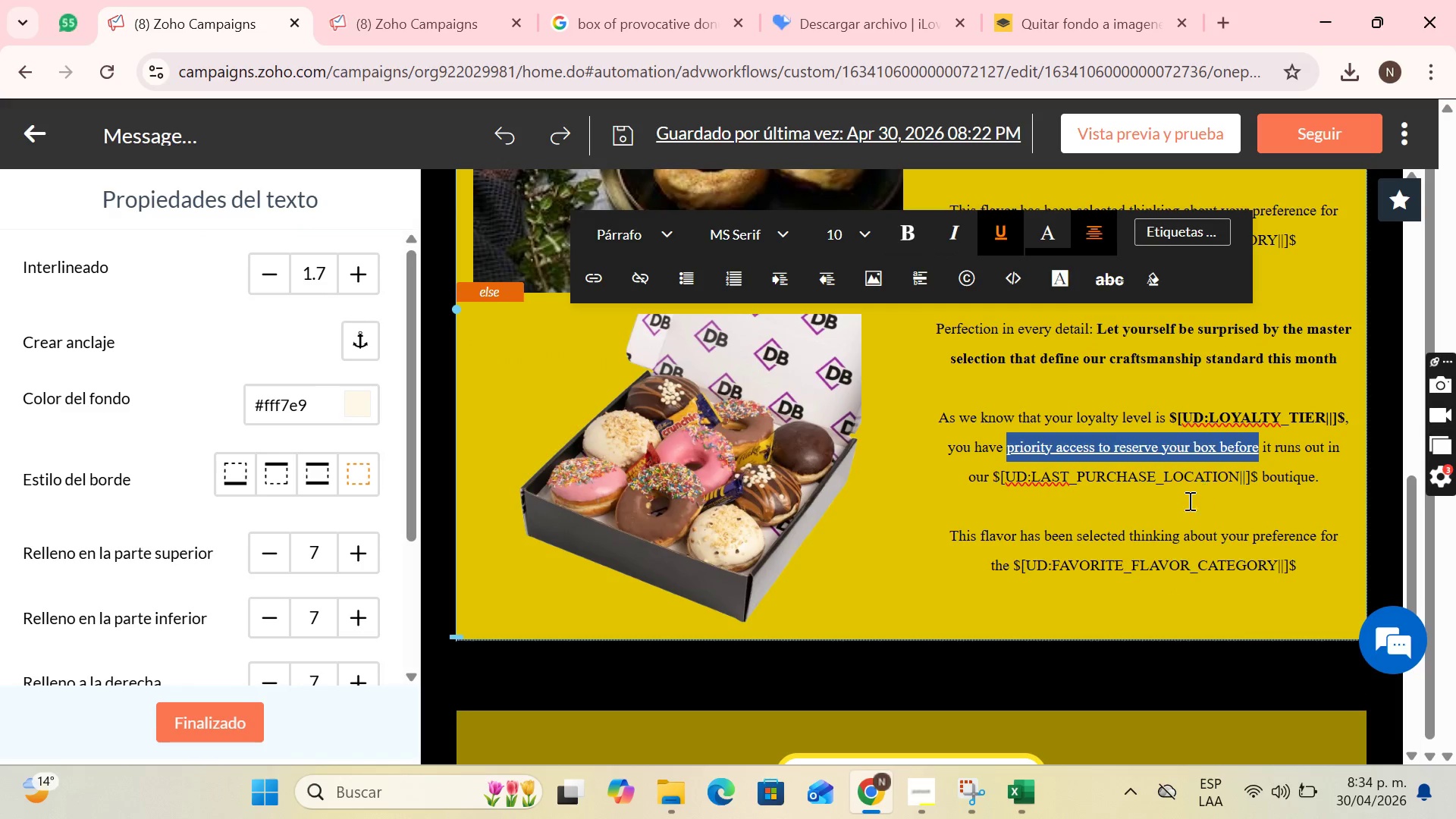 
left_click([1180, 504])
 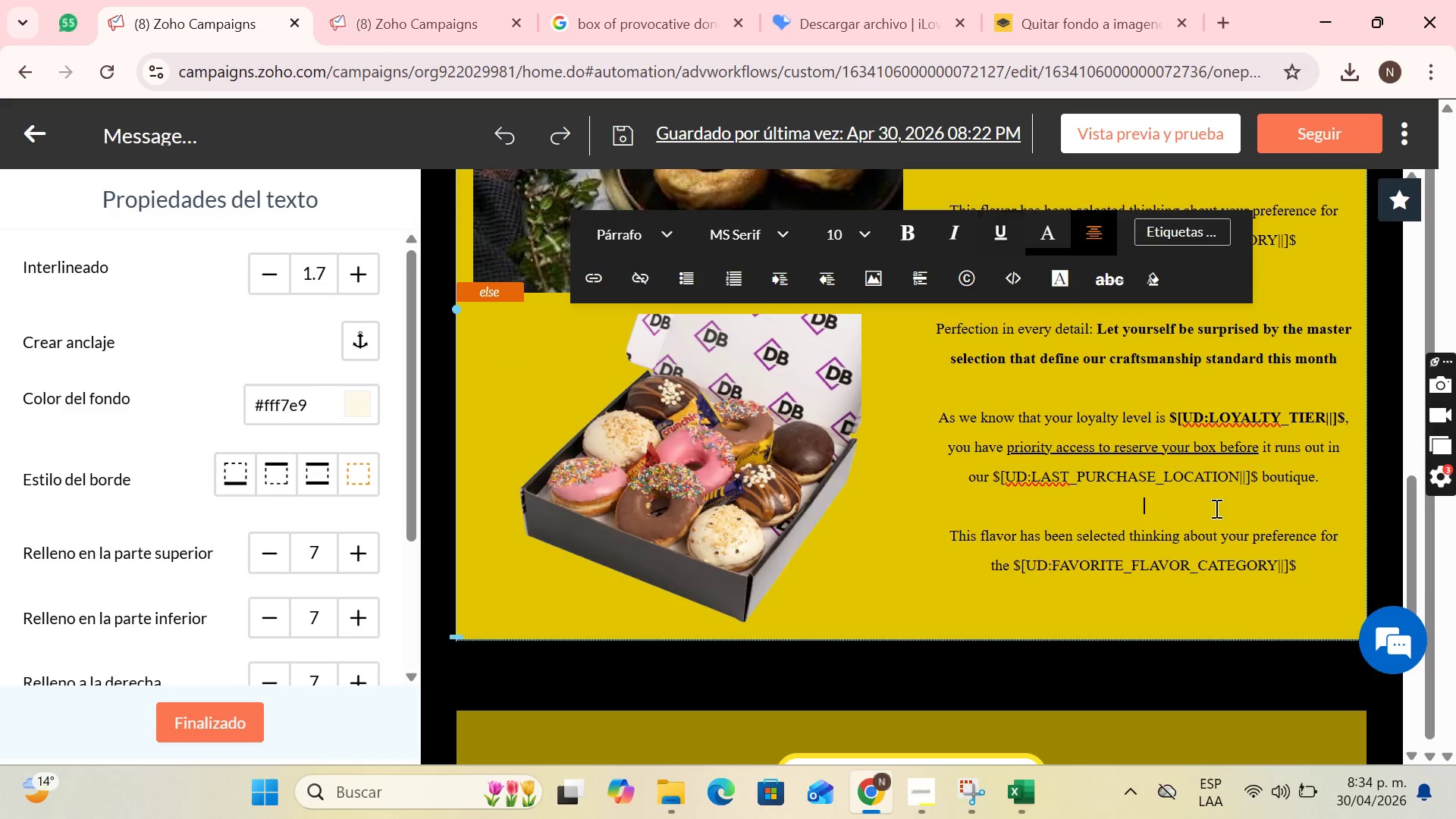 
scroll: coordinate [1245, 507], scroll_direction: up, amount: 12.0
 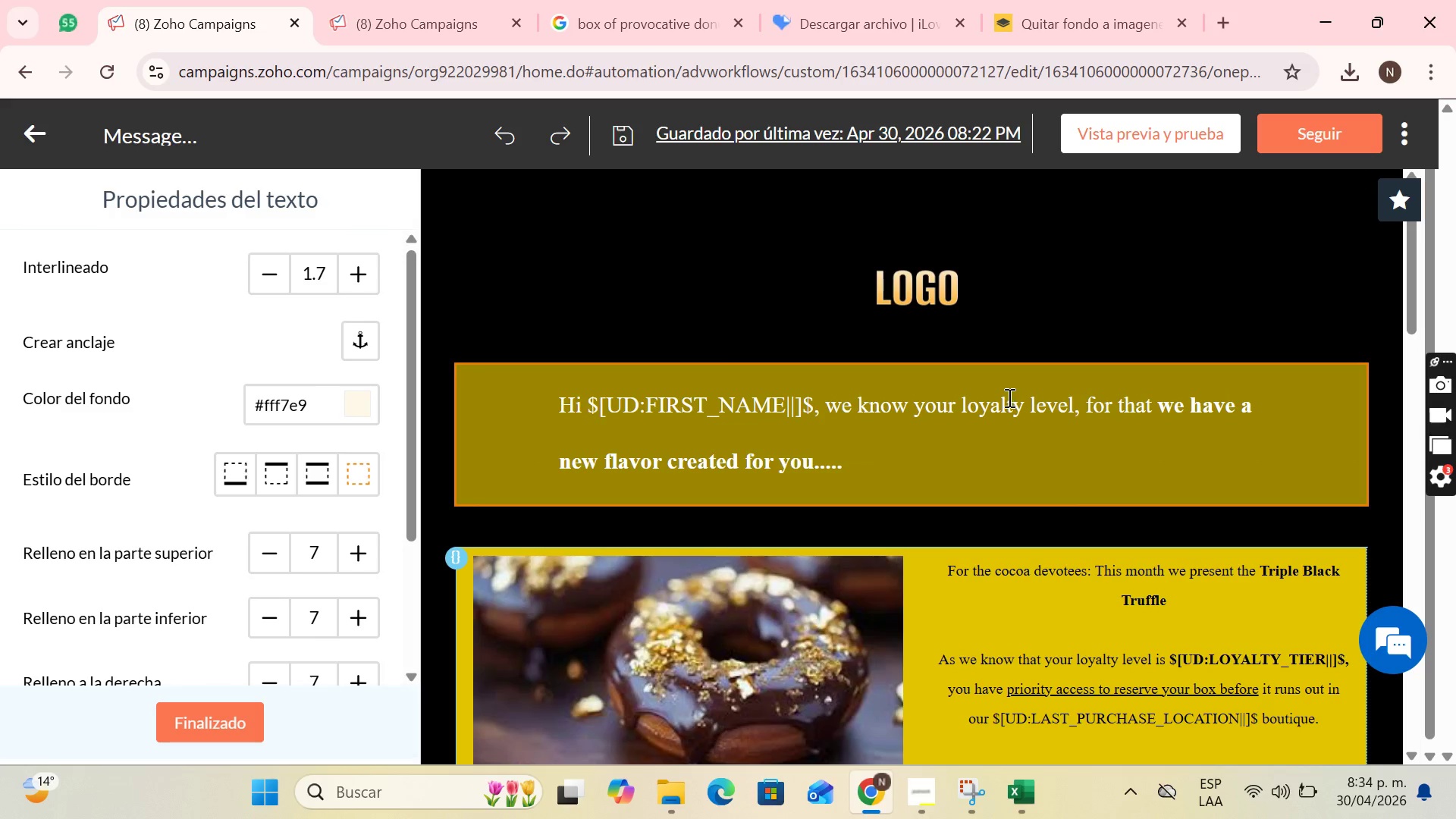 
scroll: coordinate [1068, 503], scroll_direction: down, amount: 14.0
 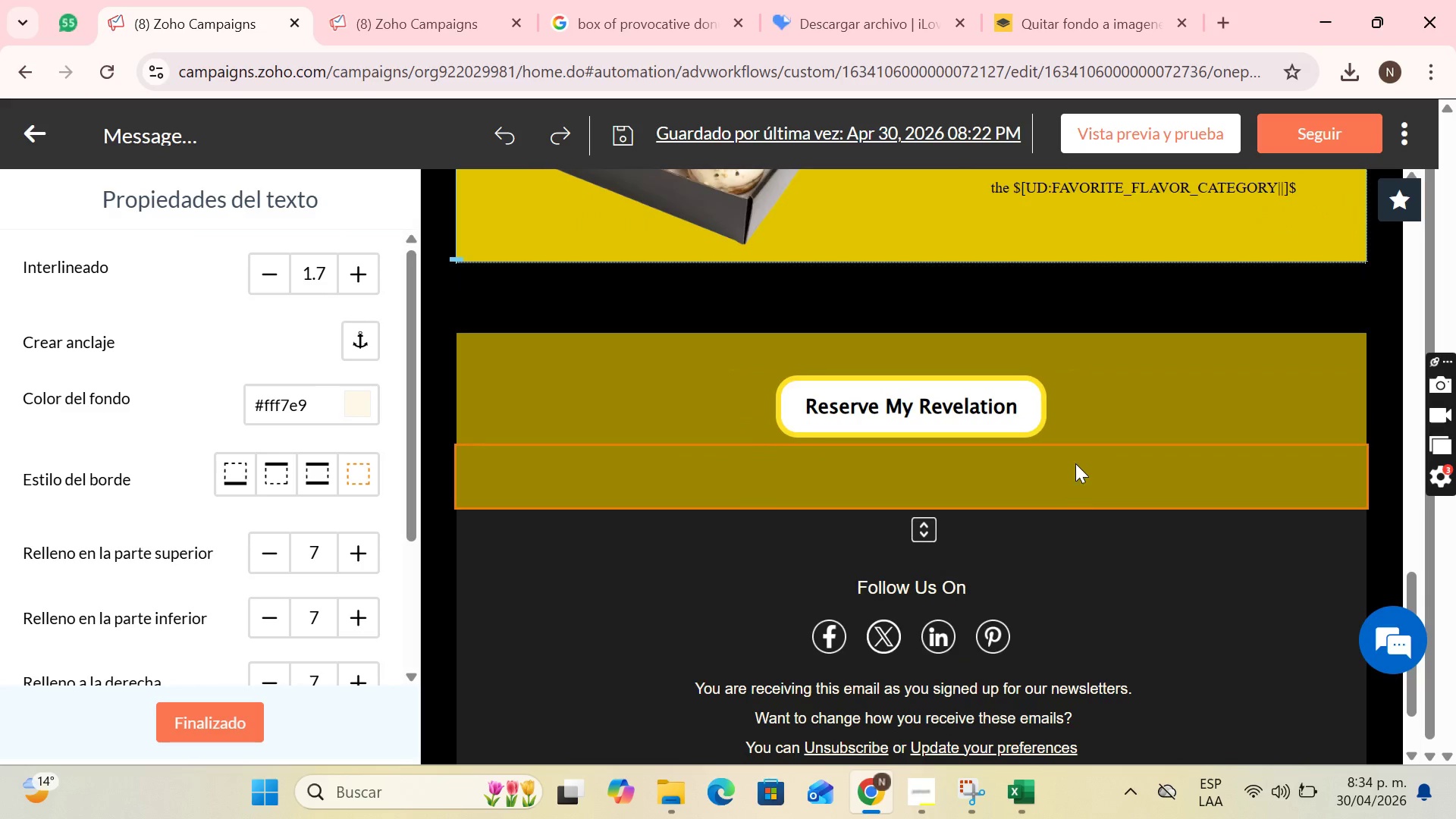 
scroll: coordinate [1077, 461], scroll_direction: up, amount: 2.0
 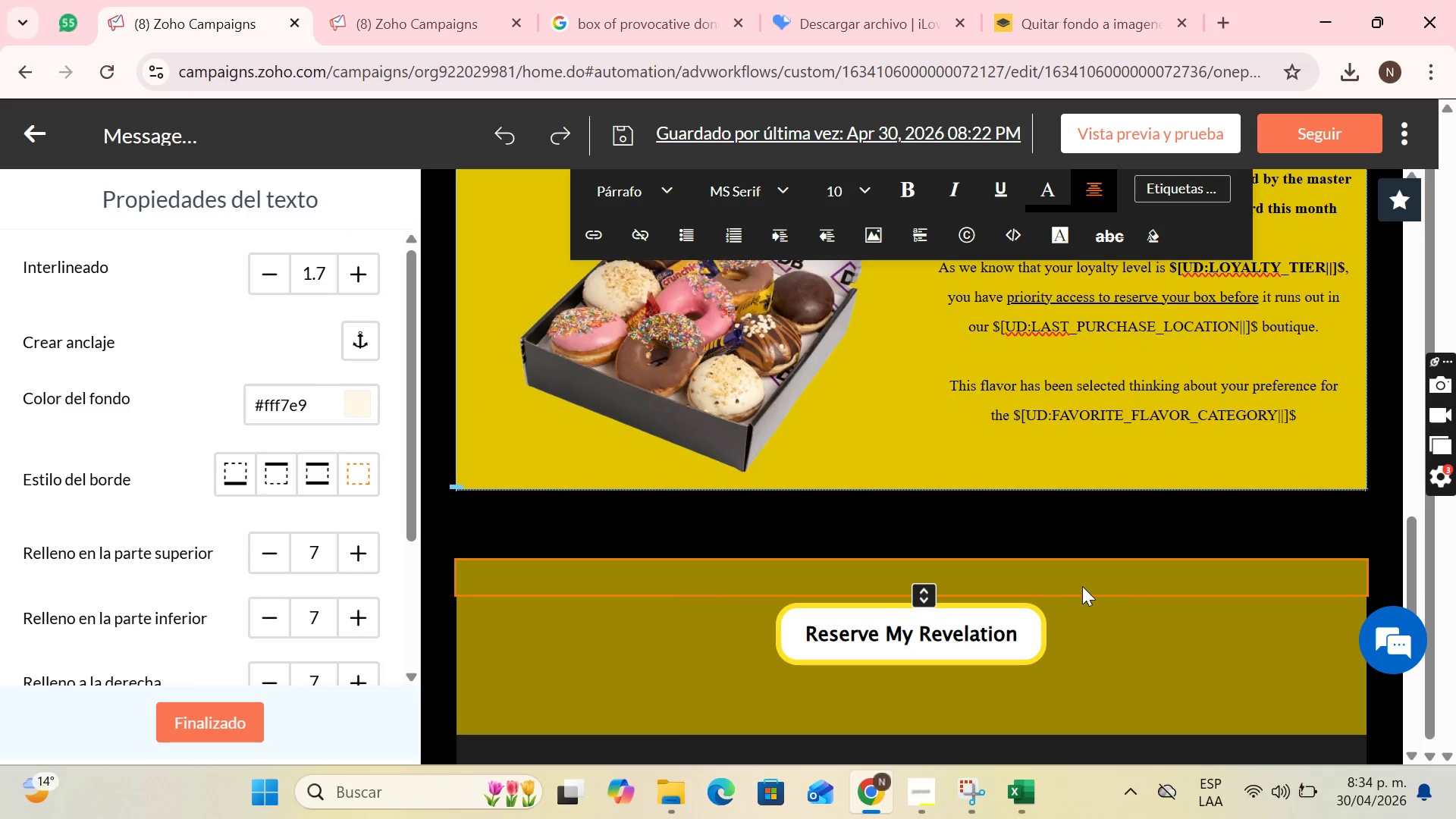 
mouse_move([1037, 600])
 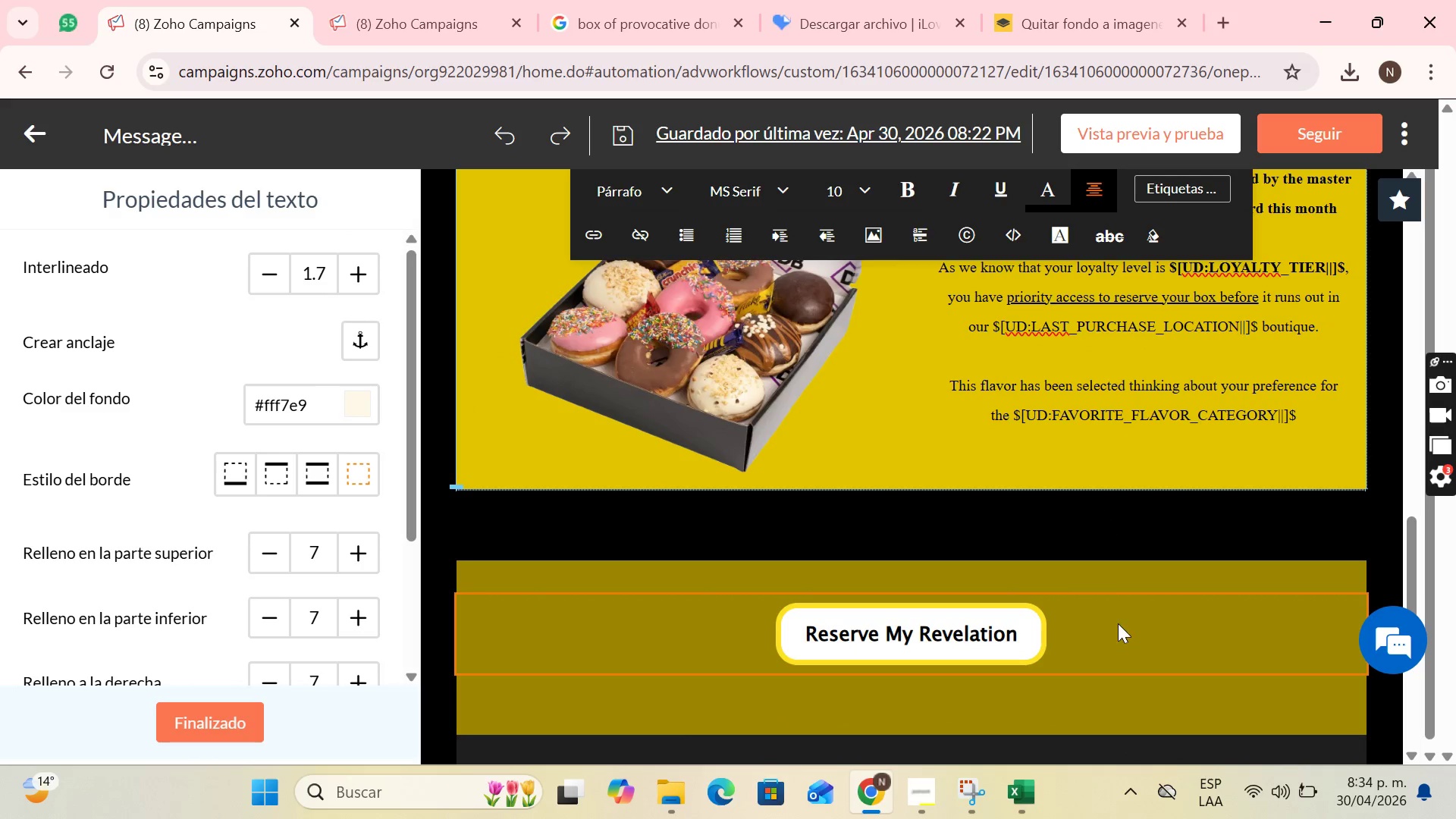 
scroll: coordinate [1120, 623], scroll_direction: up, amount: 2.0
 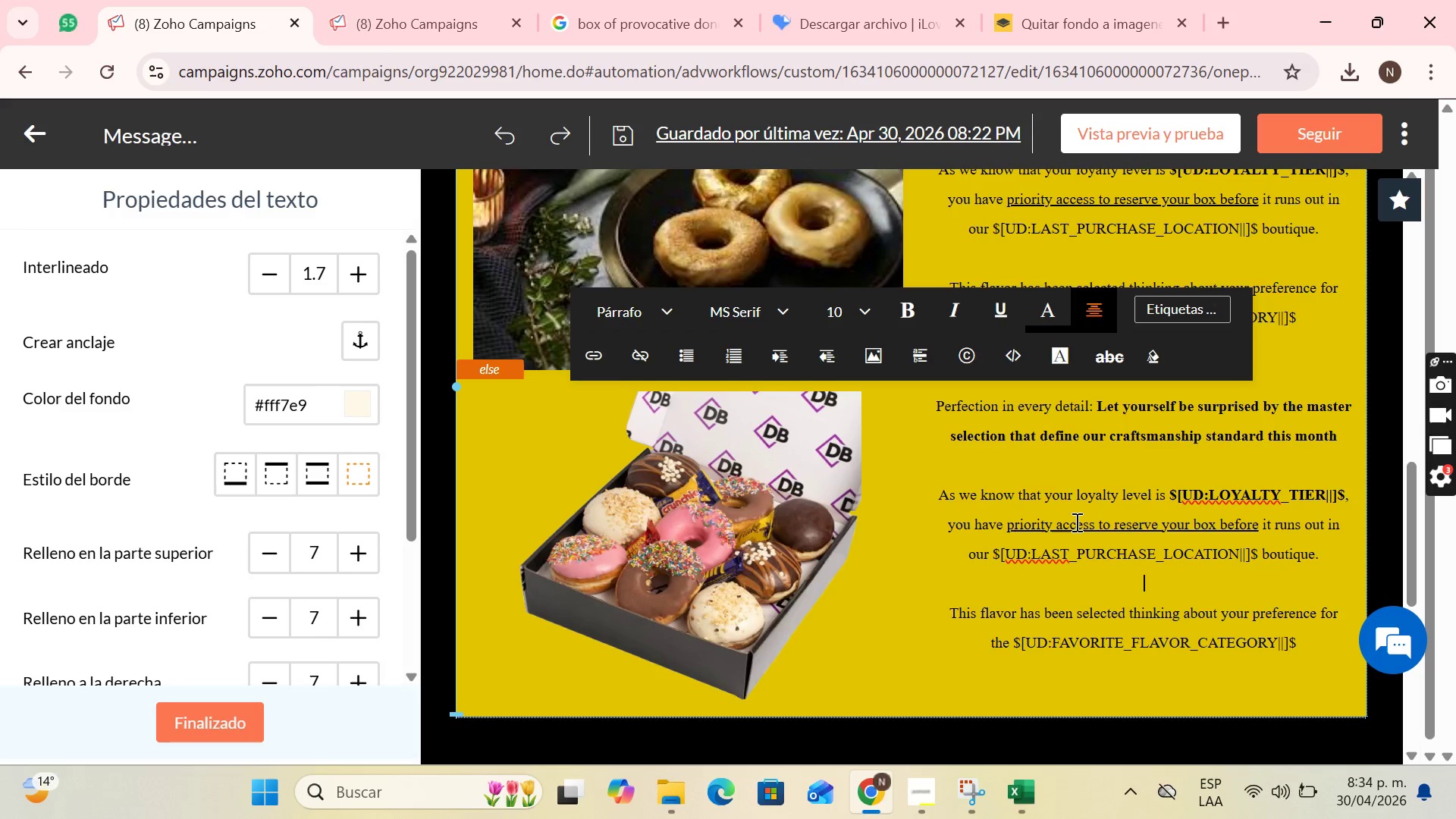 
scroll: coordinate [1069, 529], scroll_direction: down, amount: 5.0
 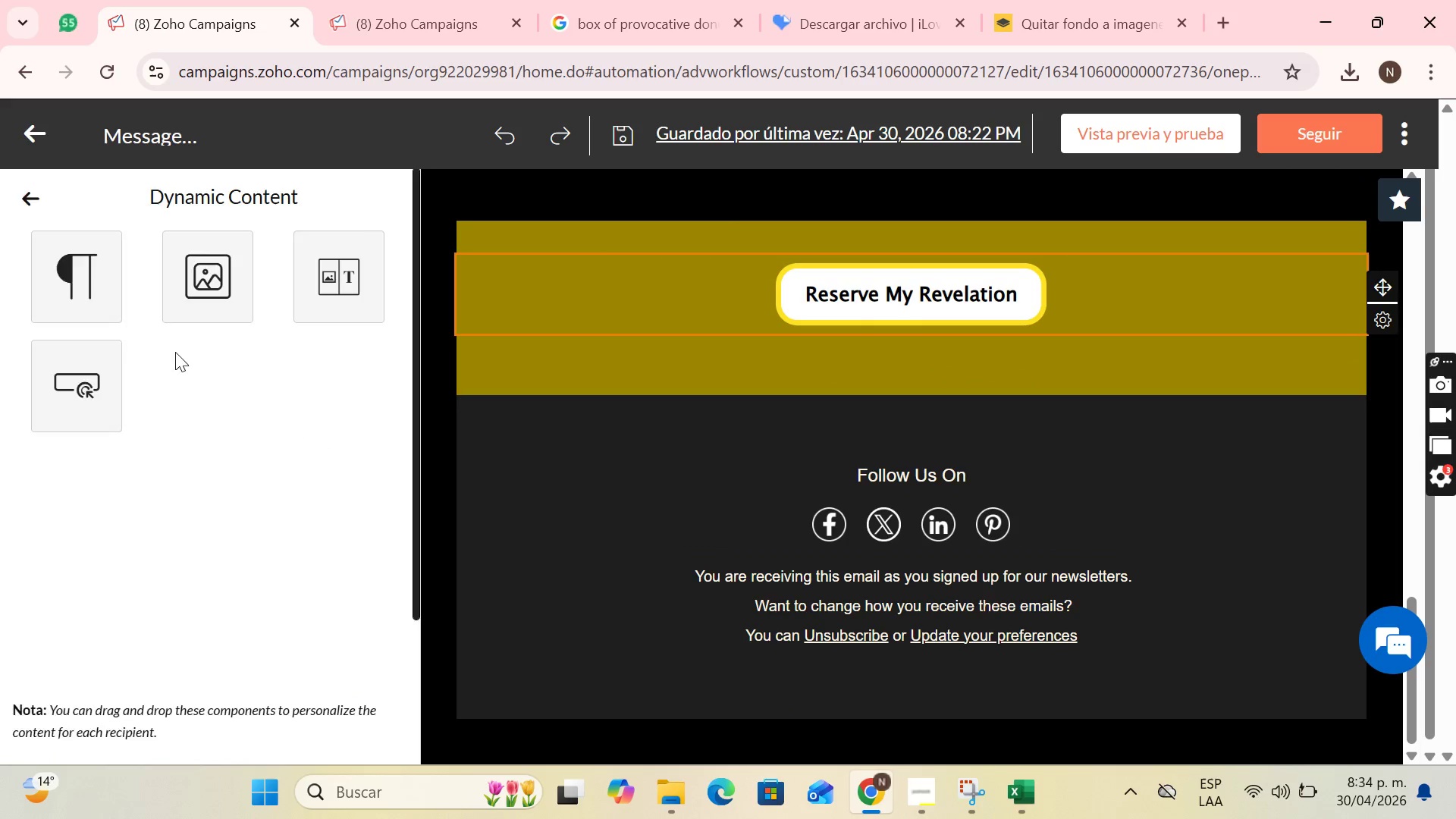 
left_click([220, 368])
 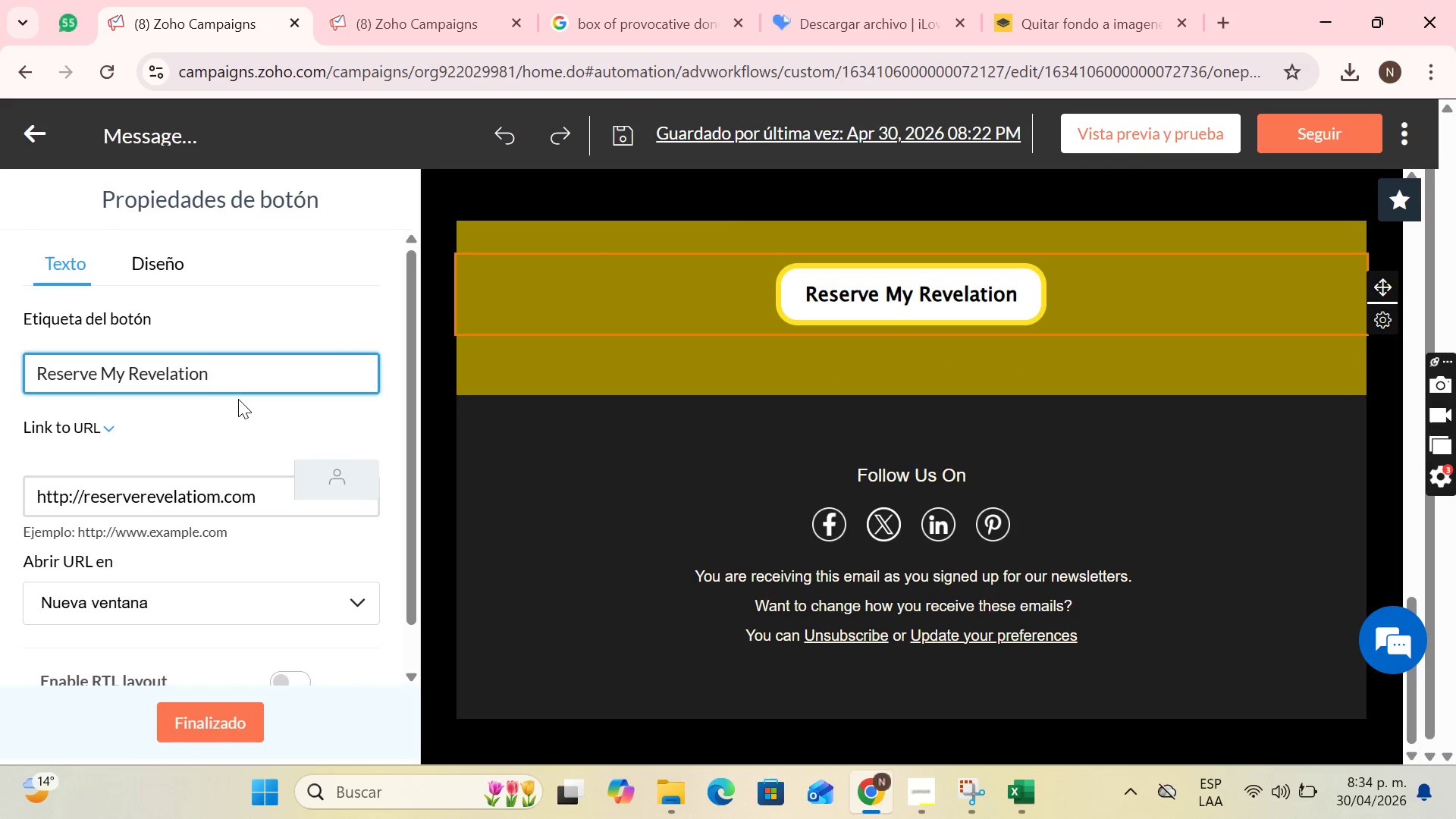 
key(Shift+1)
 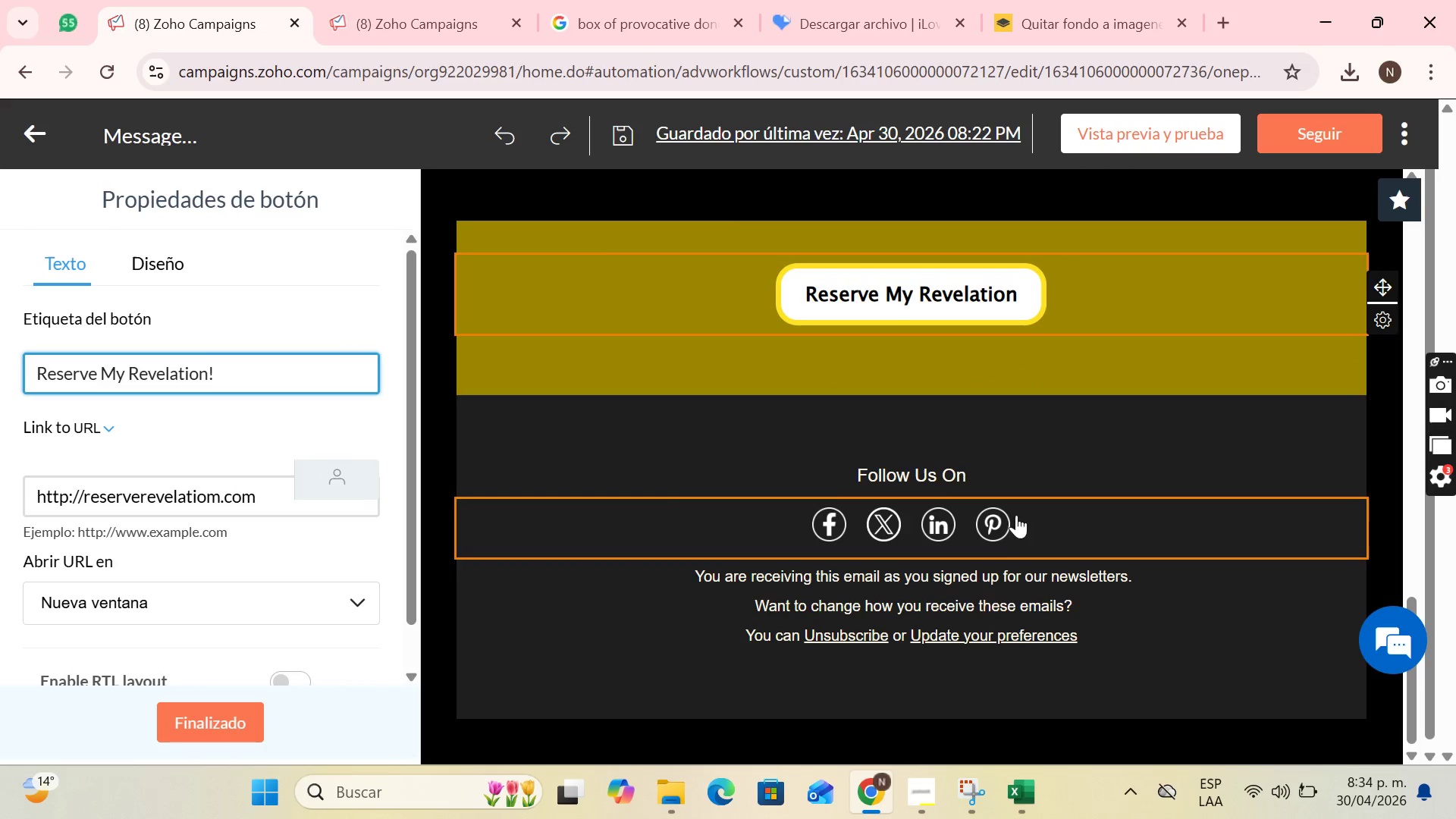 
left_click([1073, 429])
 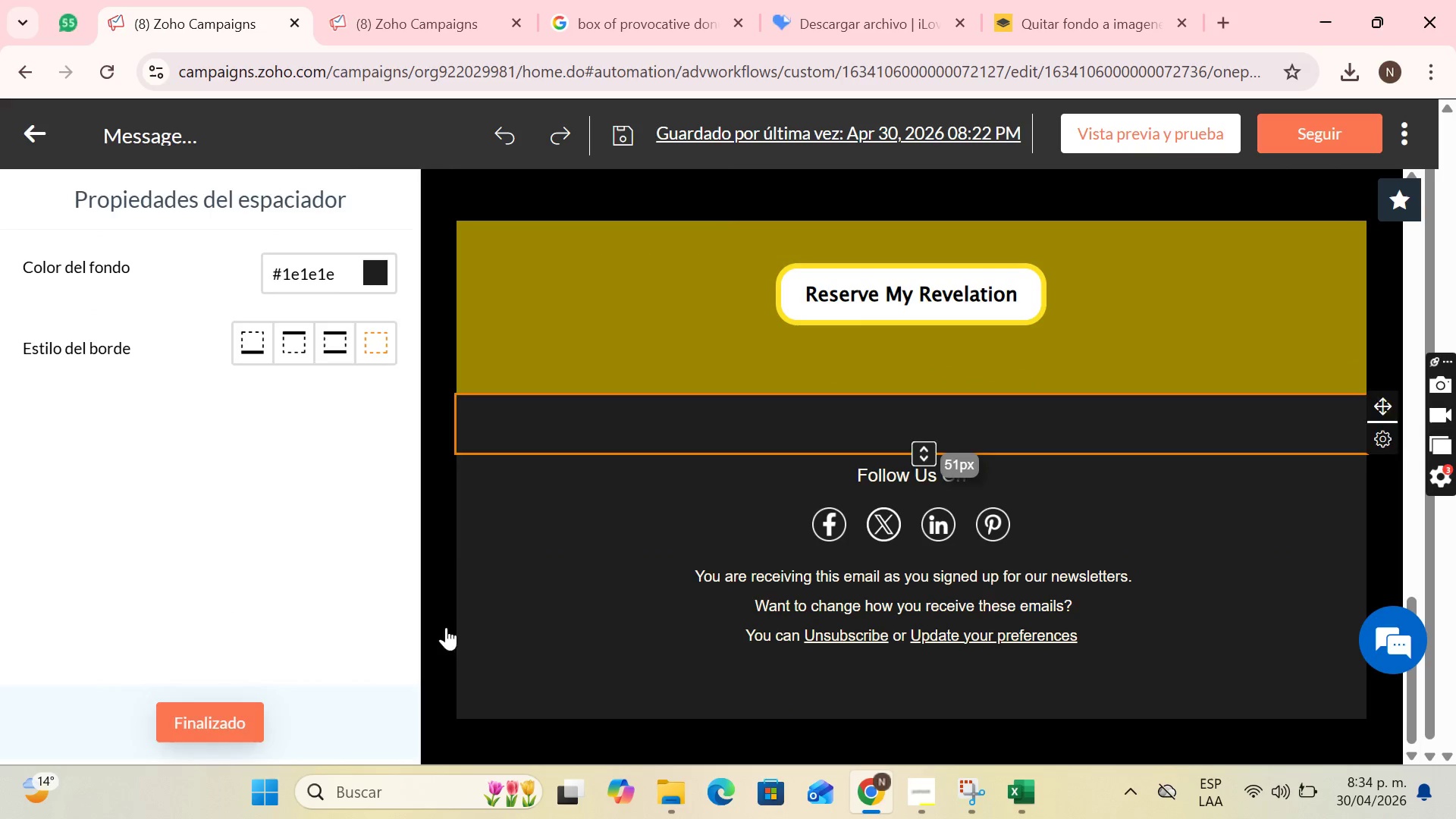 
left_click([1012, 302])
 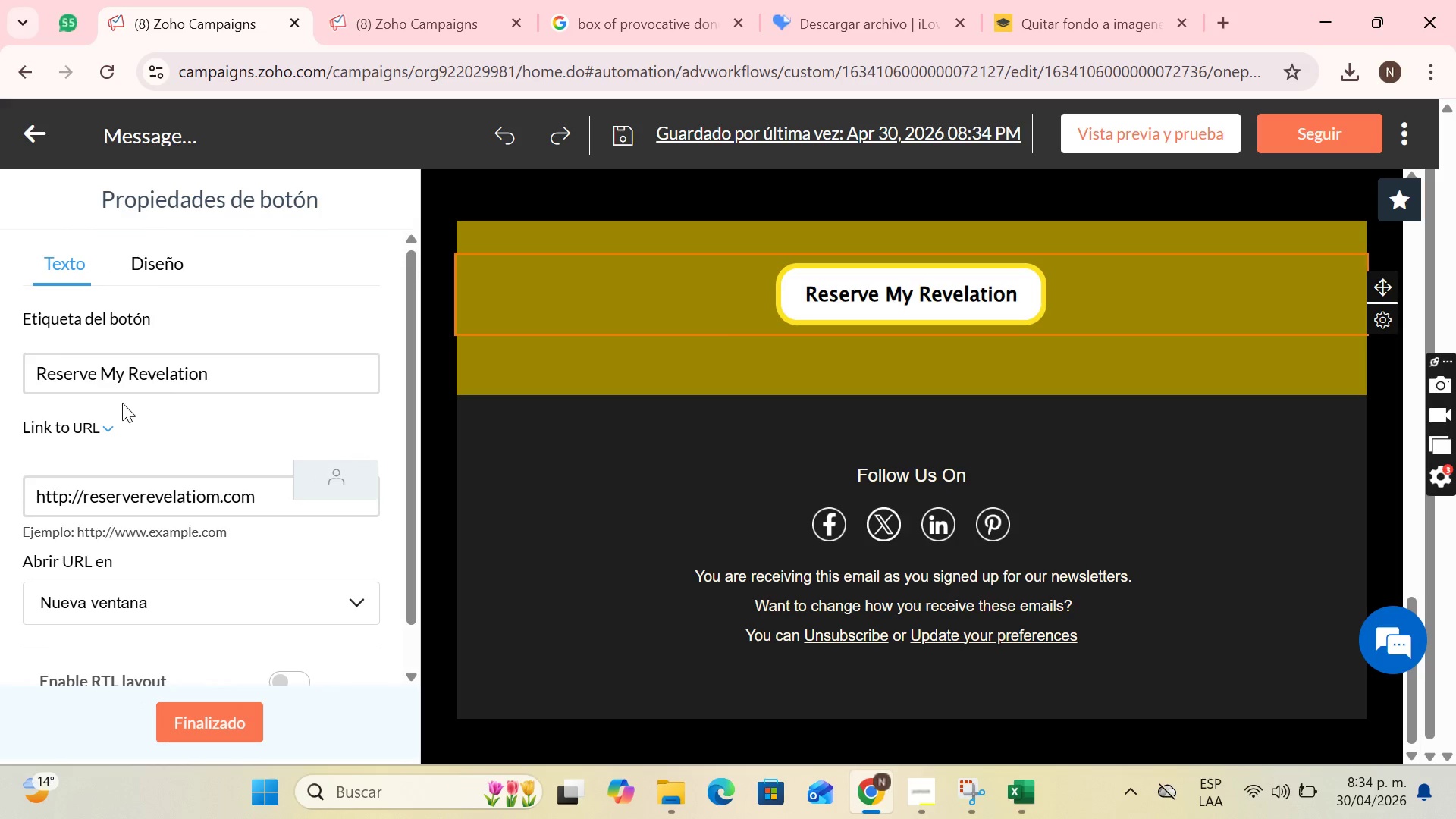 
left_click([276, 376])
 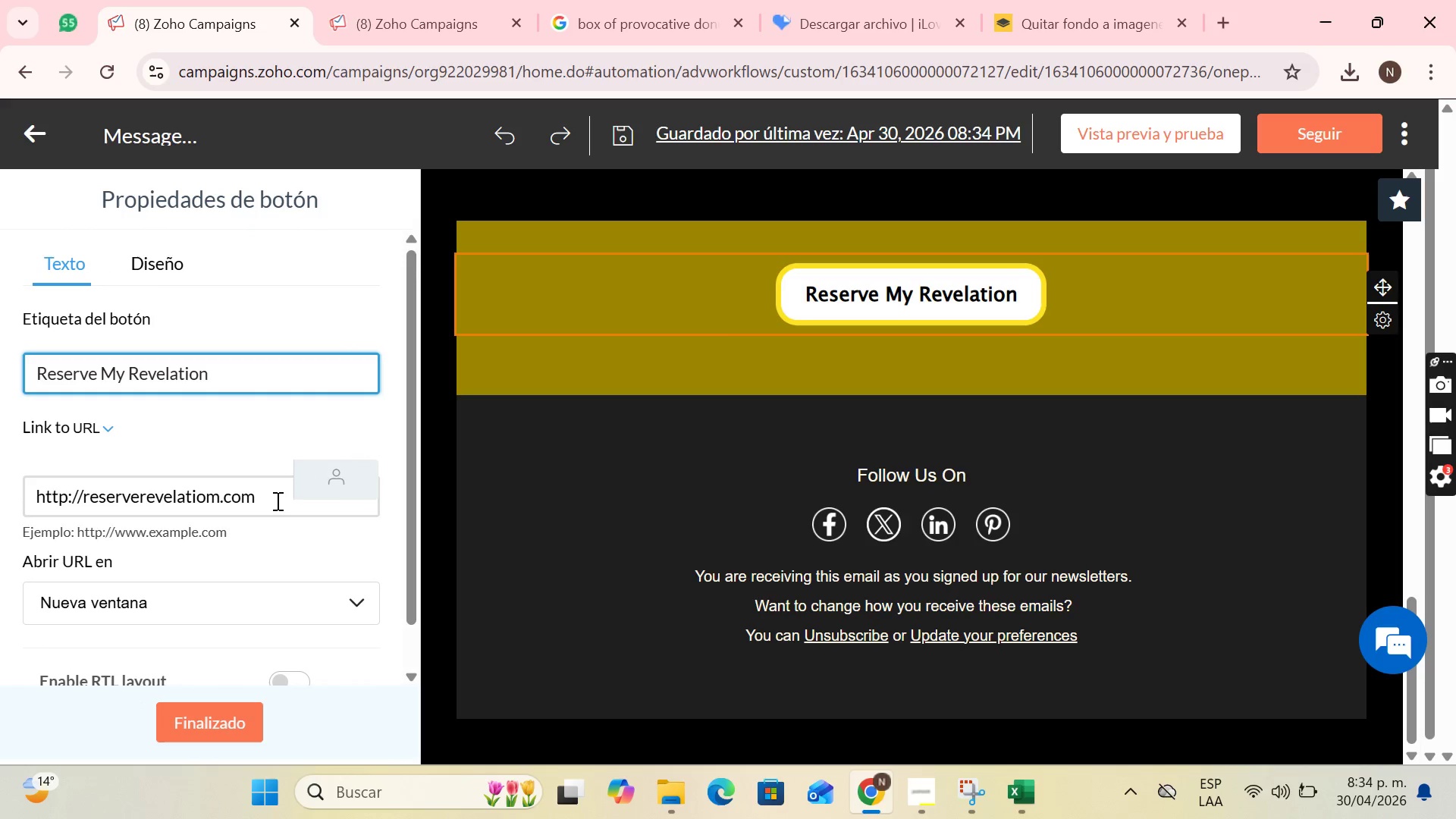 
key(Shift+1)
 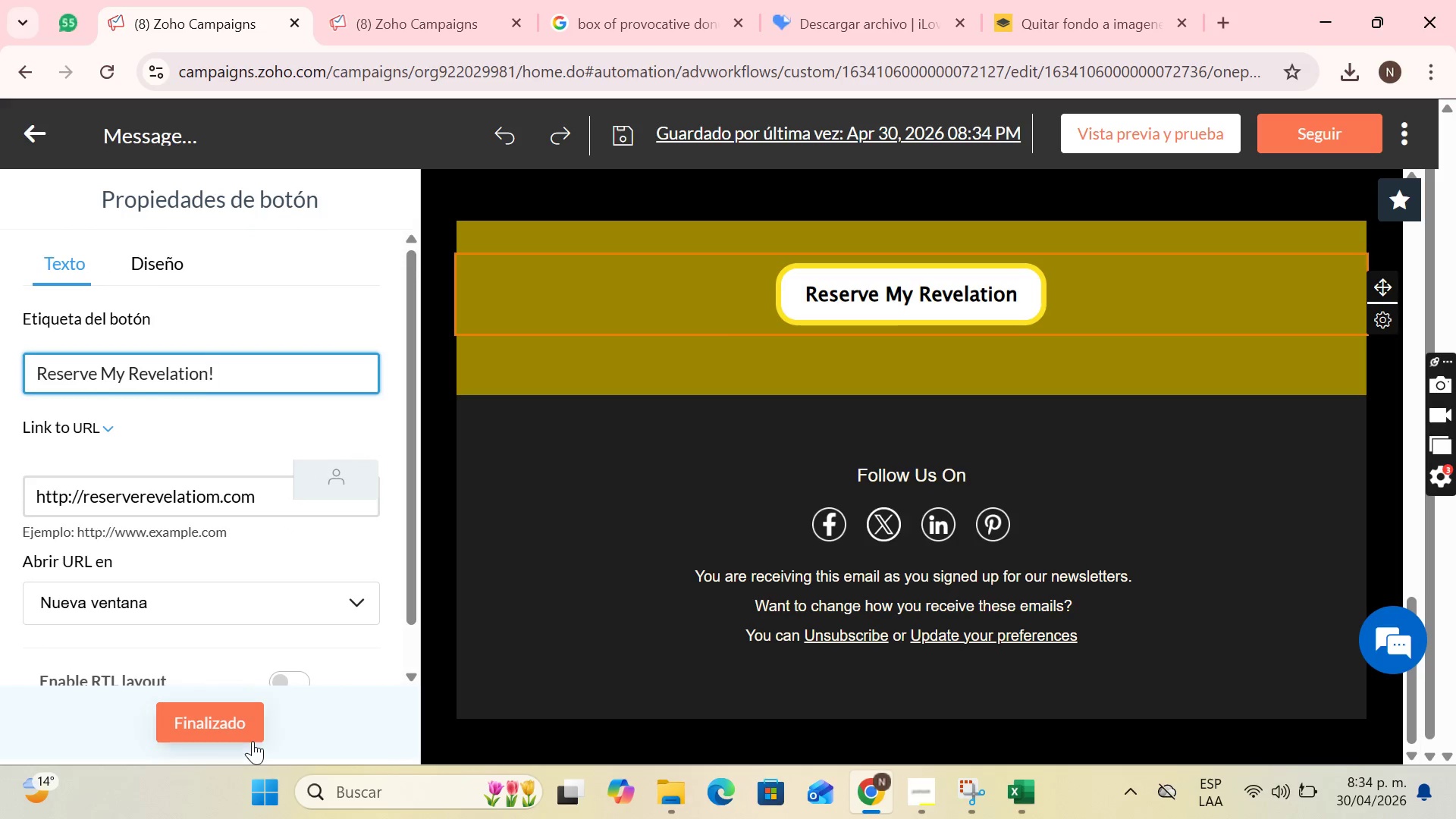 
left_click([251, 741])
 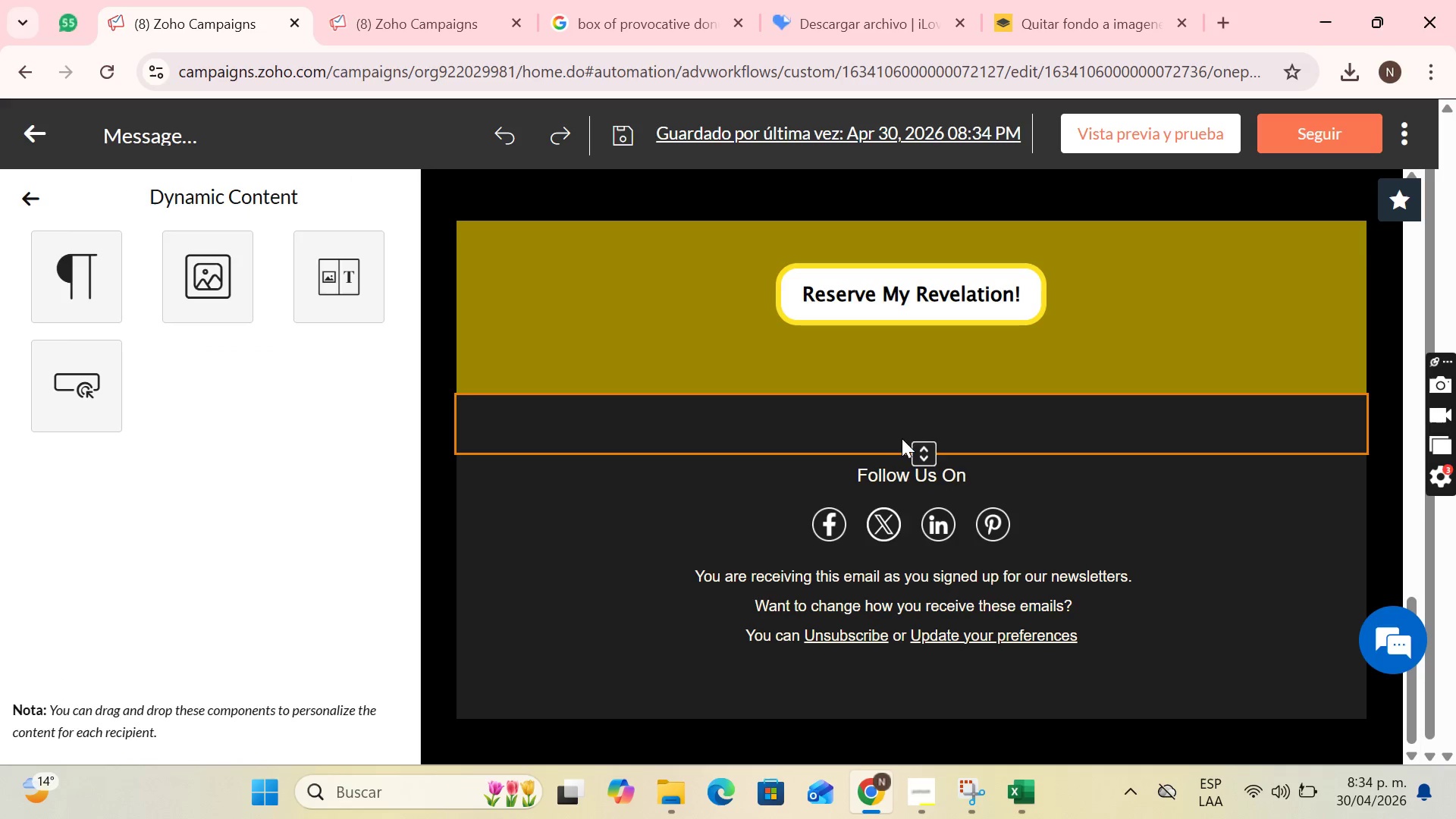 
left_click([1025, 435])
 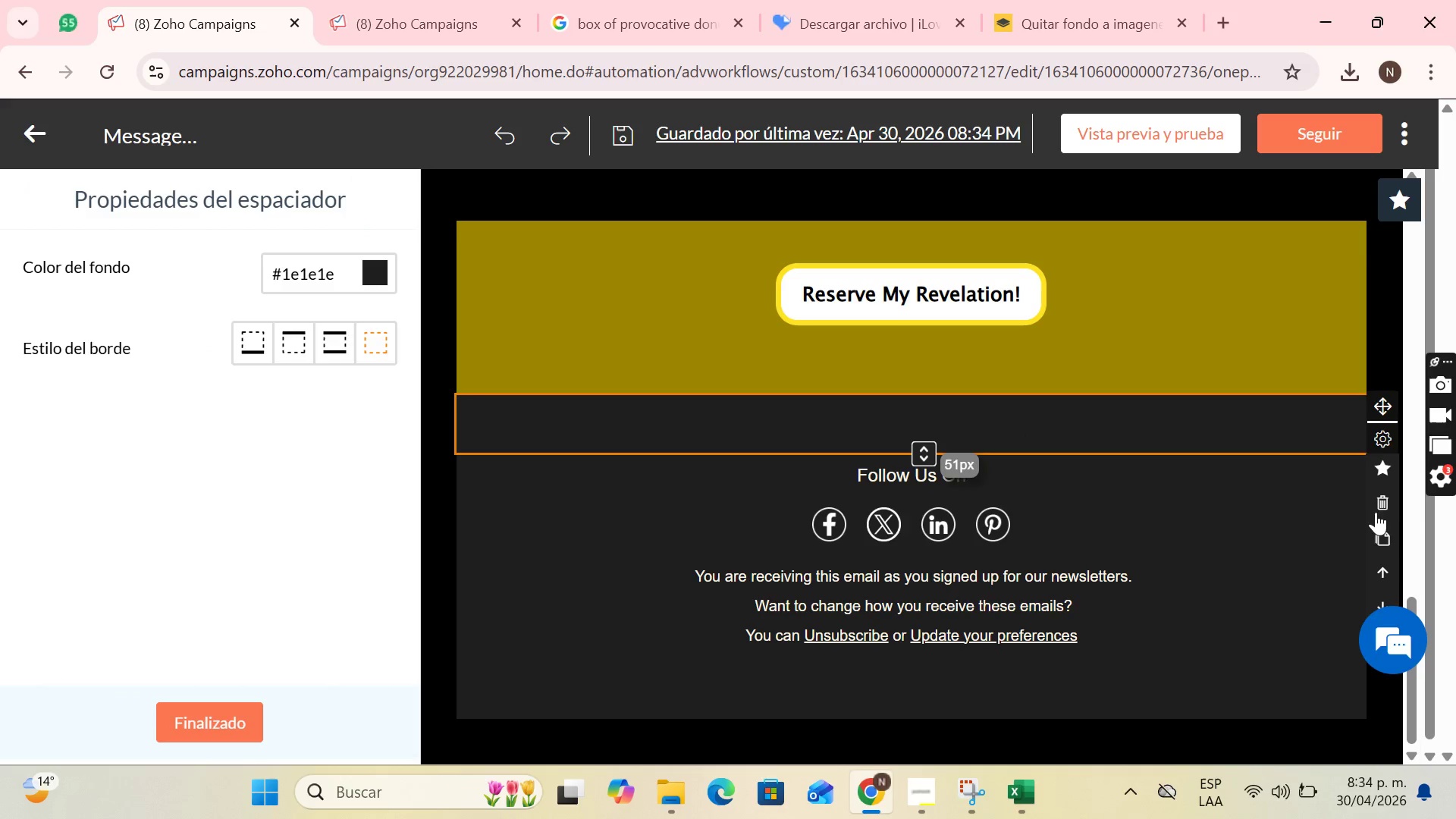 
left_click([1377, 539])
 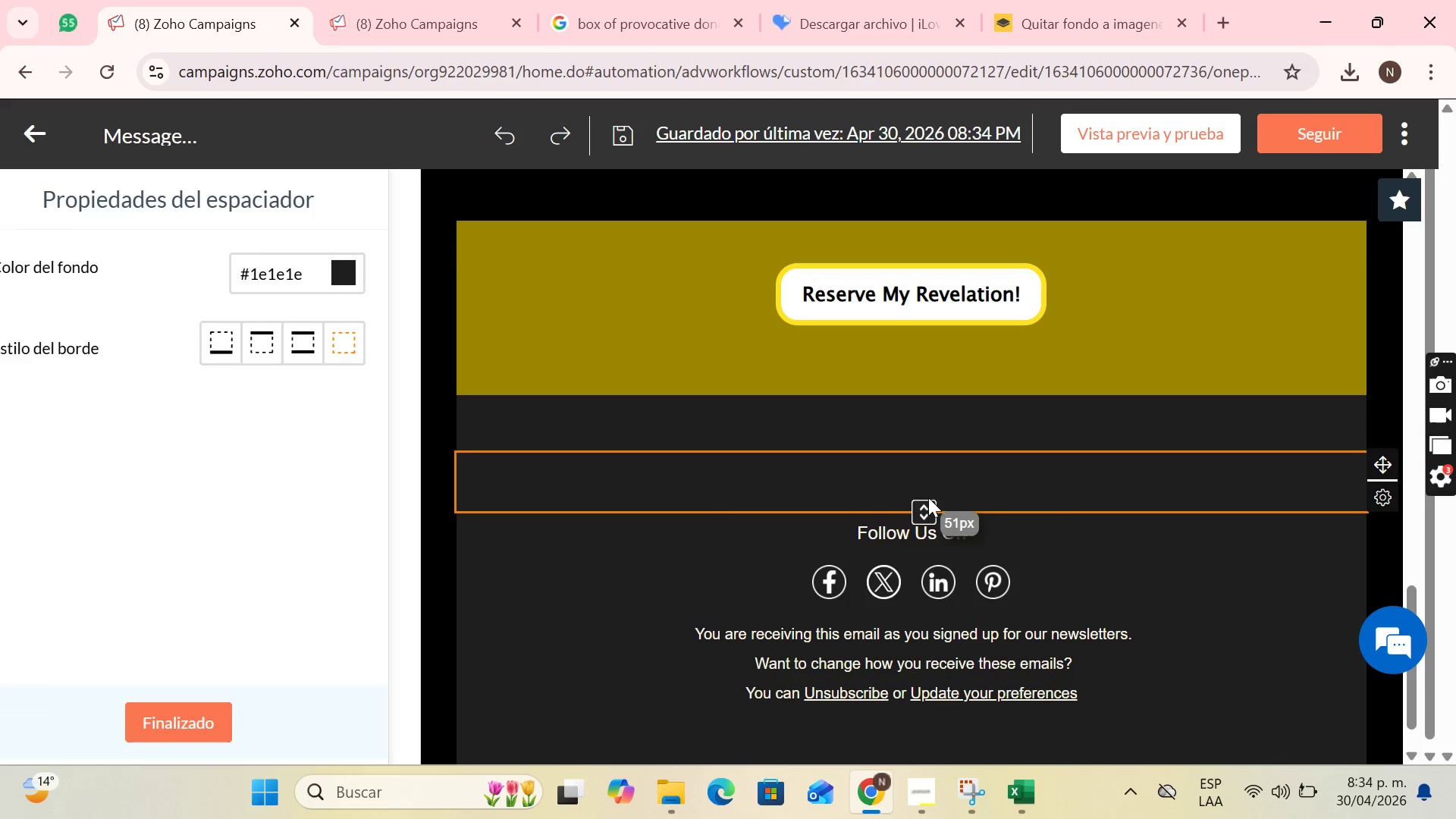 
left_click_drag(start_coordinate=[928, 504], to_coordinate=[945, 479])
 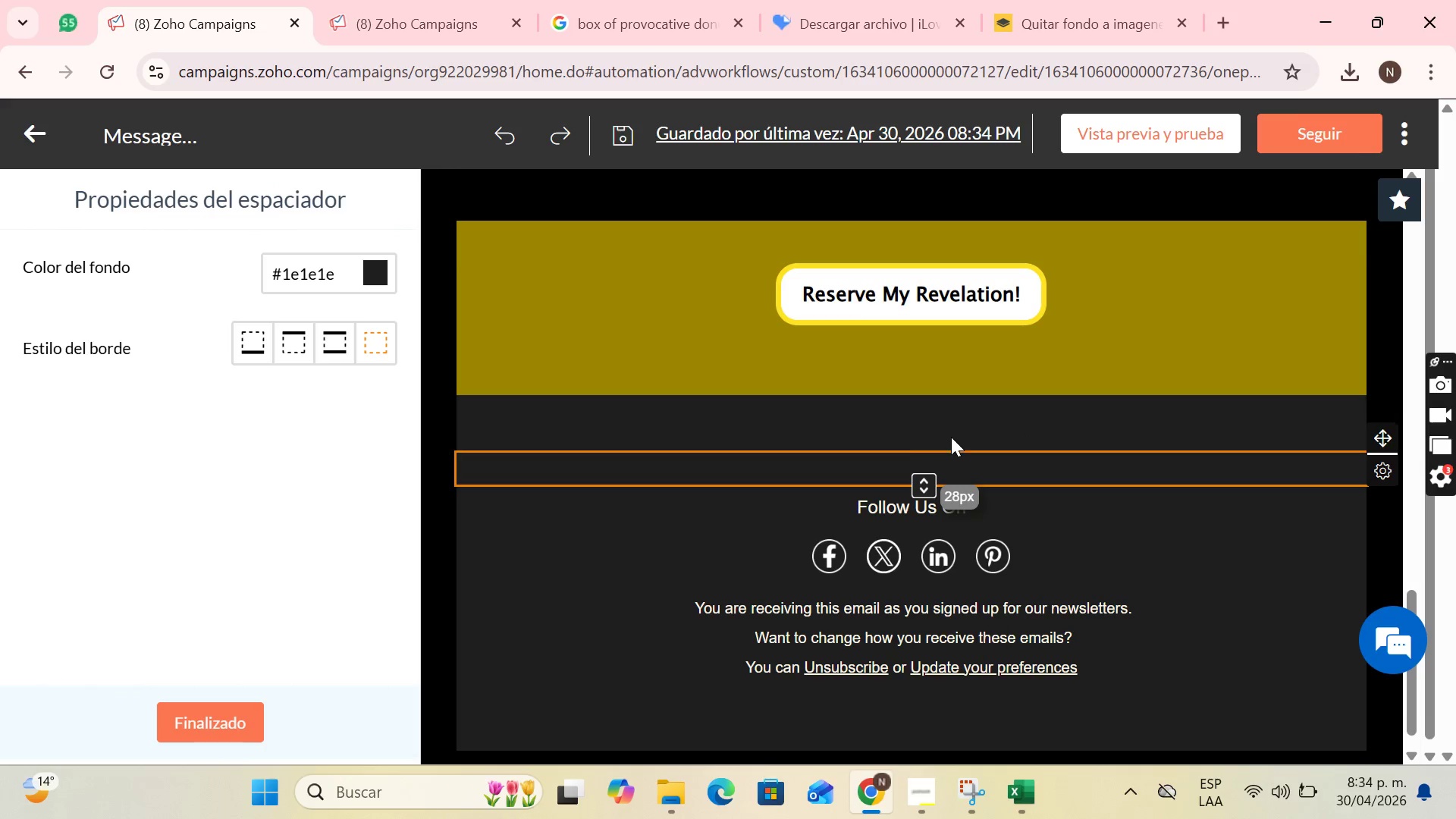 
left_click([951, 437])
 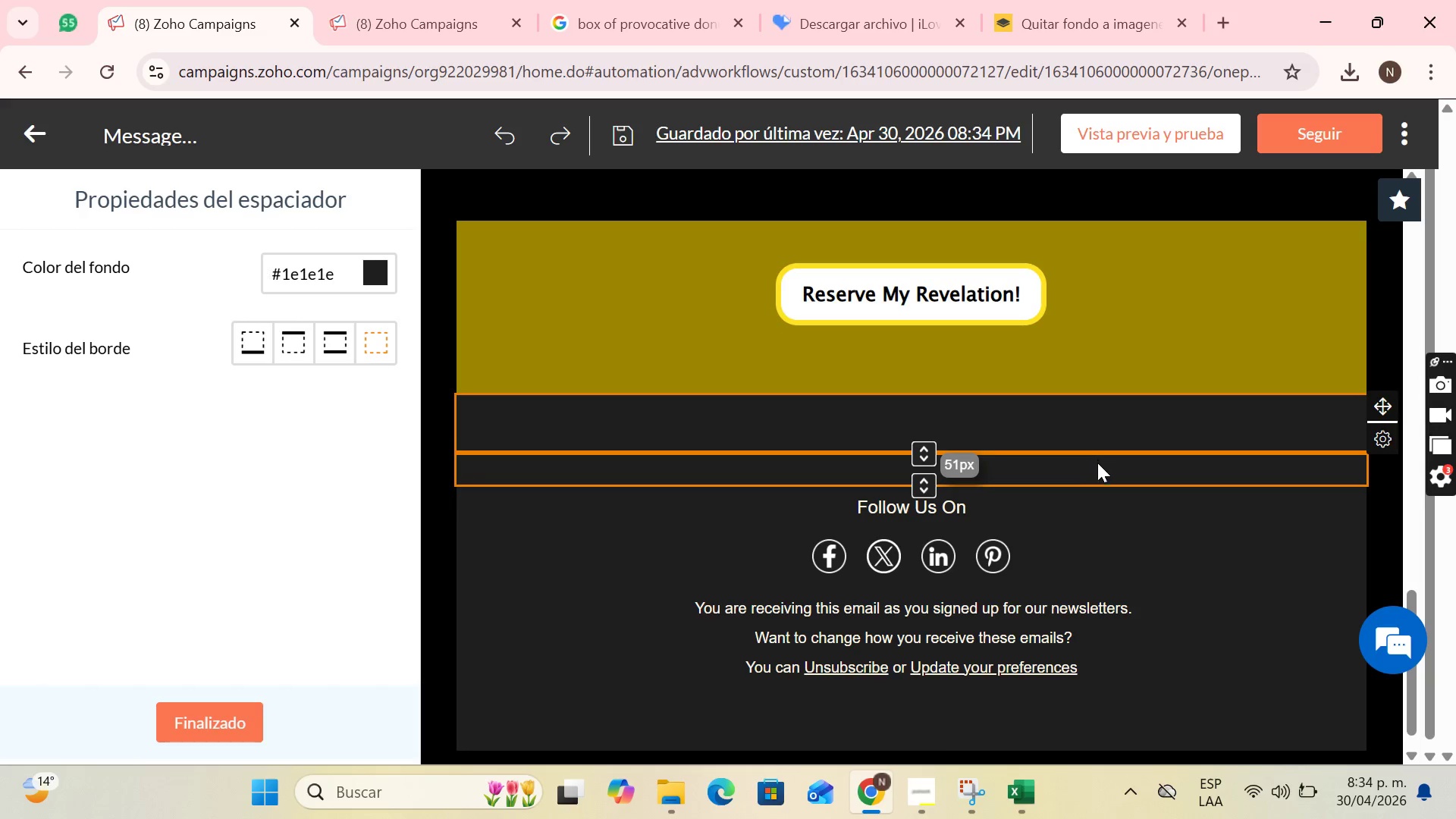 
left_click([1395, 499])
 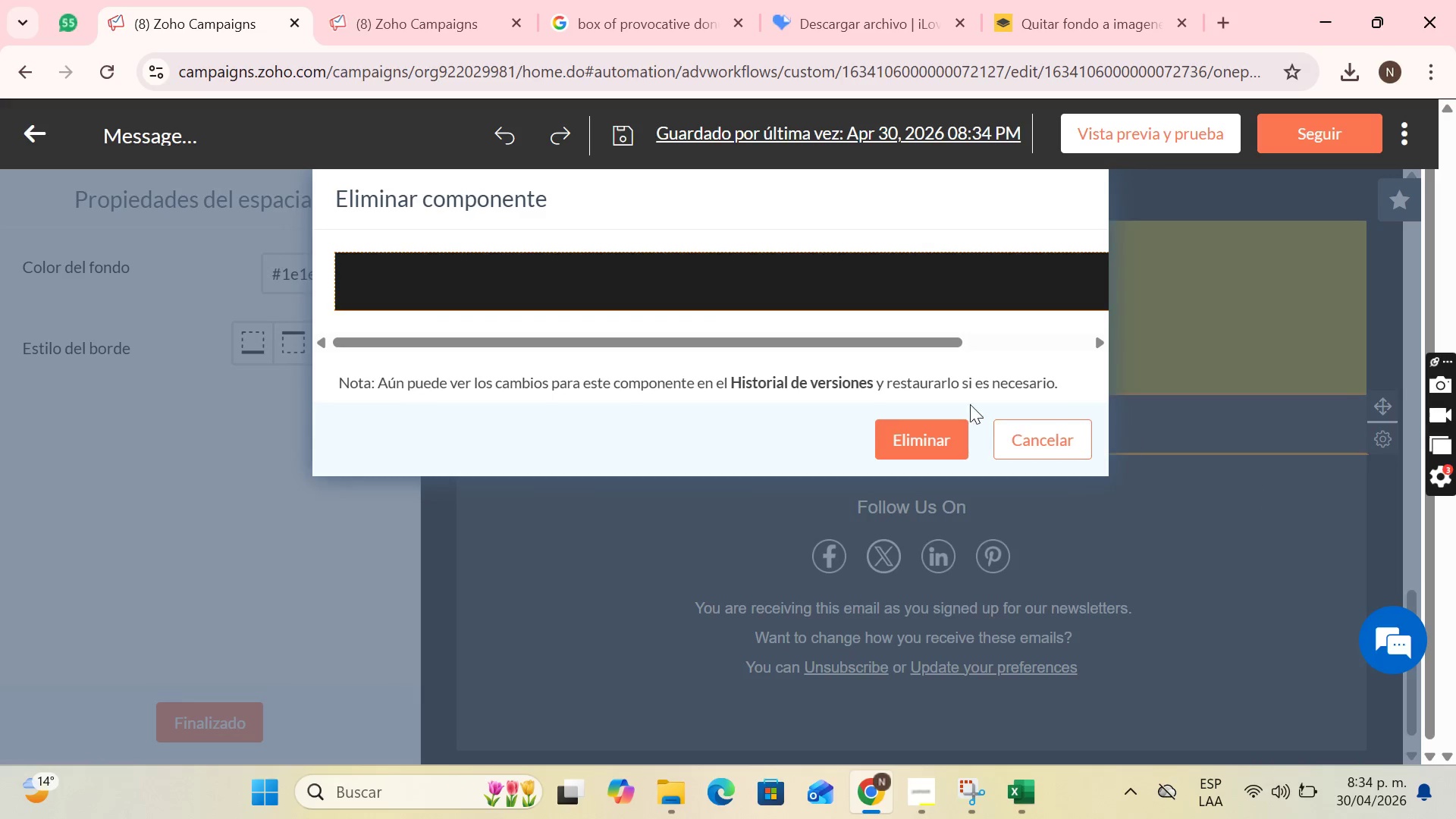 
left_click([936, 435])
 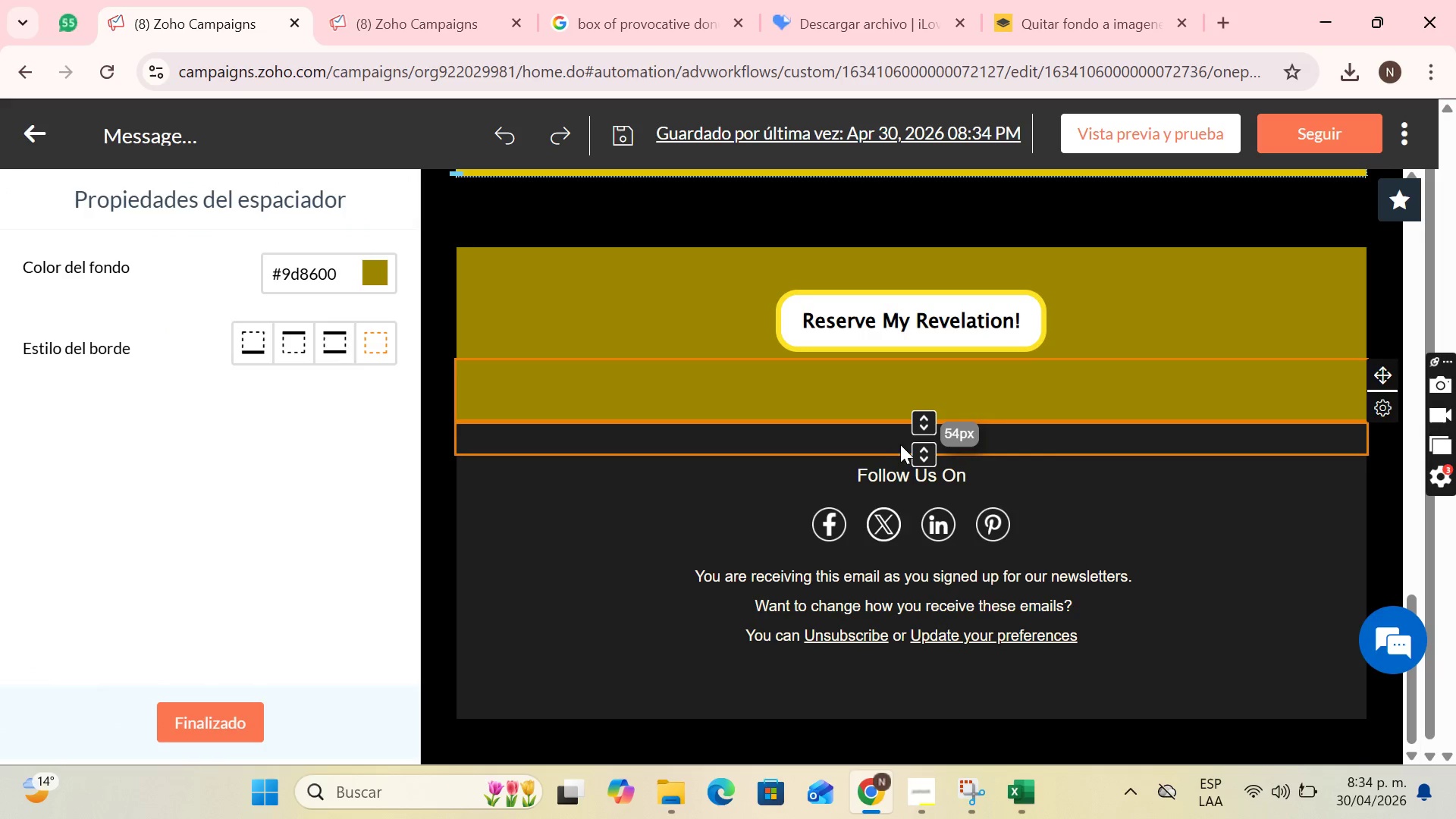 
left_click([886, 440])
 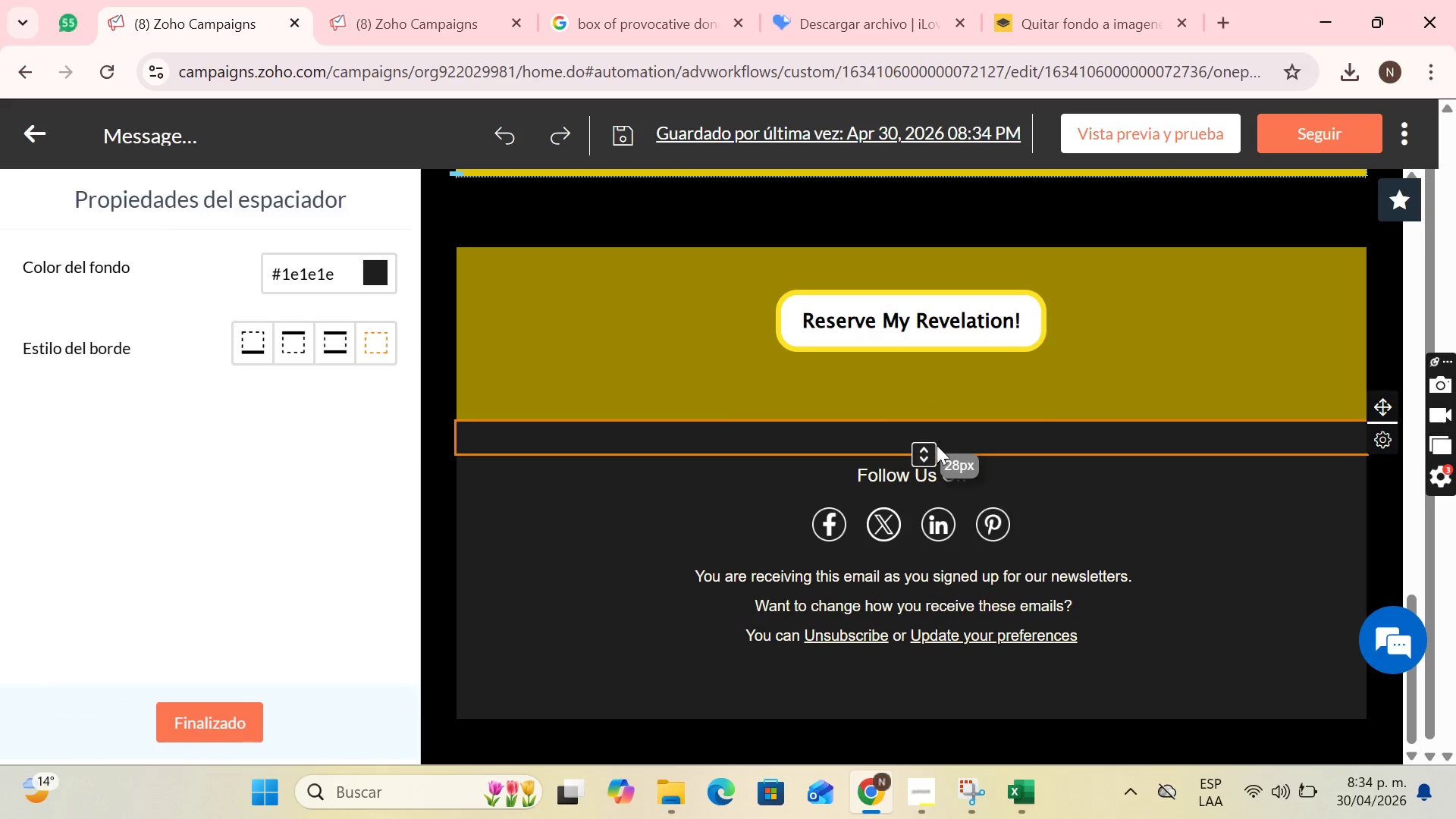 
left_click_drag(start_coordinate=[934, 447], to_coordinate=[934, 471])
 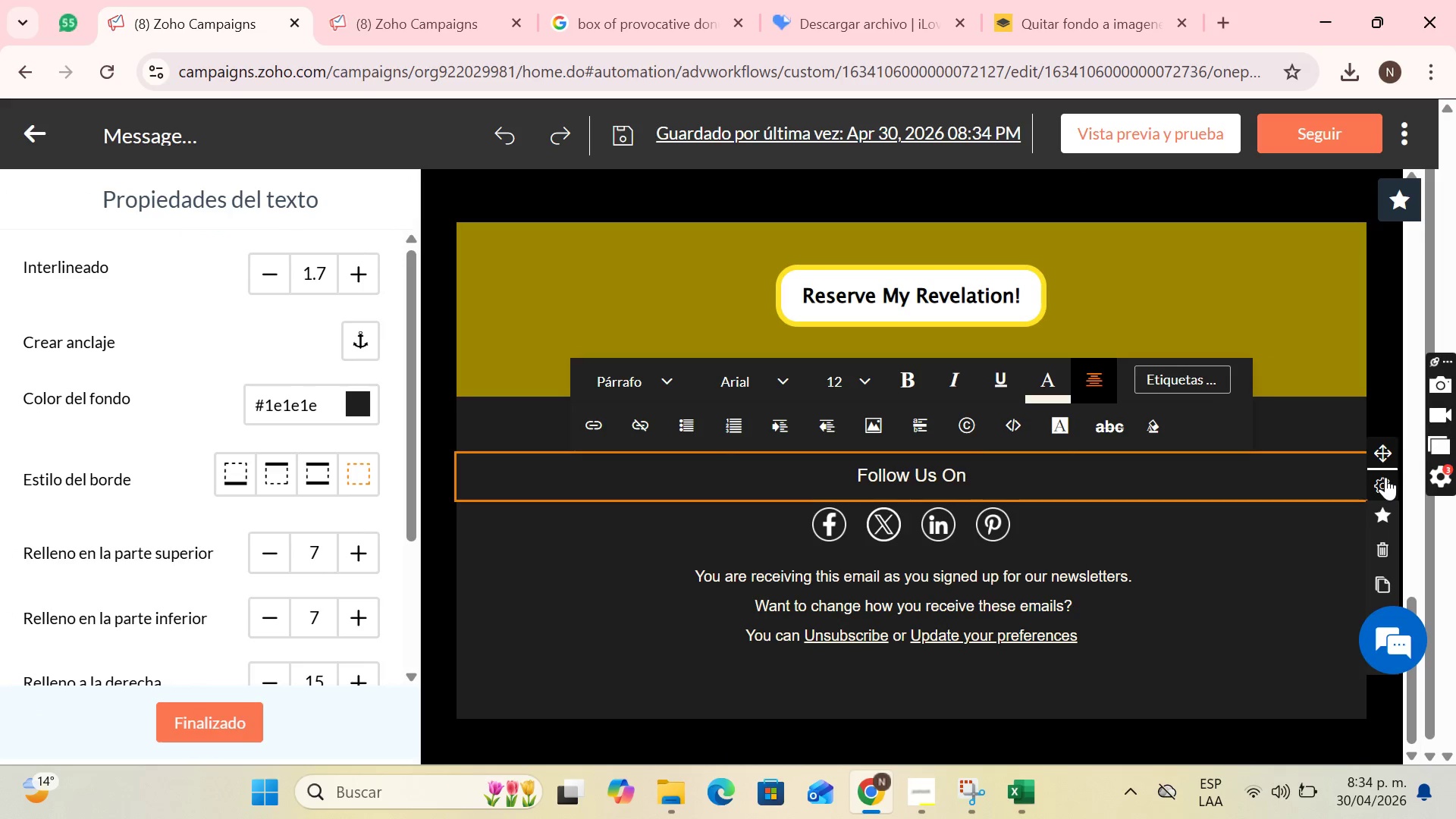 
left_click([1373, 579])
 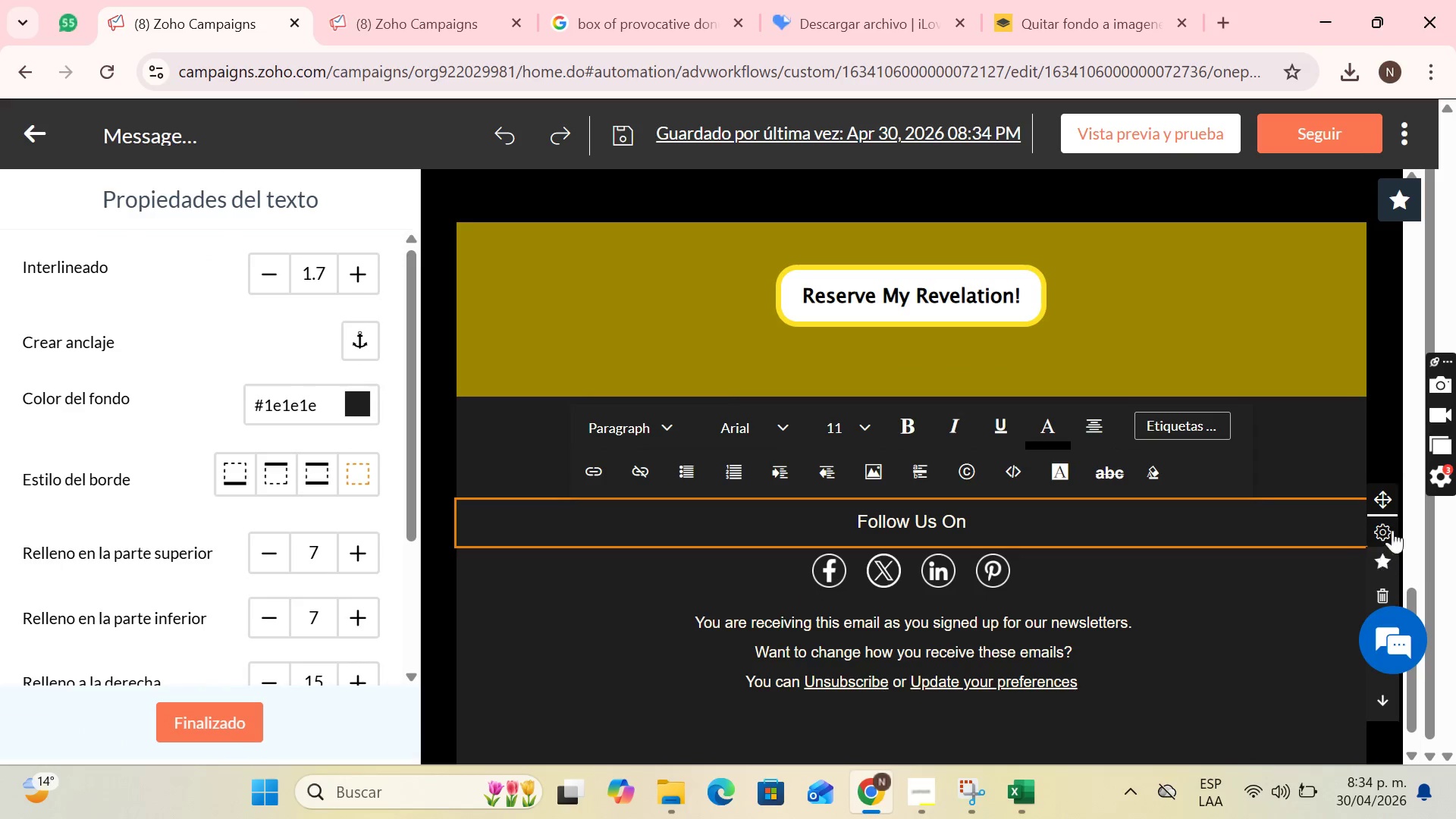 
left_click_drag(start_coordinate=[1390, 498], to_coordinate=[1050, 483])
 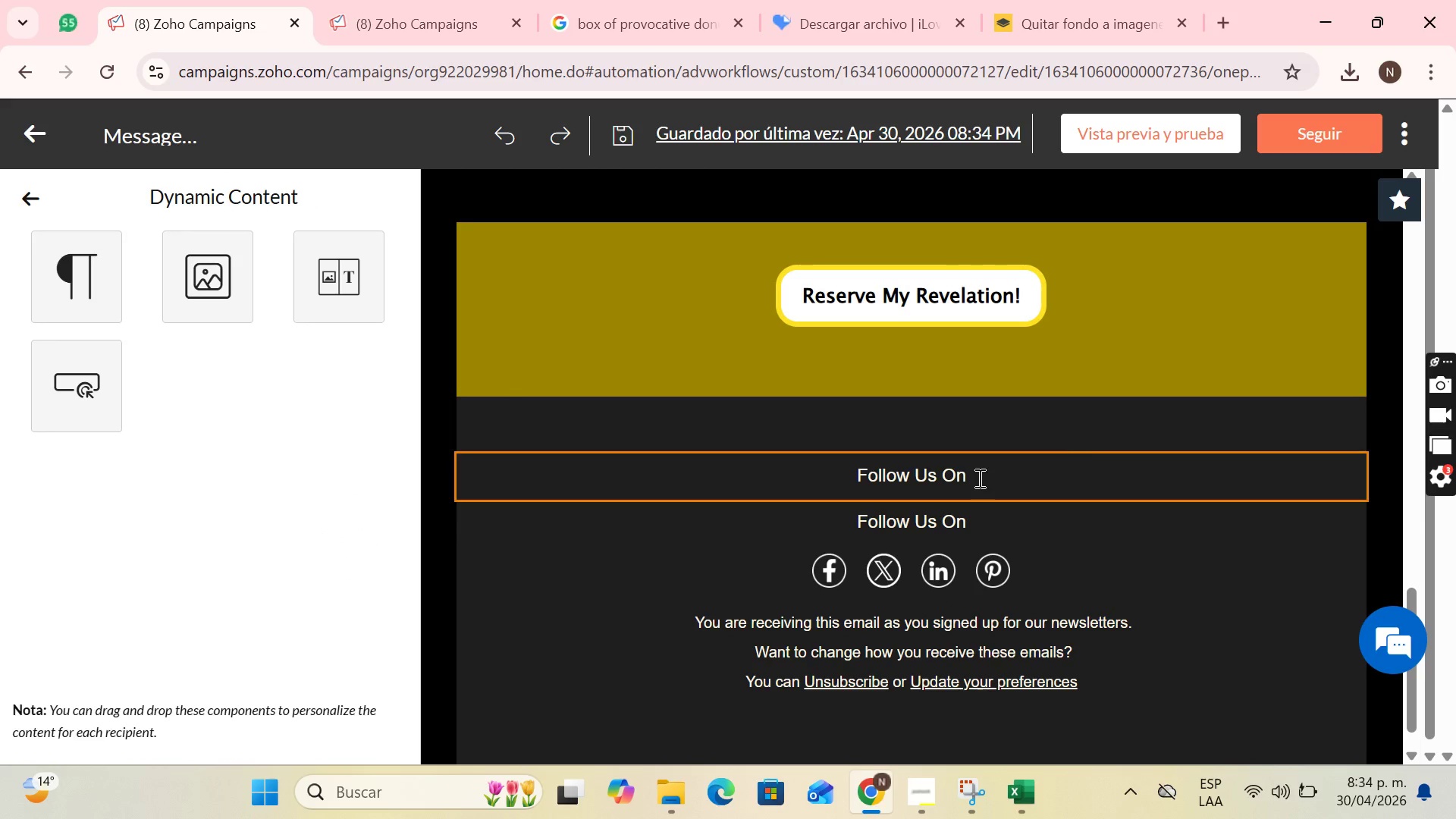 
left_click([1081, 444])
 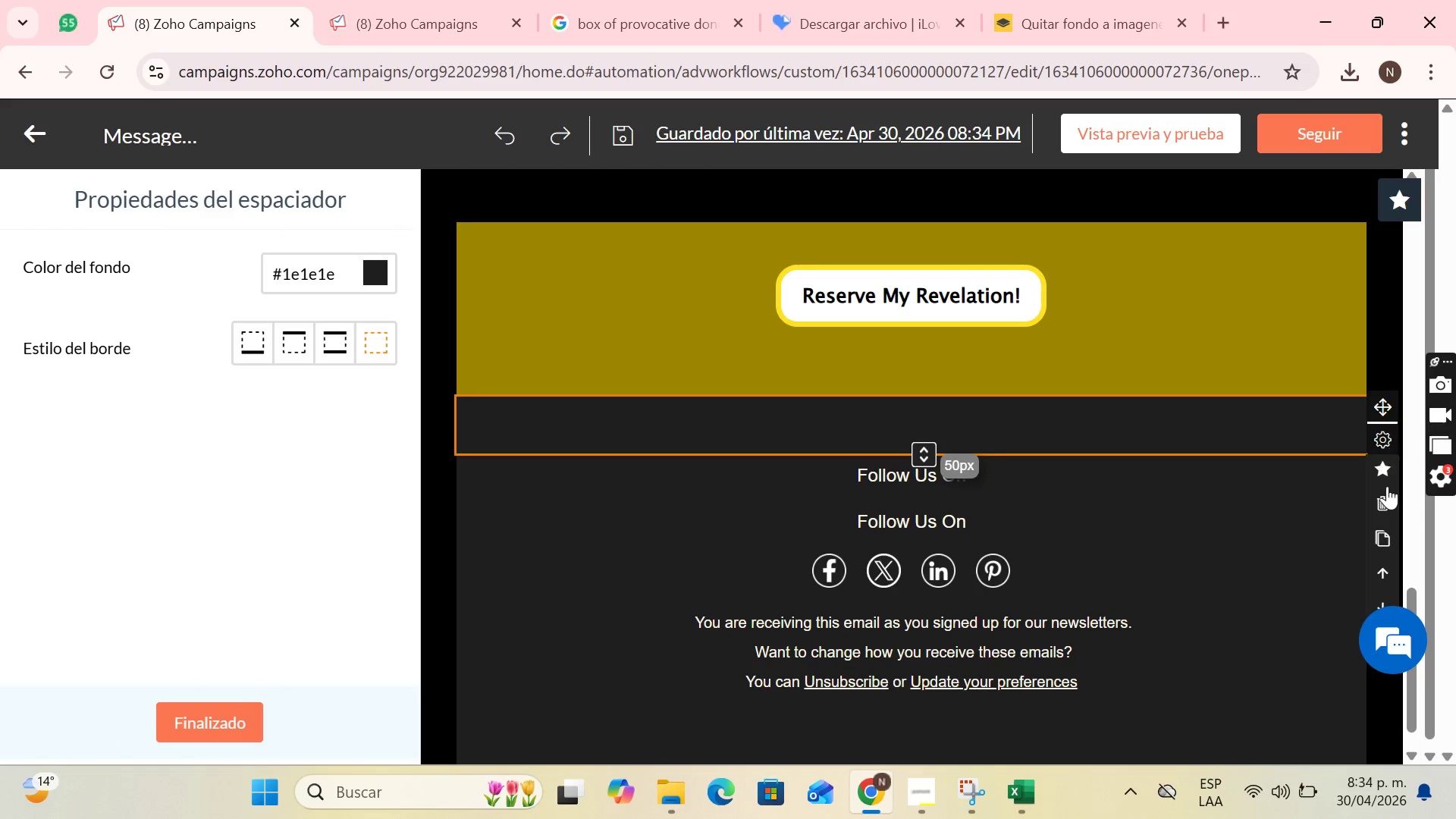 
left_click([1385, 544])
 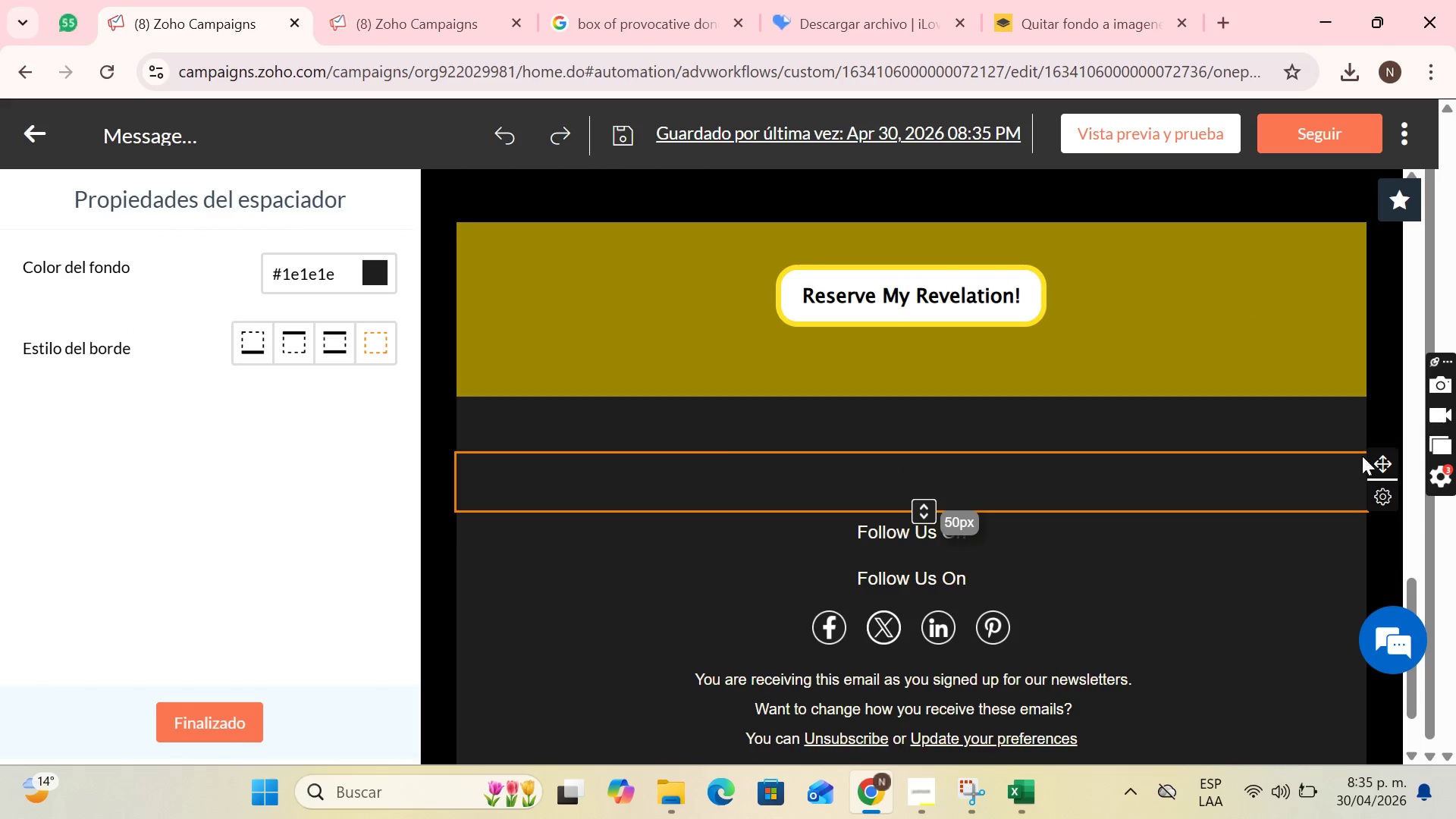 
left_click_drag(start_coordinate=[1378, 466], to_coordinate=[1043, 527])
 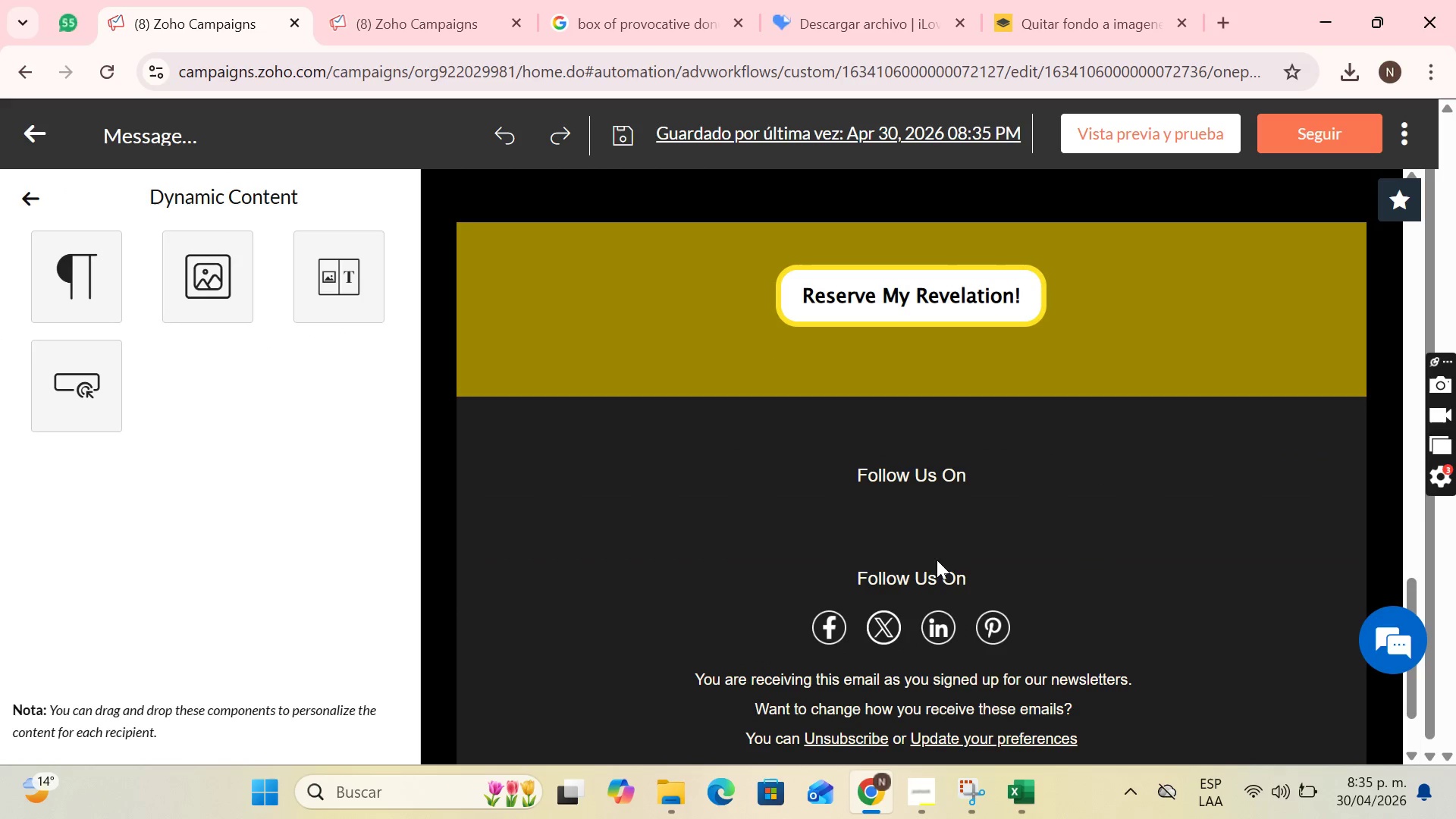 
left_click([994, 588])
 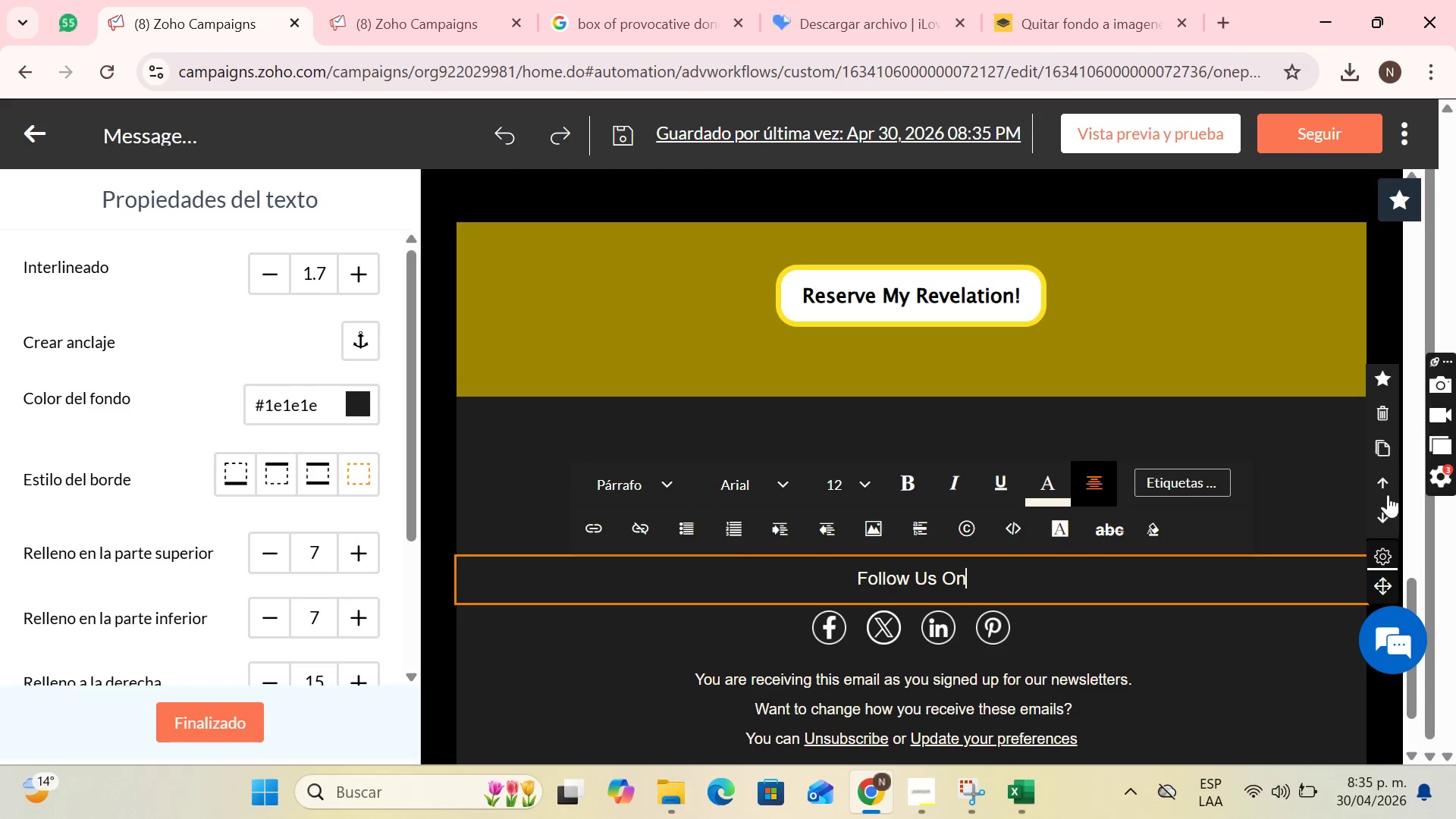 
left_click([1395, 420])
 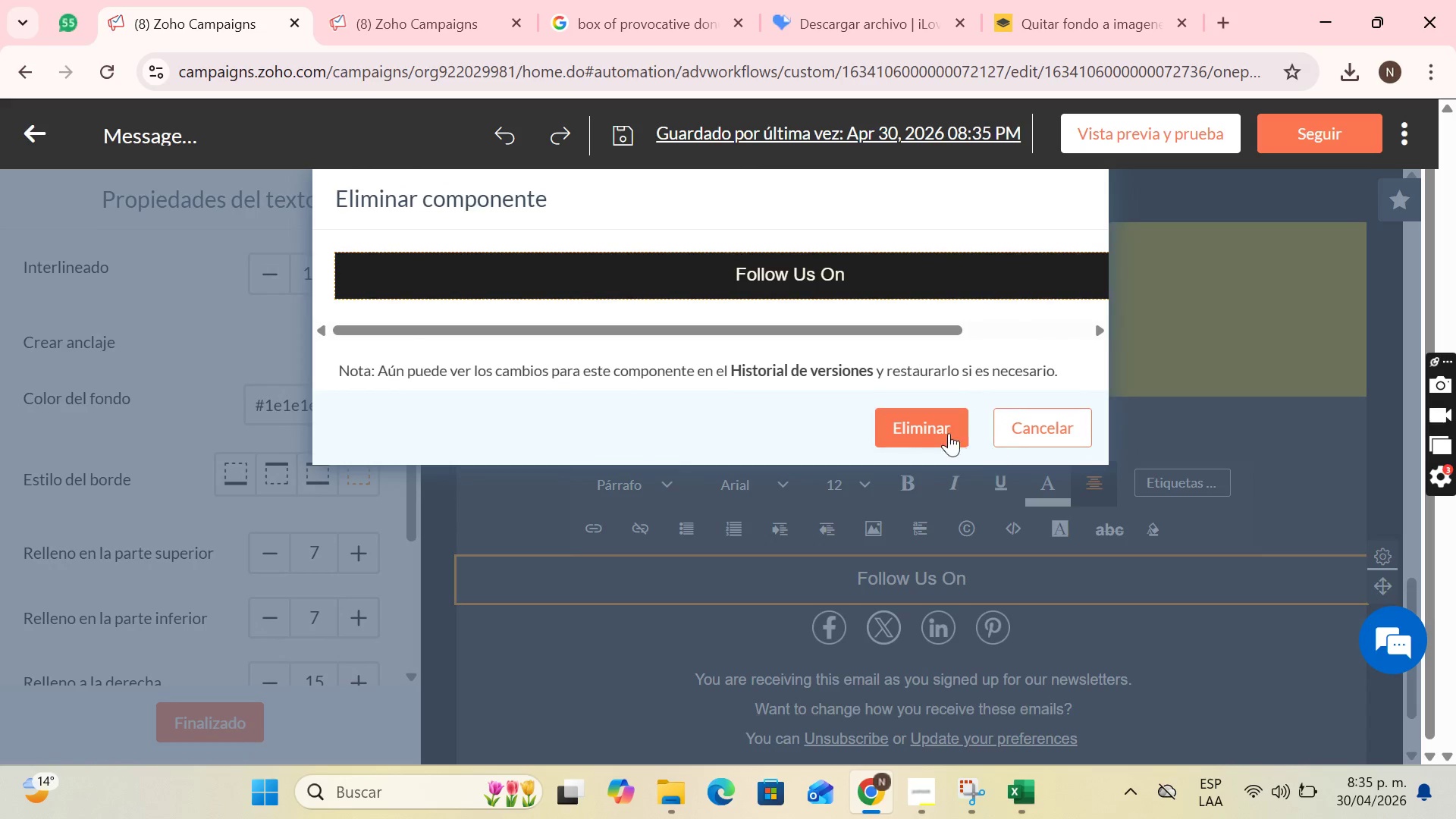 
left_click([924, 428])
 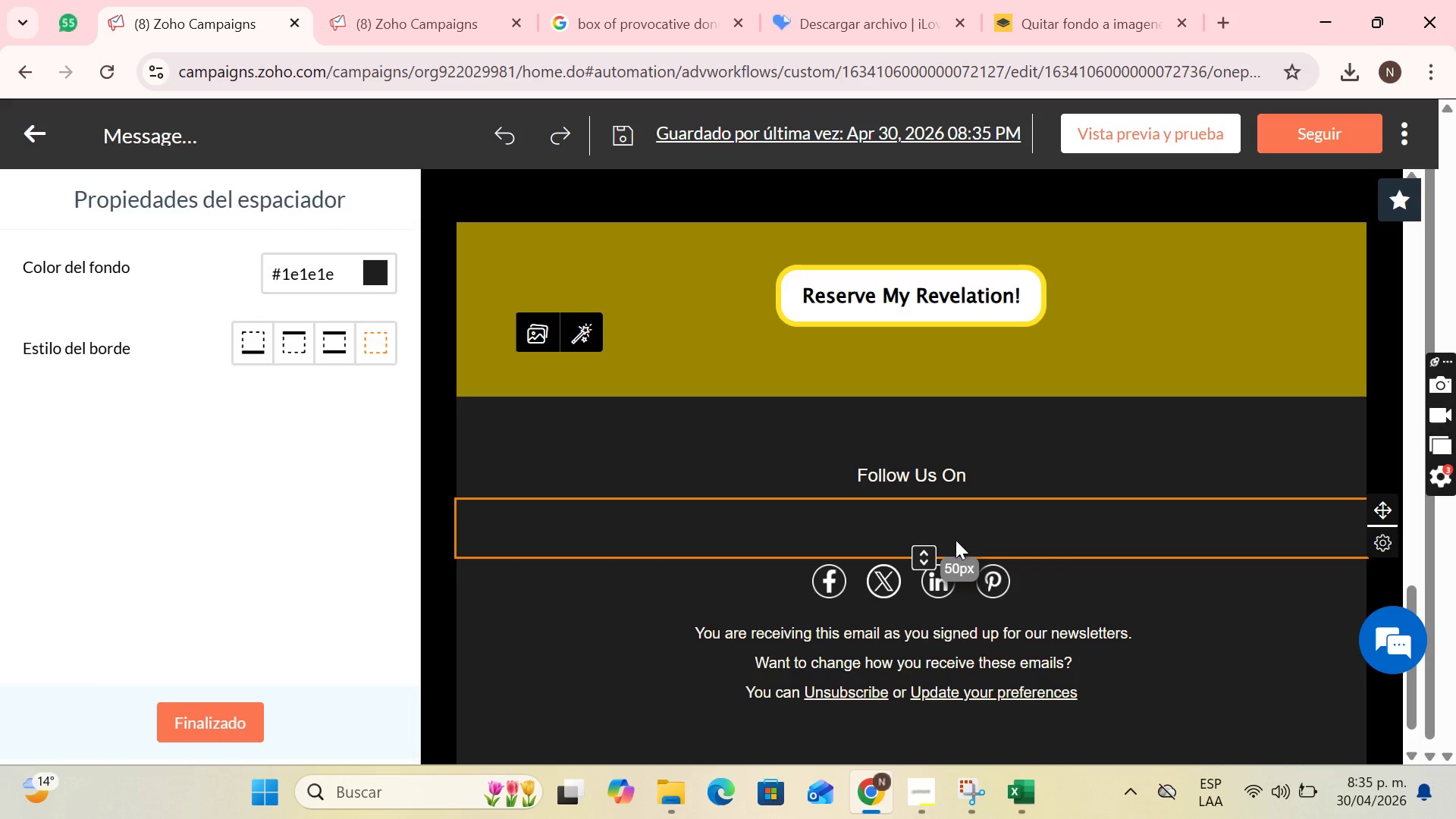 
left_click_drag(start_coordinate=[924, 556], to_coordinate=[954, 521])
 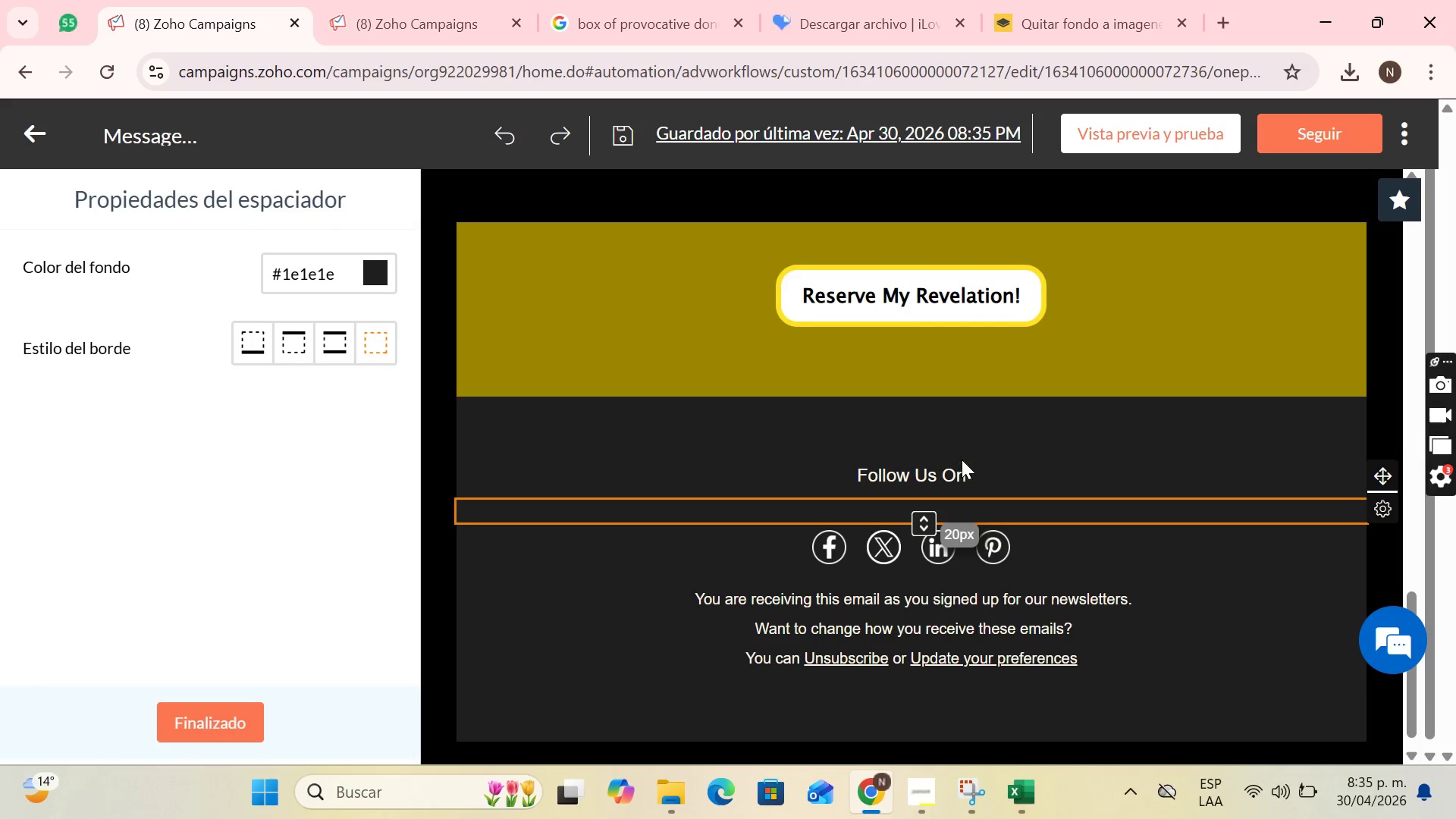 
left_click([962, 460])
 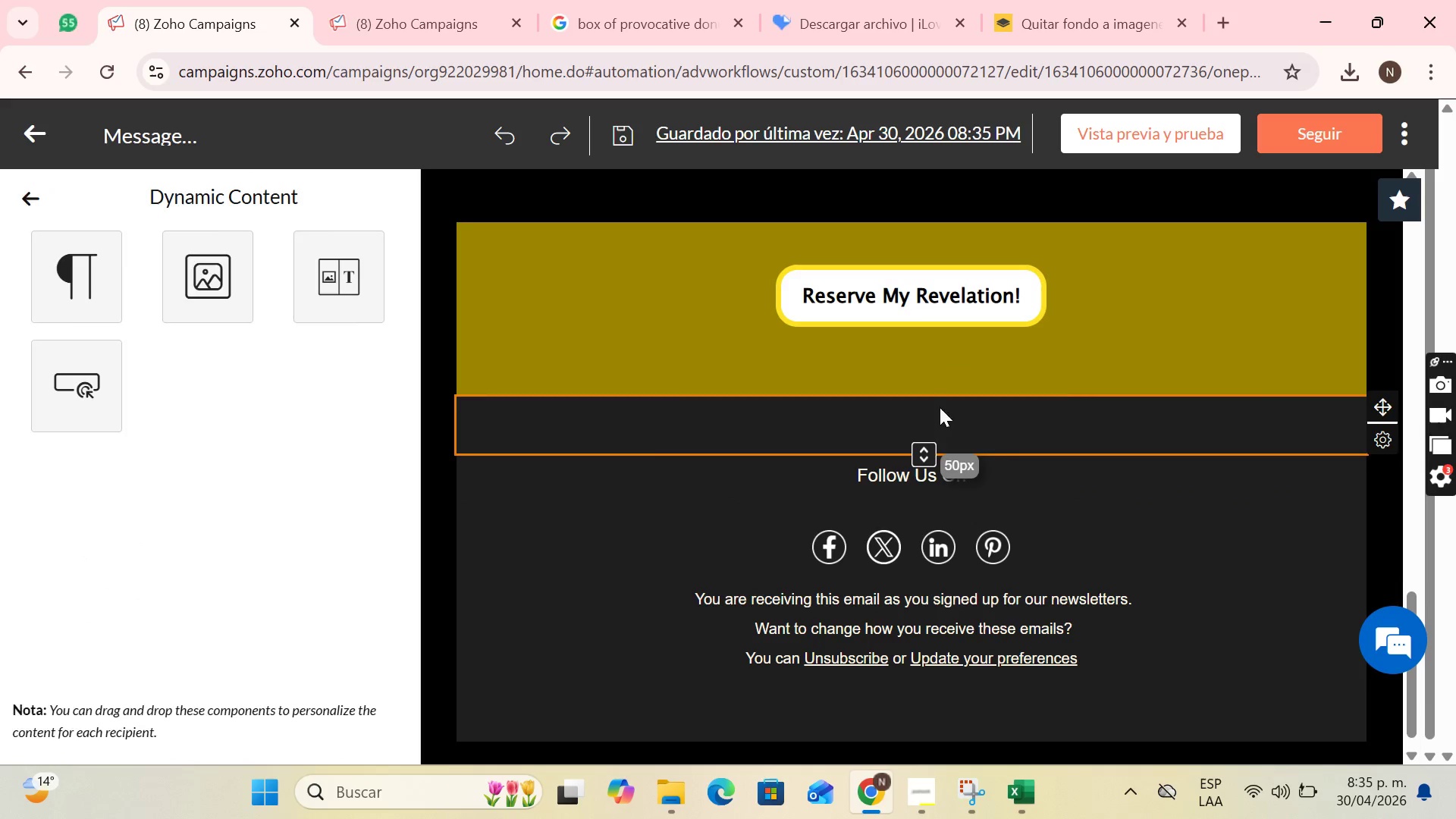 
left_click_drag(start_coordinate=[916, 450], to_coordinate=[921, 428])
 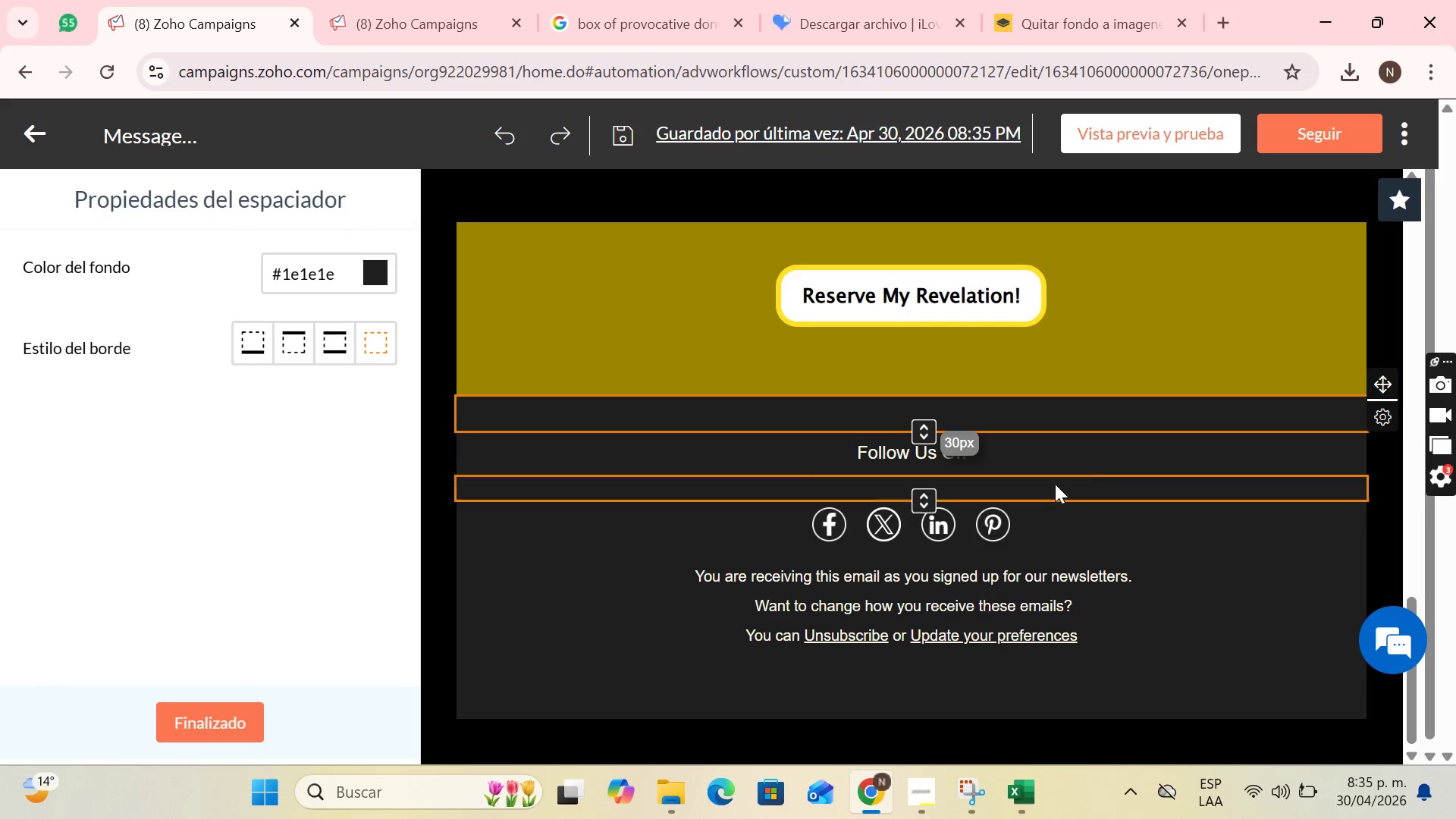 
left_click([1055, 484])
 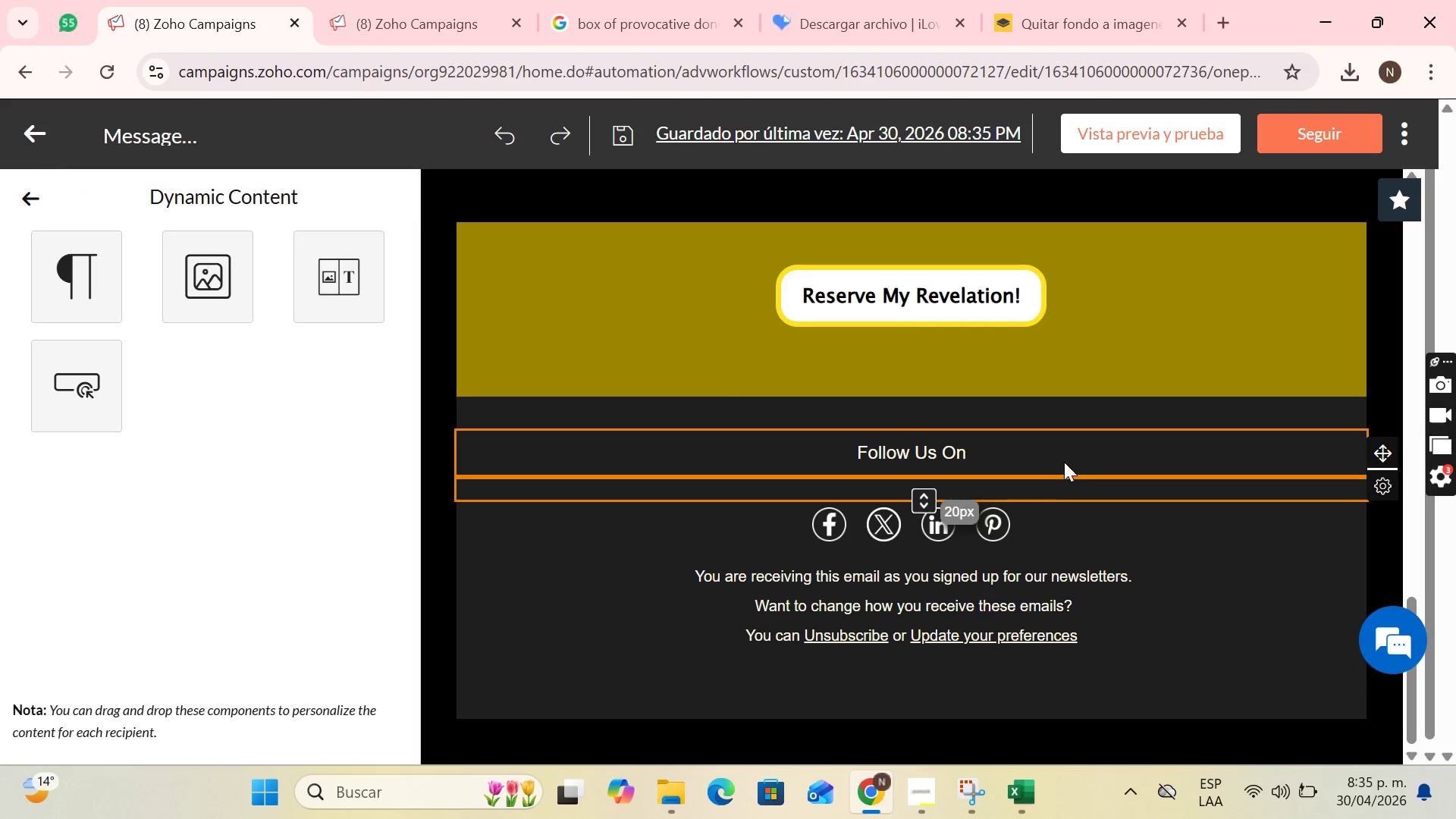 
left_click([1065, 458])
 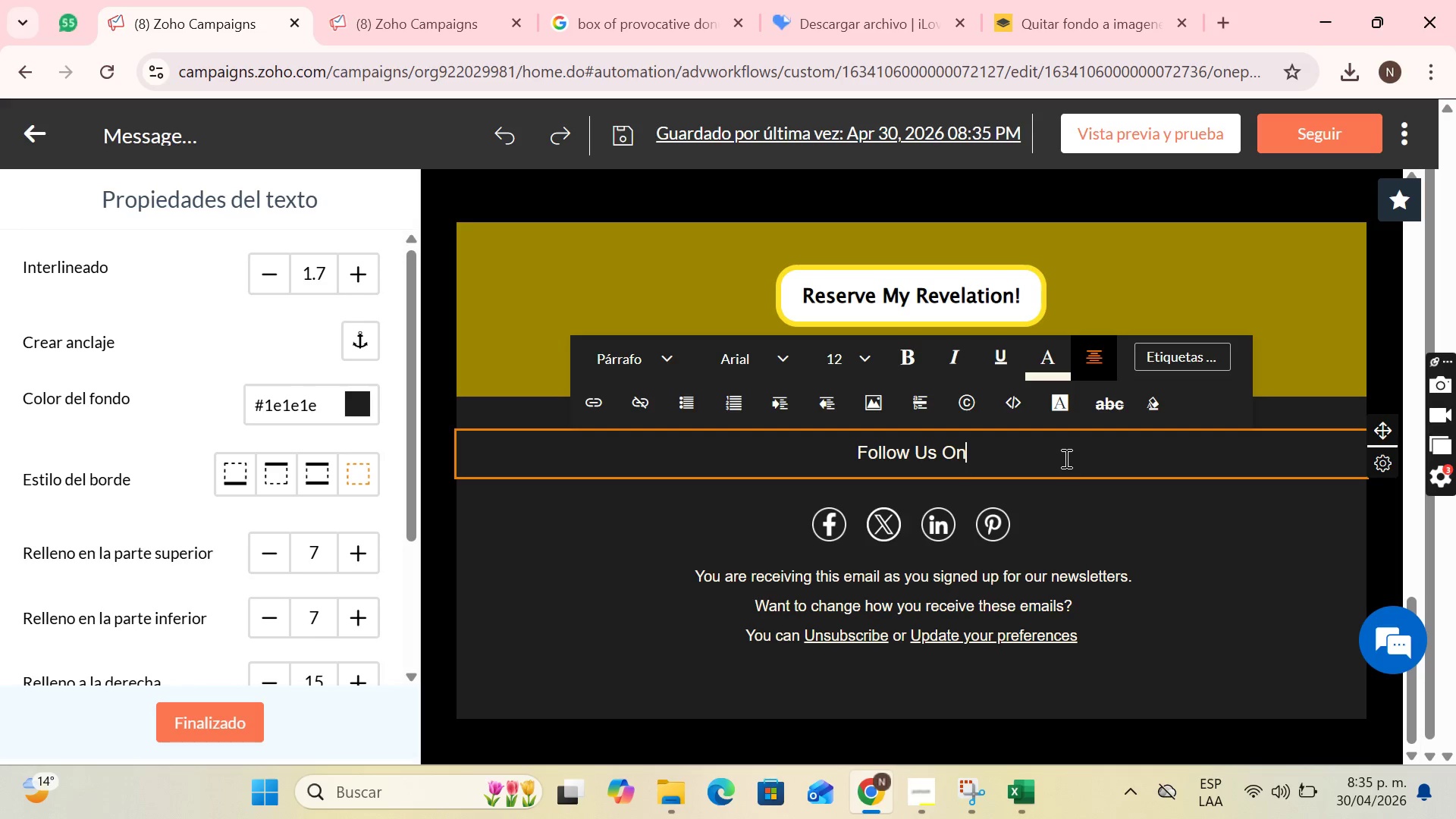 
wait(30.95)
 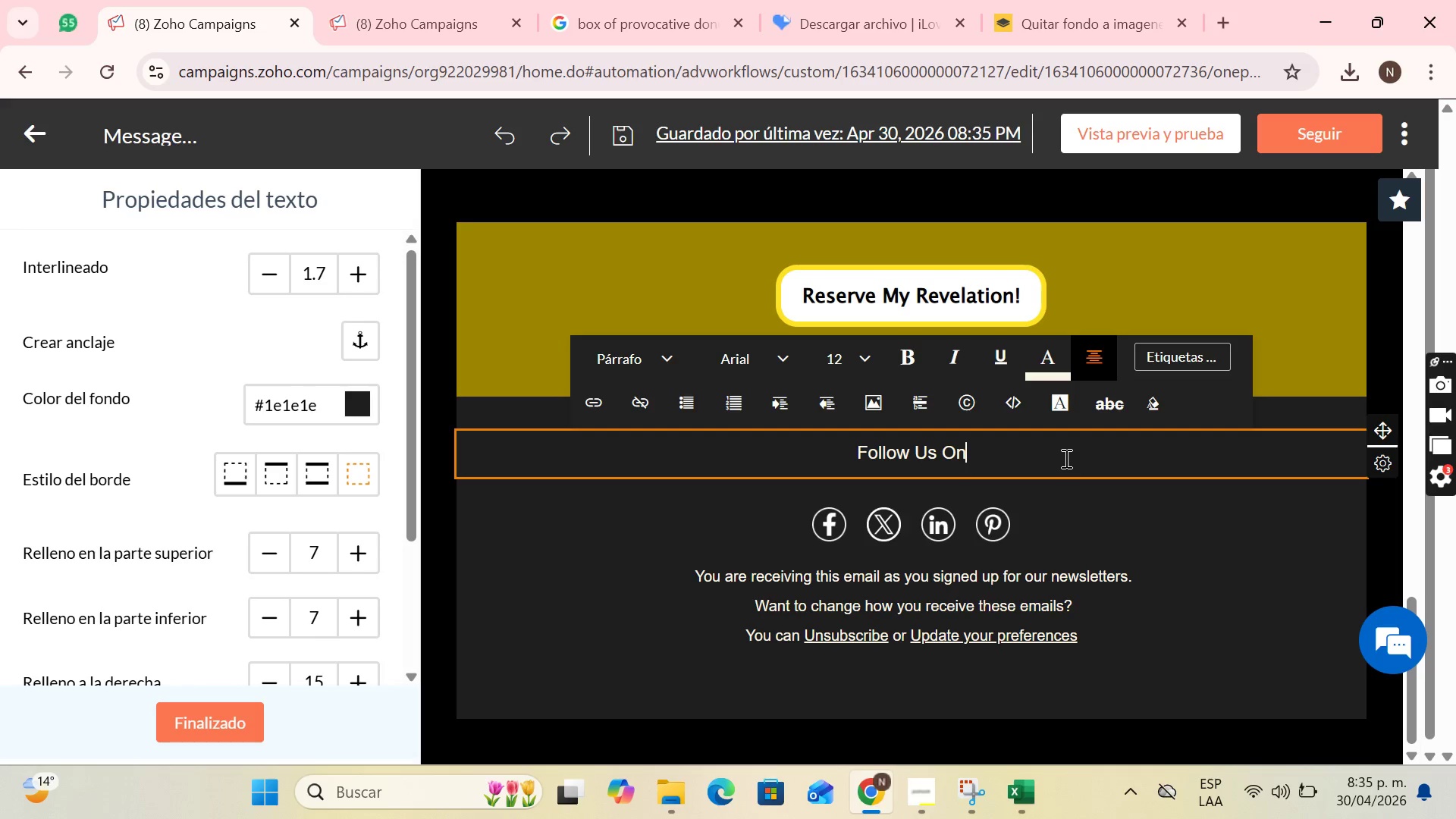 
left_click([915, 803])